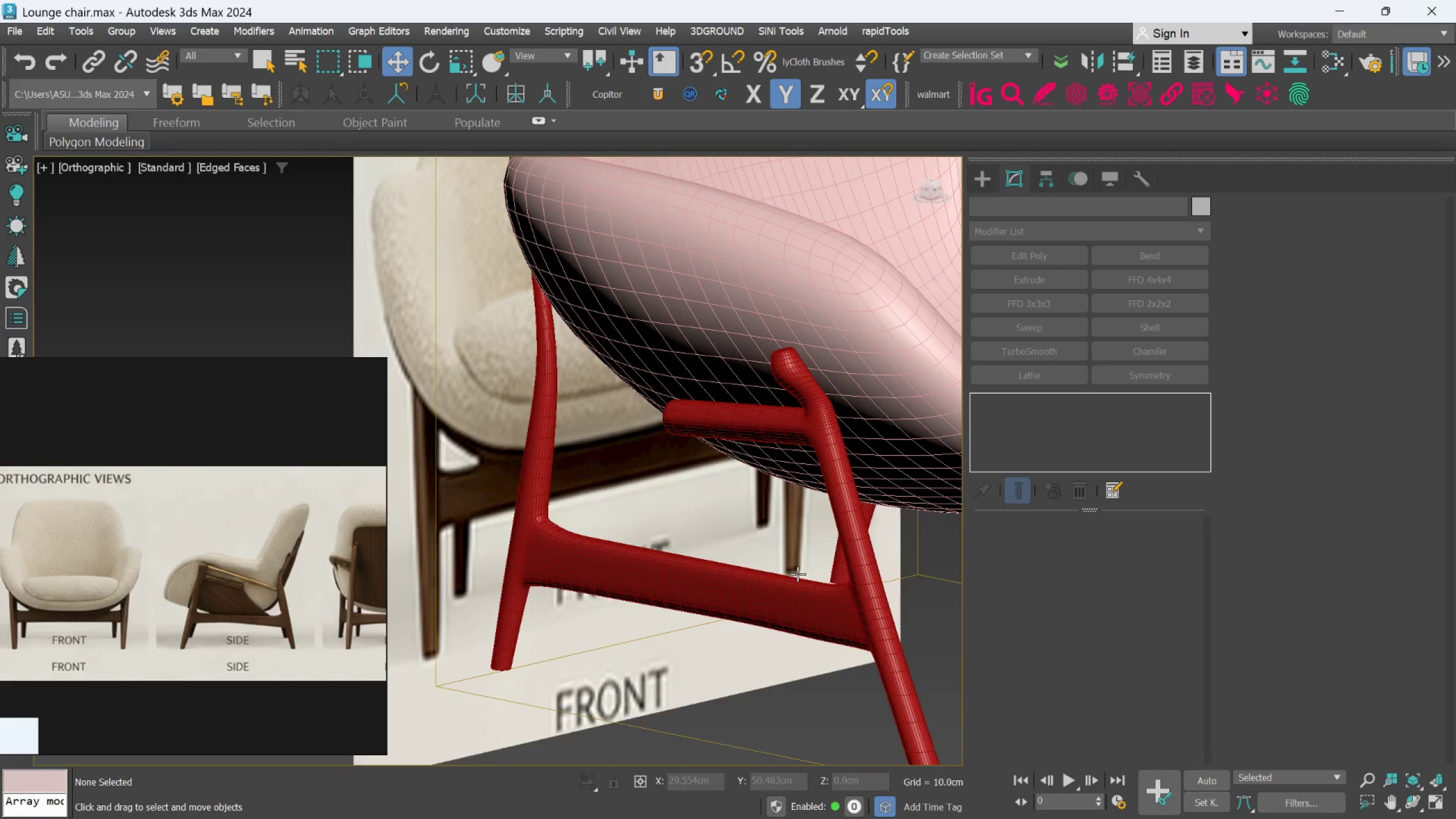 
key(L)
 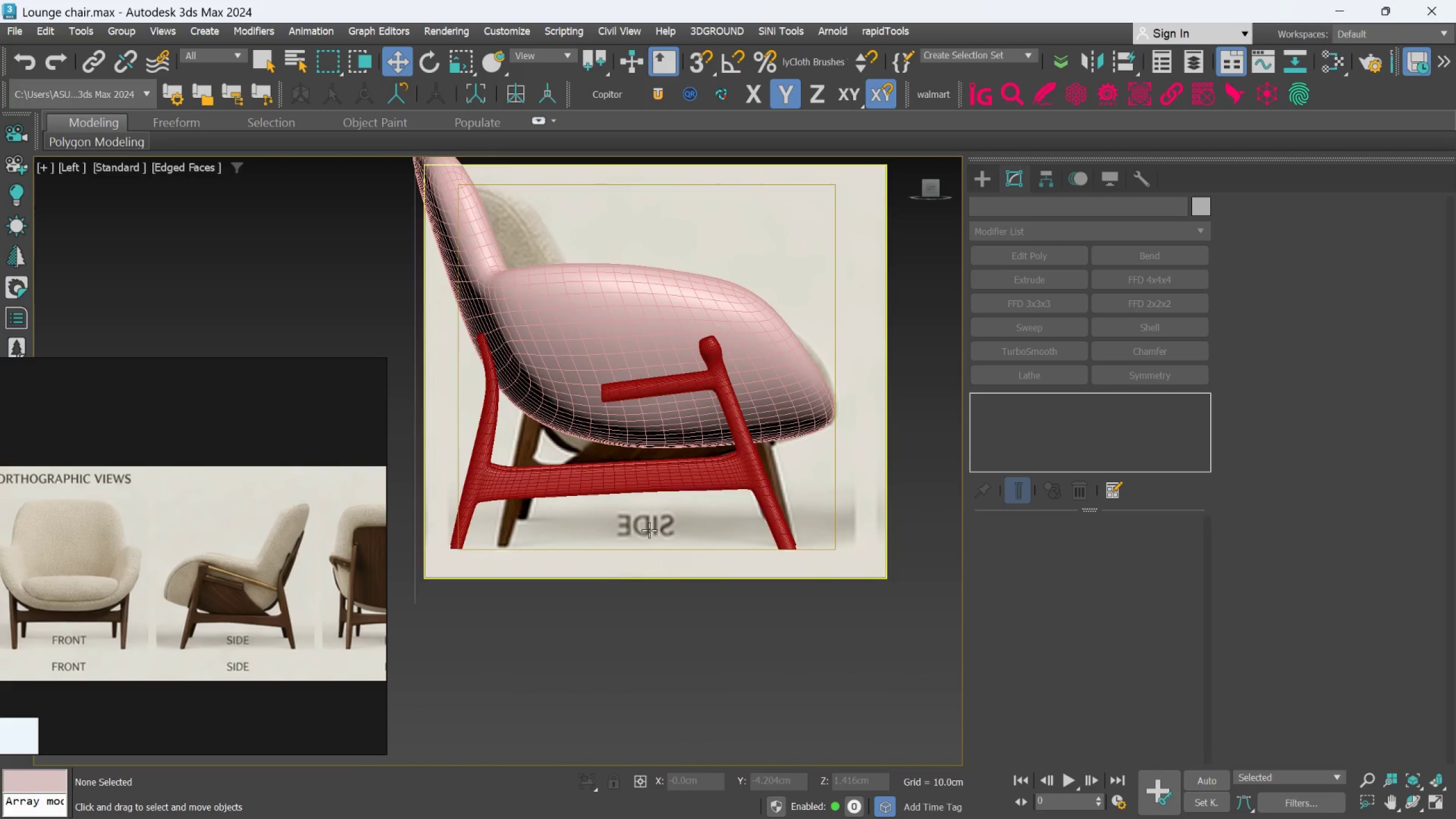 
scroll: coordinate [564, 464], scroll_direction: up, amount: 2.0
 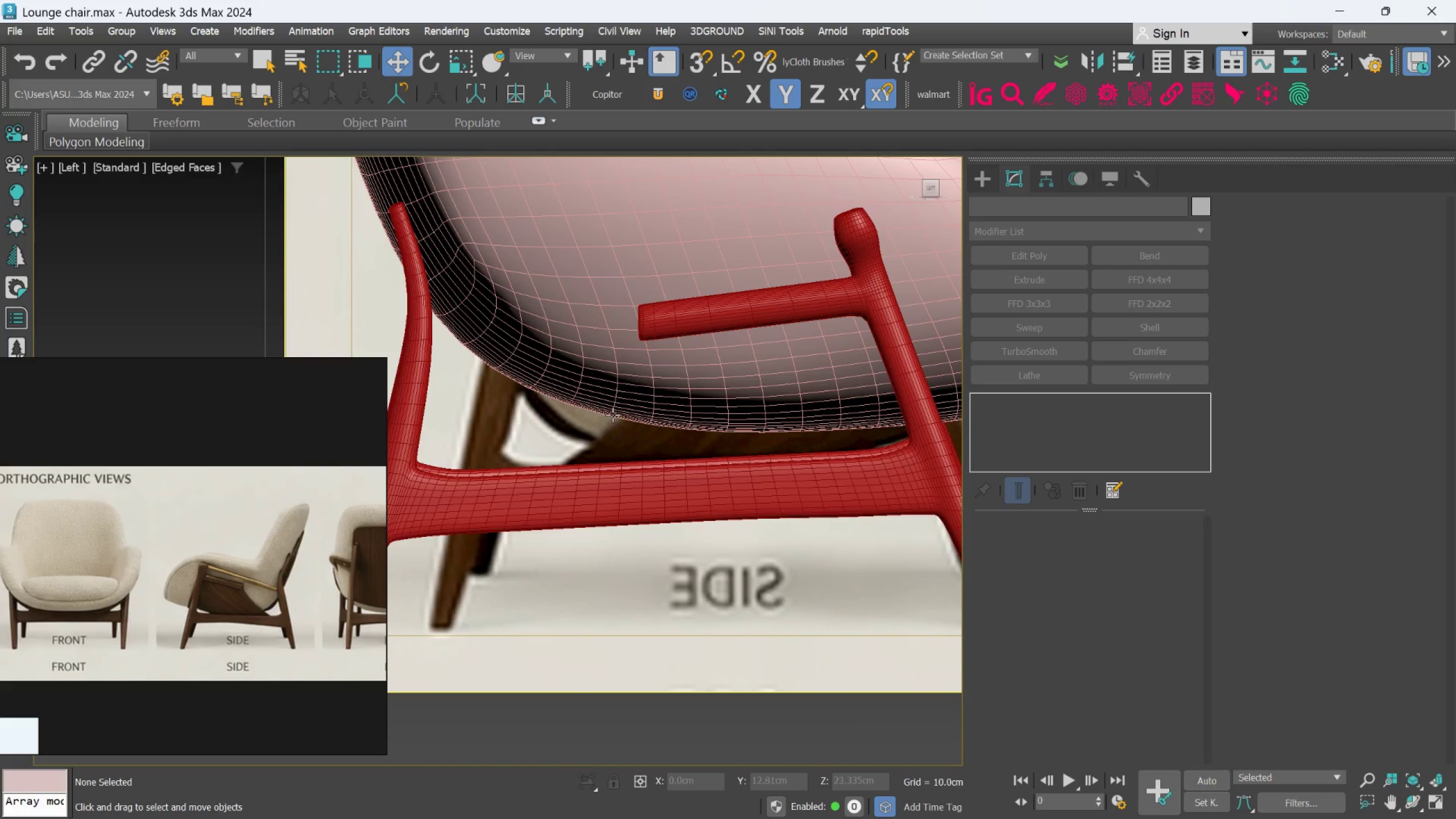 
left_click([617, 396])
 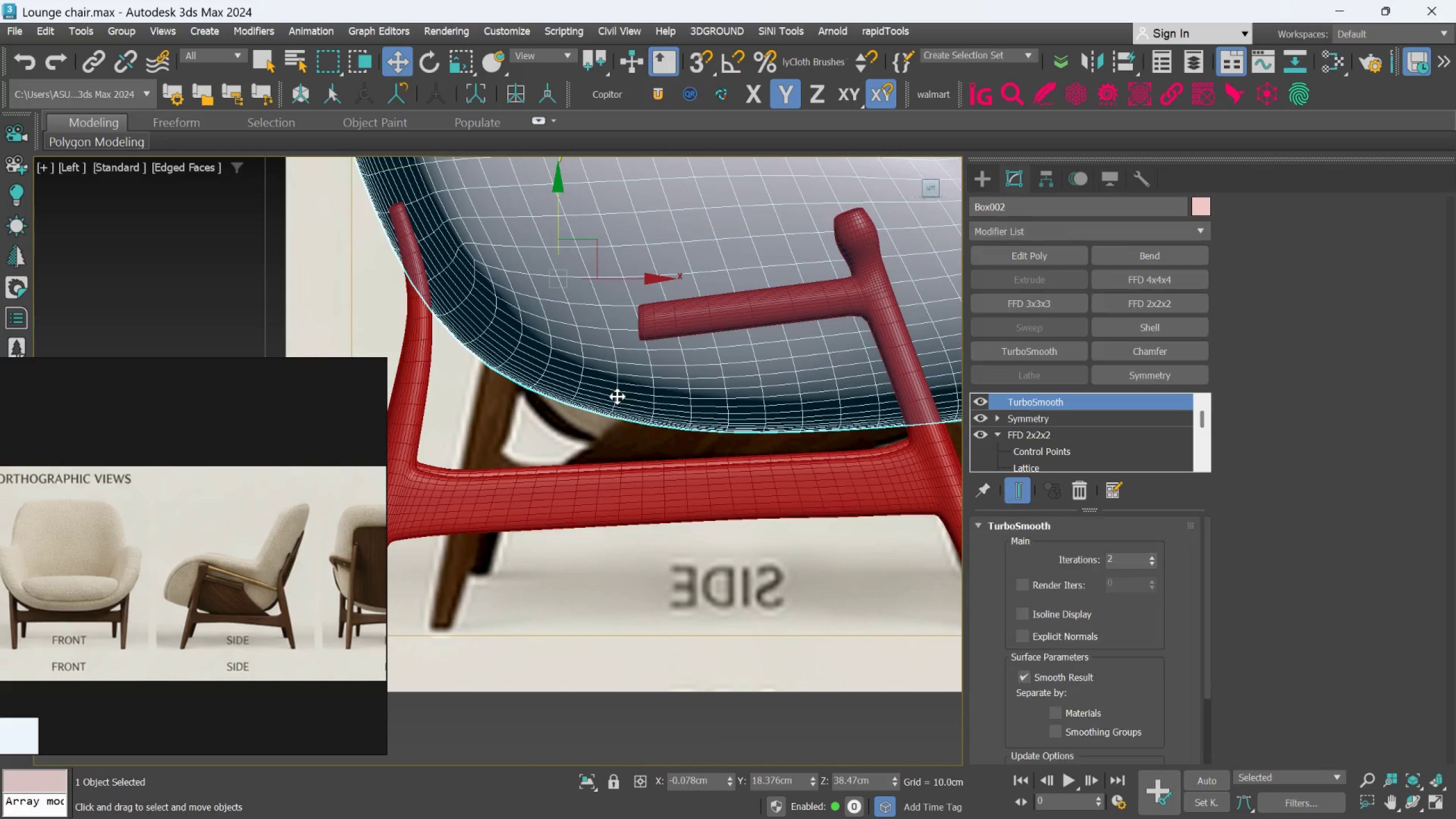 
hold_key(key=ControlLeft, duration=0.72)
left_click([582, 496])
 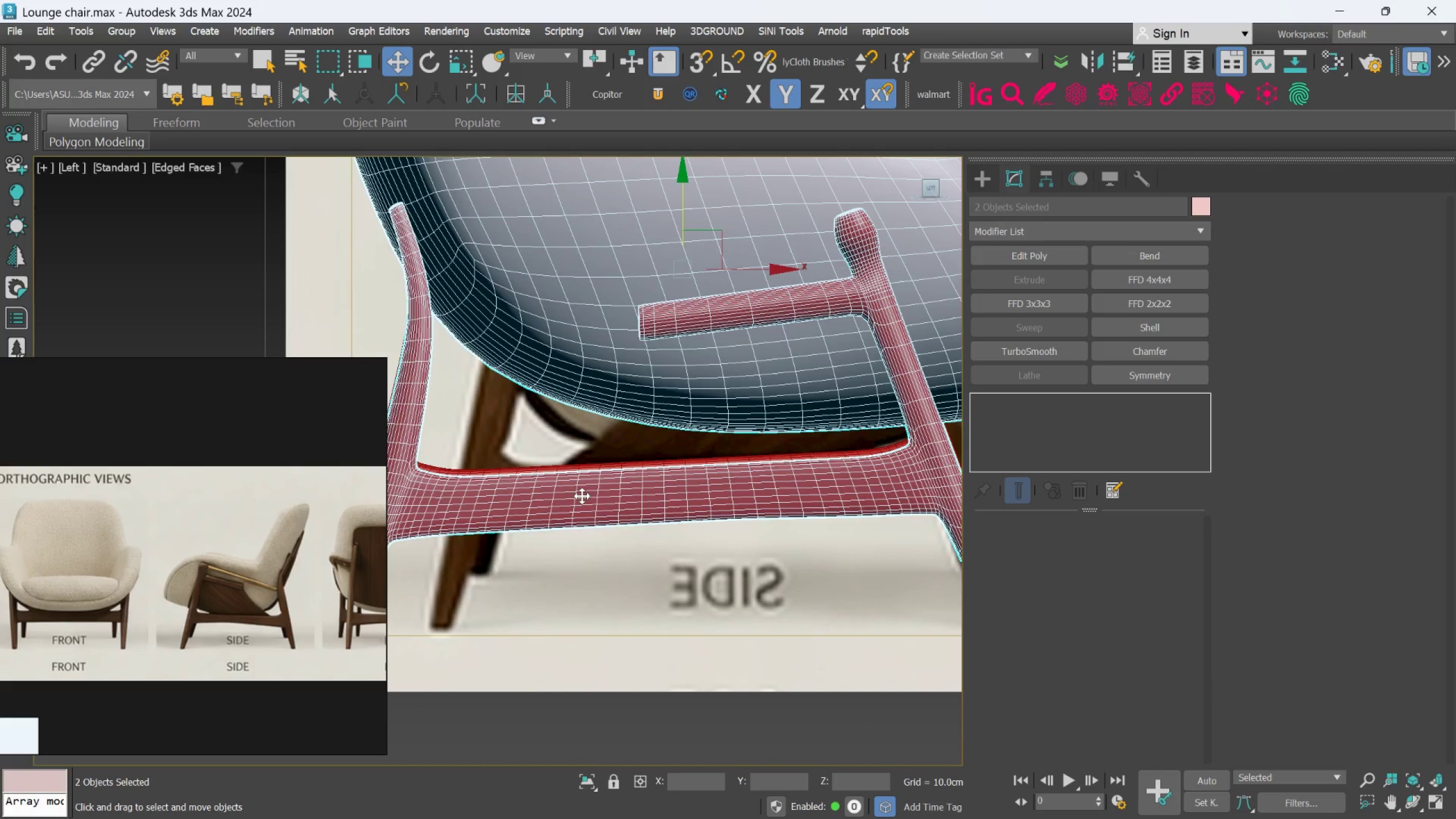 
hold_key(key=AltLeft, duration=1.0)
 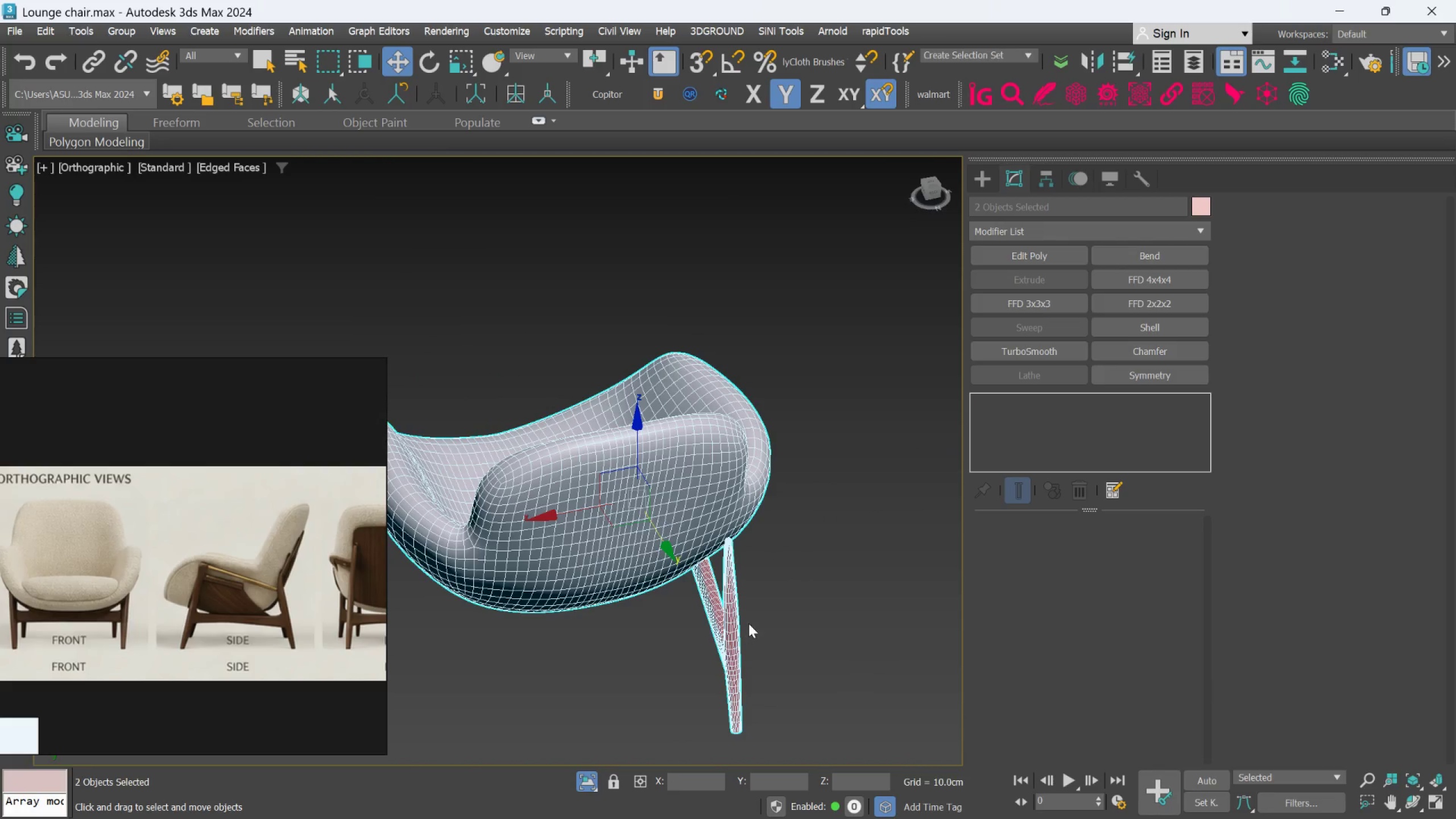 
scroll: coordinate [592, 728], scroll_direction: down, amount: 2.0
 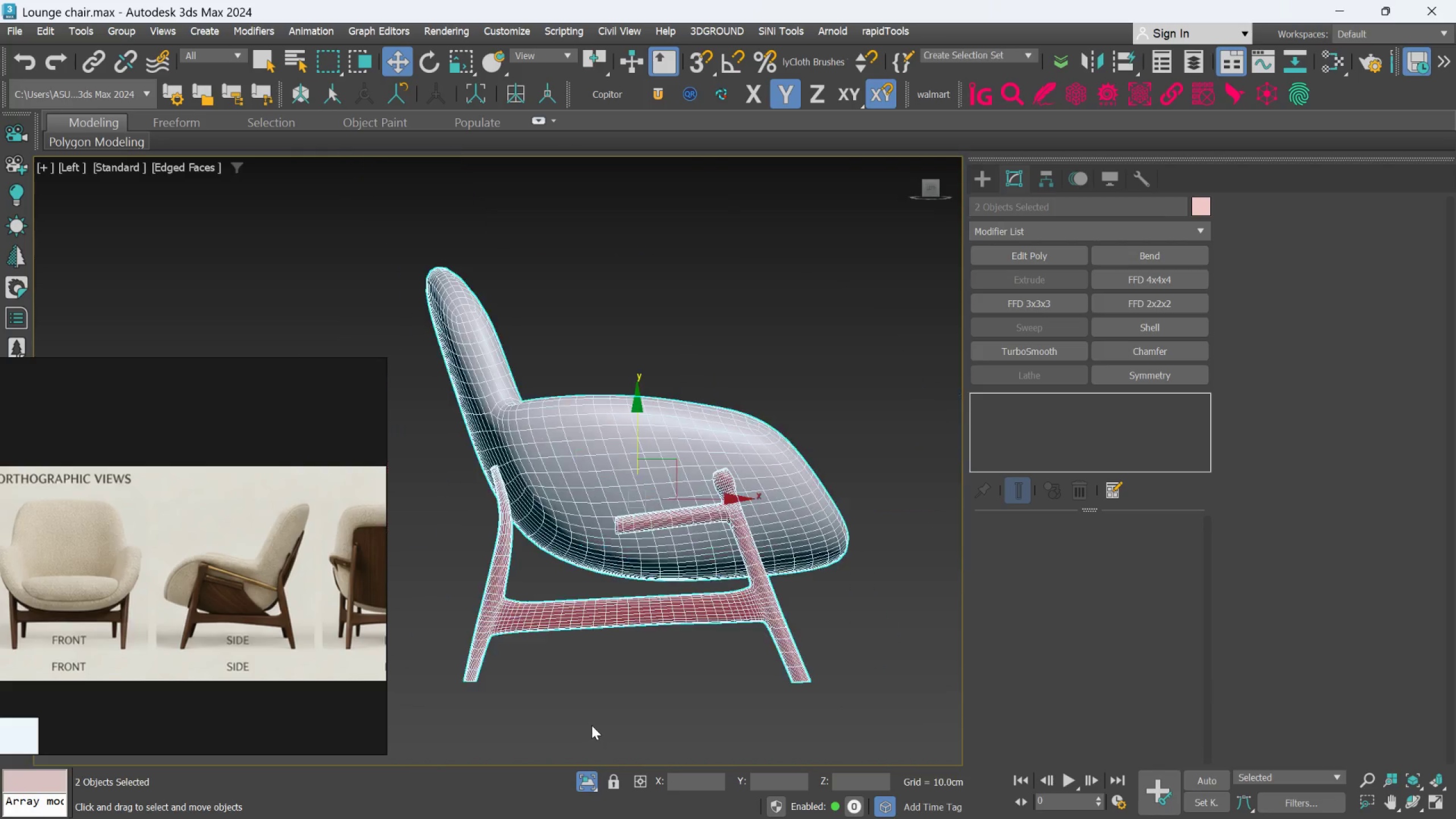 
hold_key(key=AltLeft, duration=0.75)
 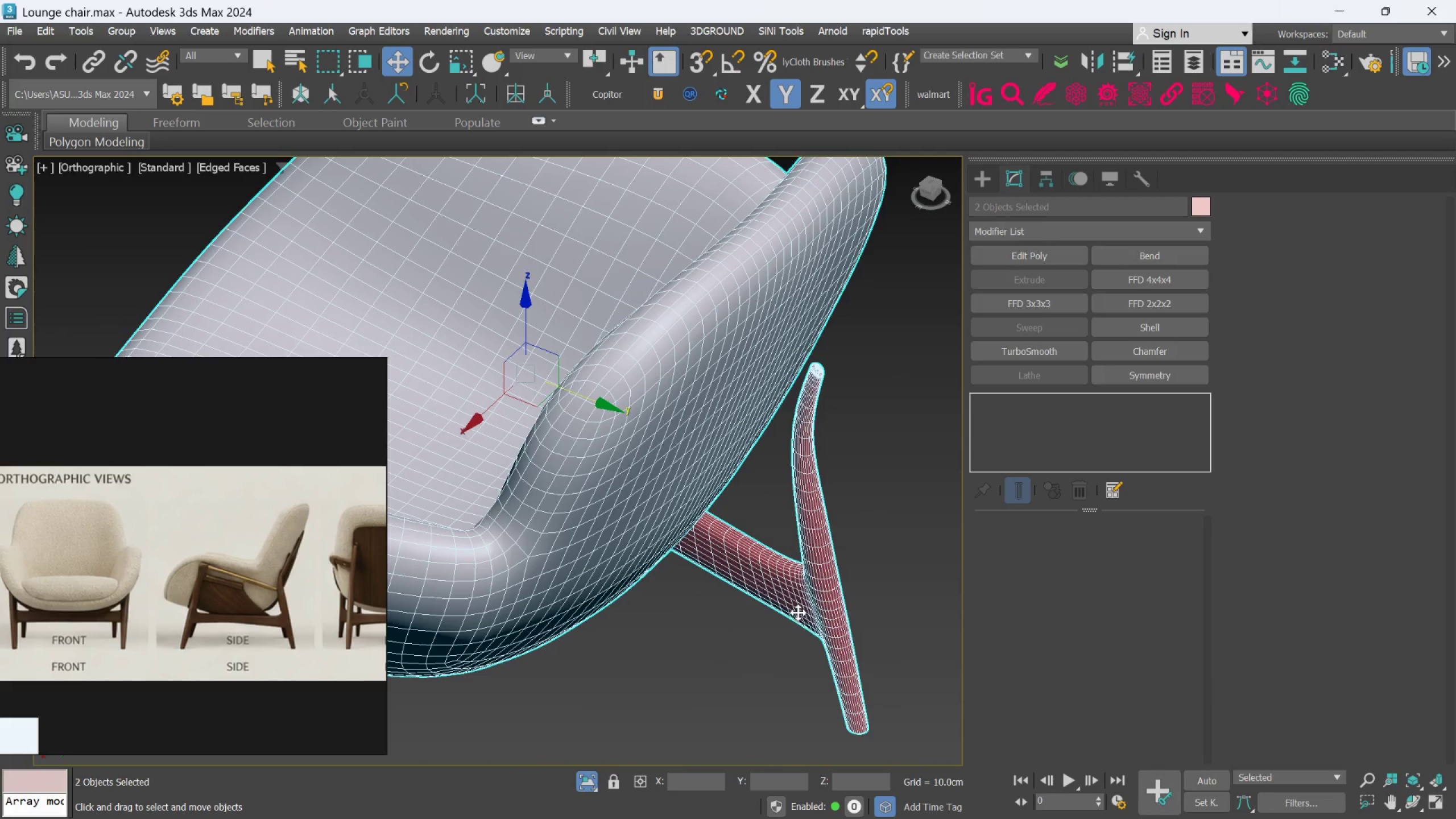 
scroll: coordinate [748, 623], scroll_direction: up, amount: 2.0
 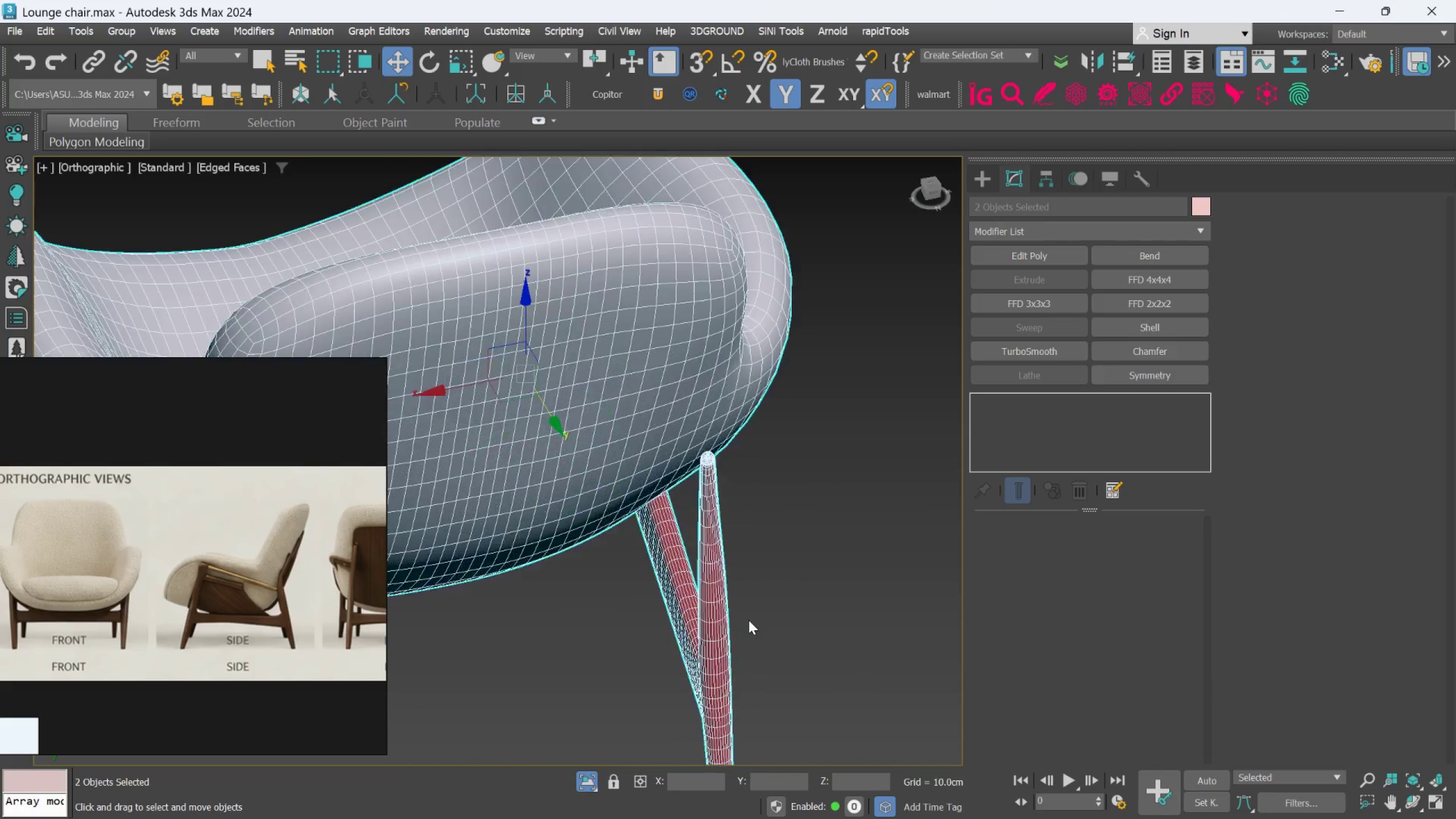 
hold_key(key=AltLeft, duration=1.23)
 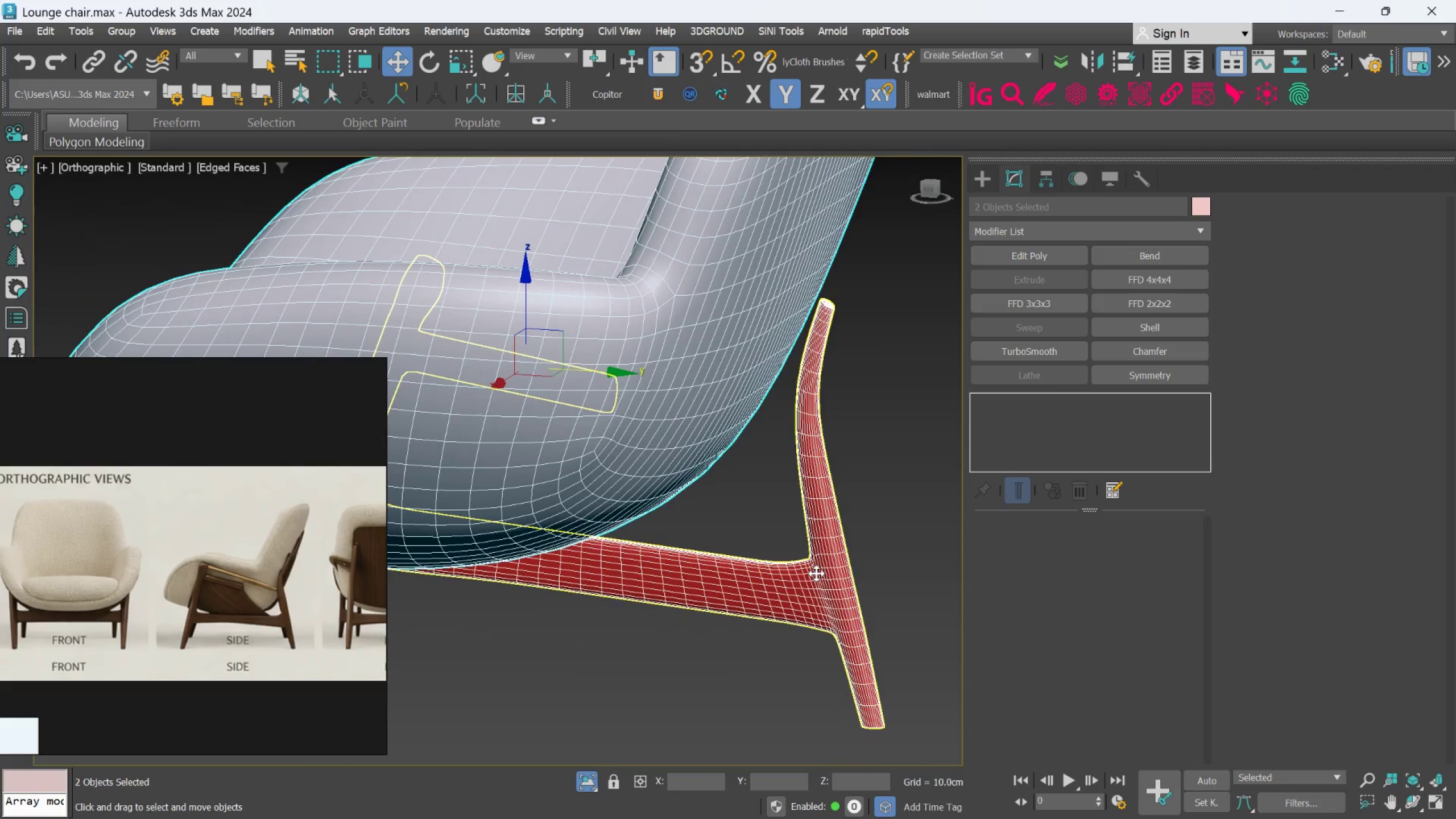 
hold_key(key=AltLeft, duration=0.47)
 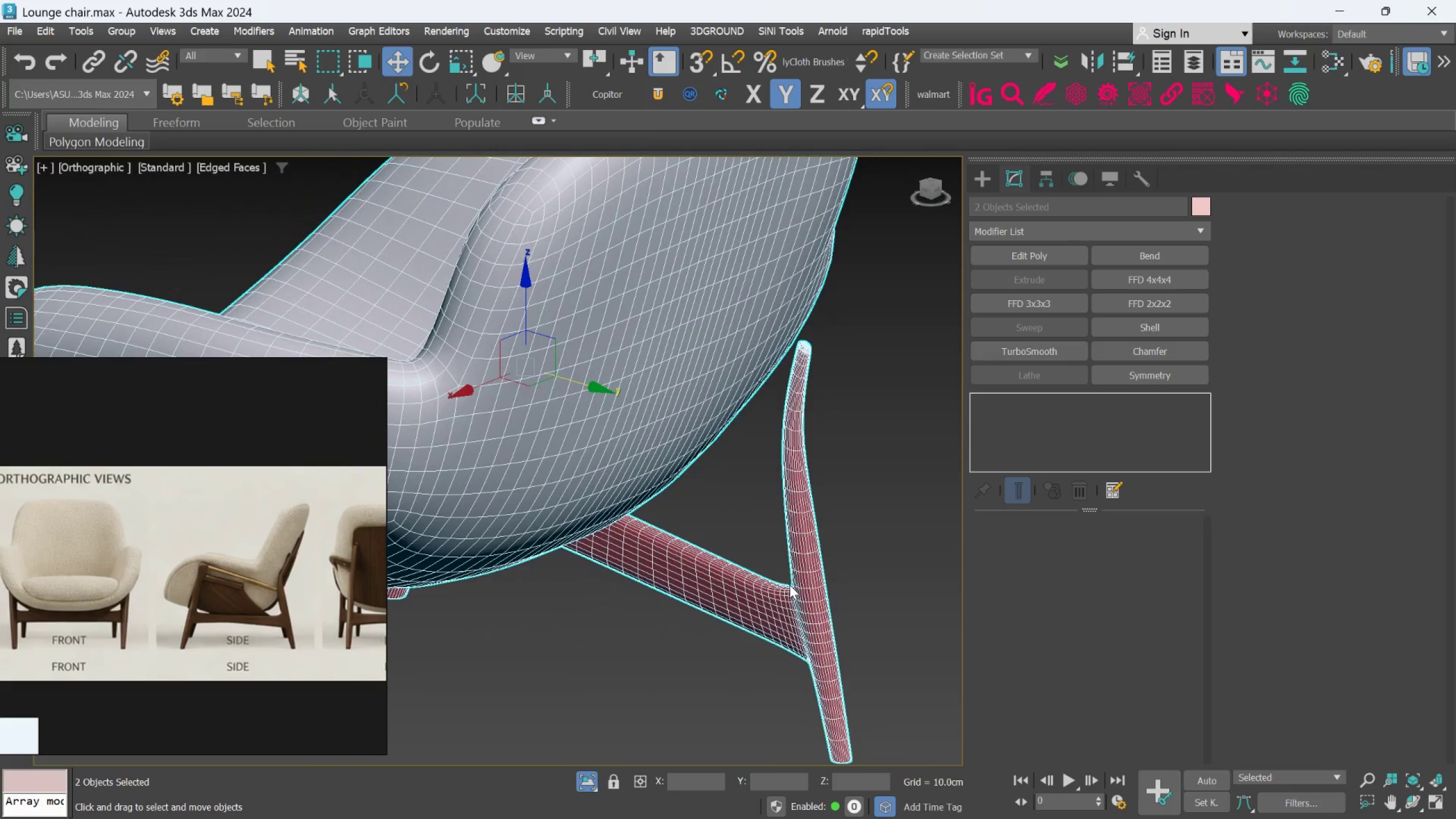 
hold_key(key=AltLeft, duration=0.69)
 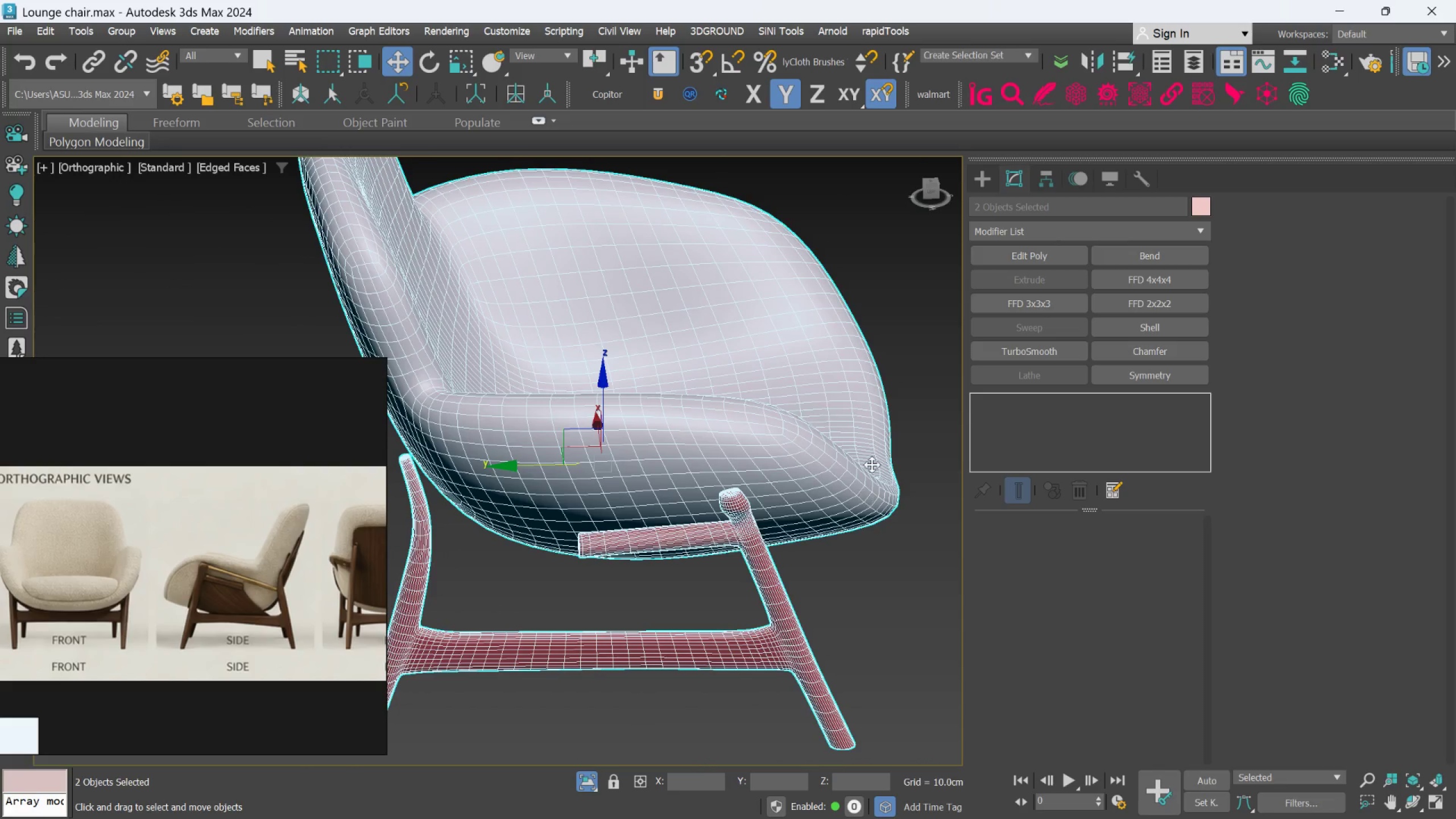 
scroll: coordinate [789, 585], scroll_direction: down, amount: 1.0
 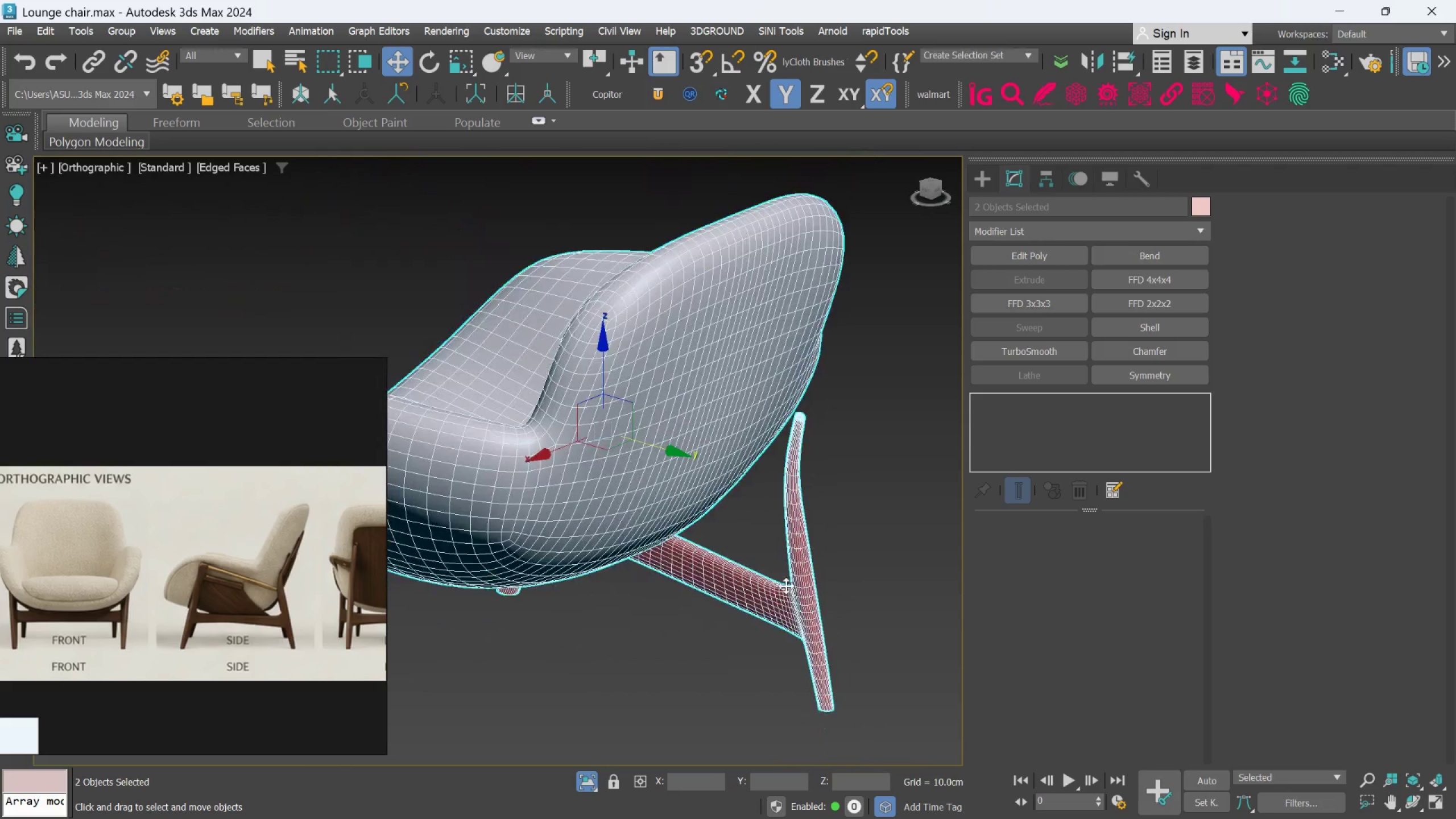 
left_click([905, 491])
 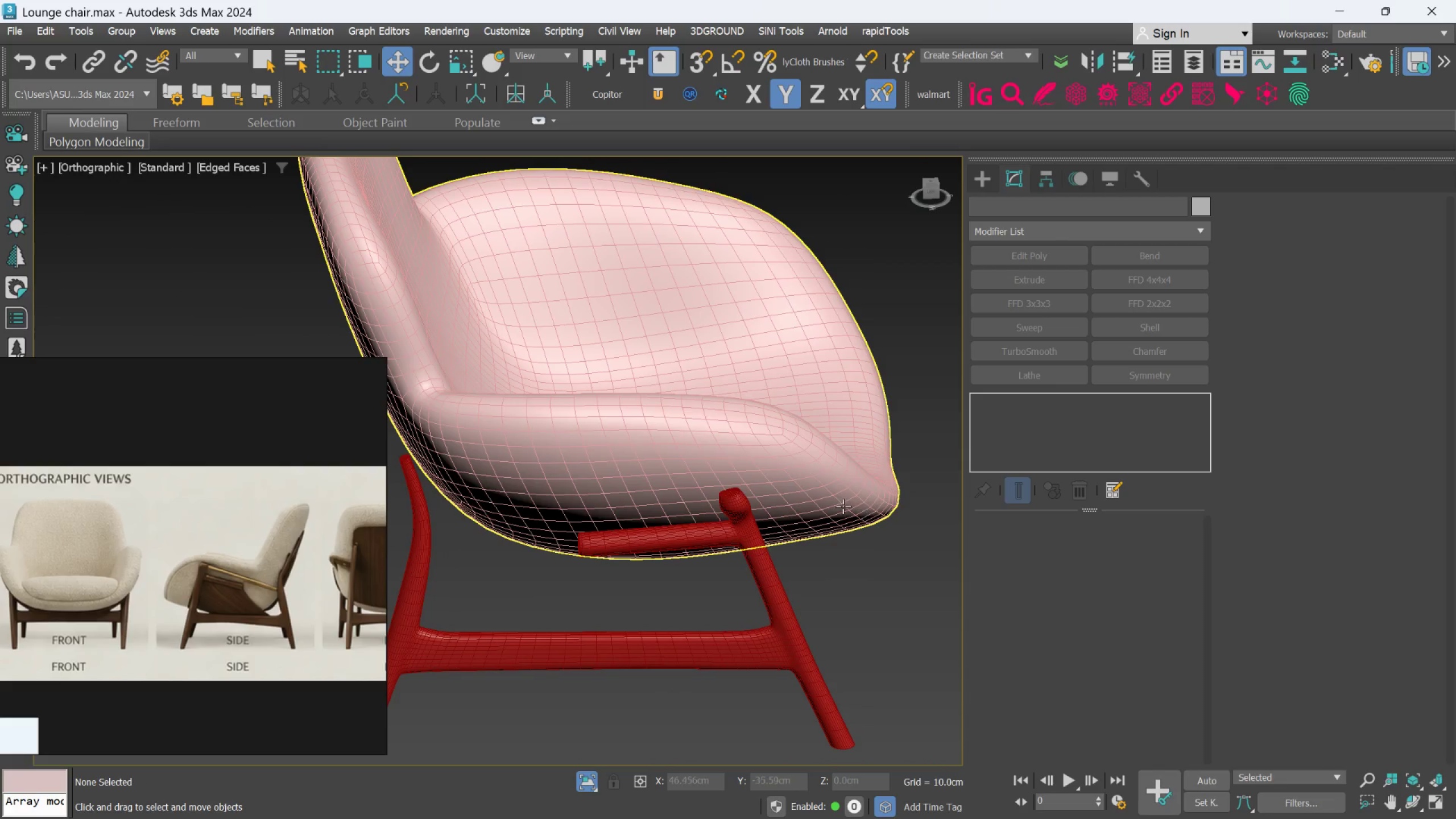 
left_click([842, 503])
 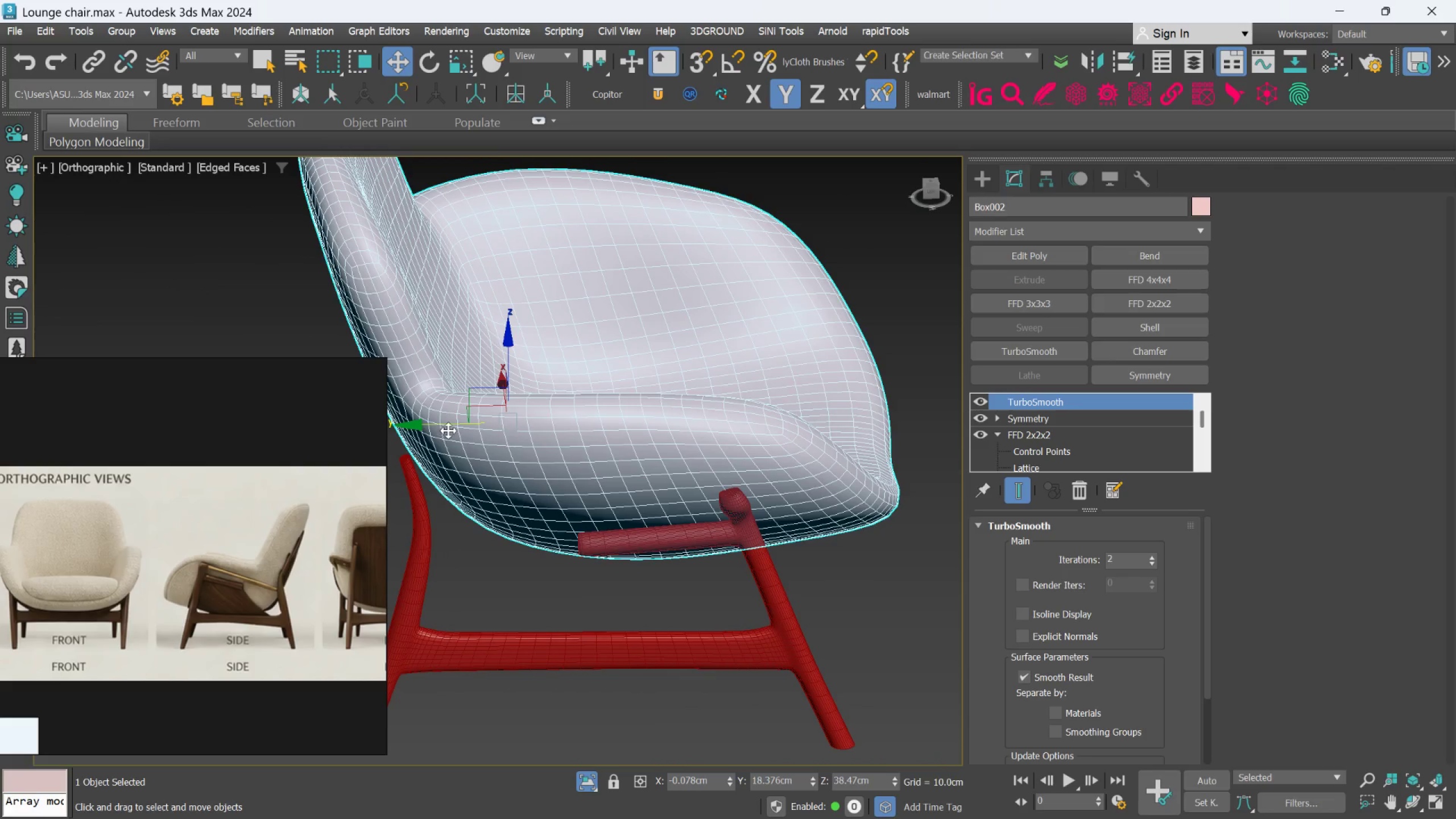 
left_click_drag(start_coordinate=[444, 424], to_coordinate=[439, 424])
 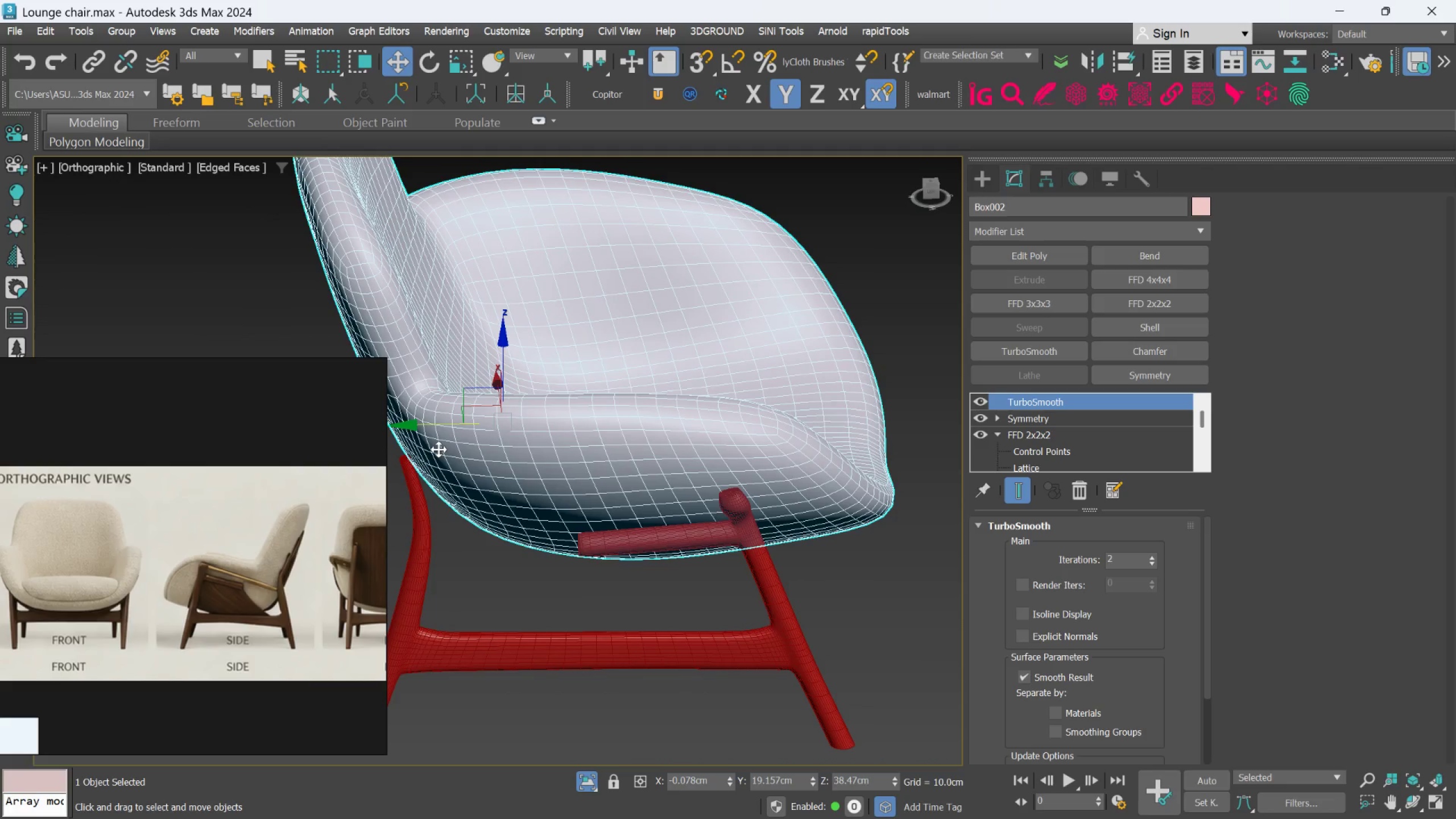 
hold_key(key=AltLeft, duration=1.52)
 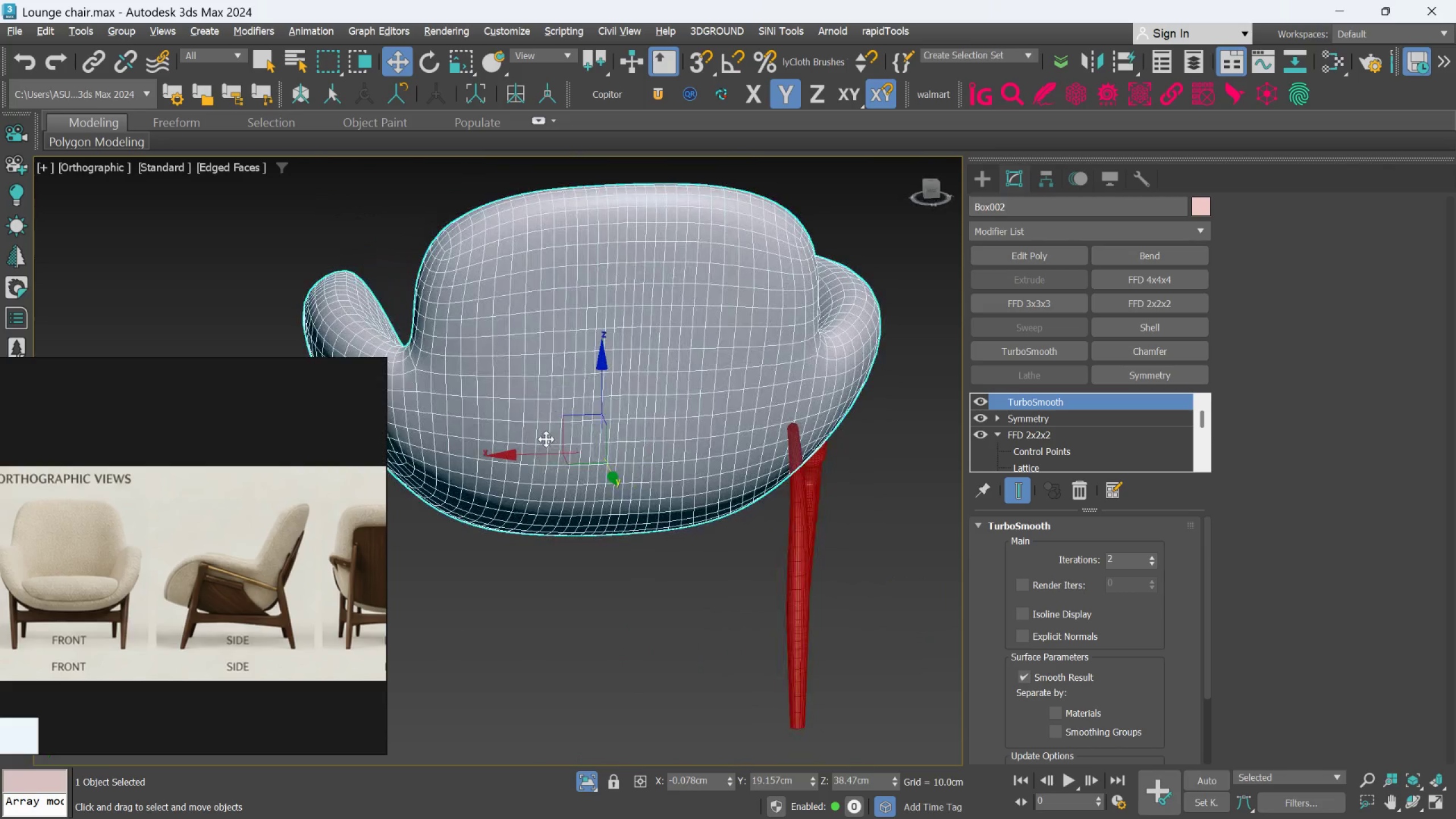 
hold_key(key=AltLeft, duration=0.56)
 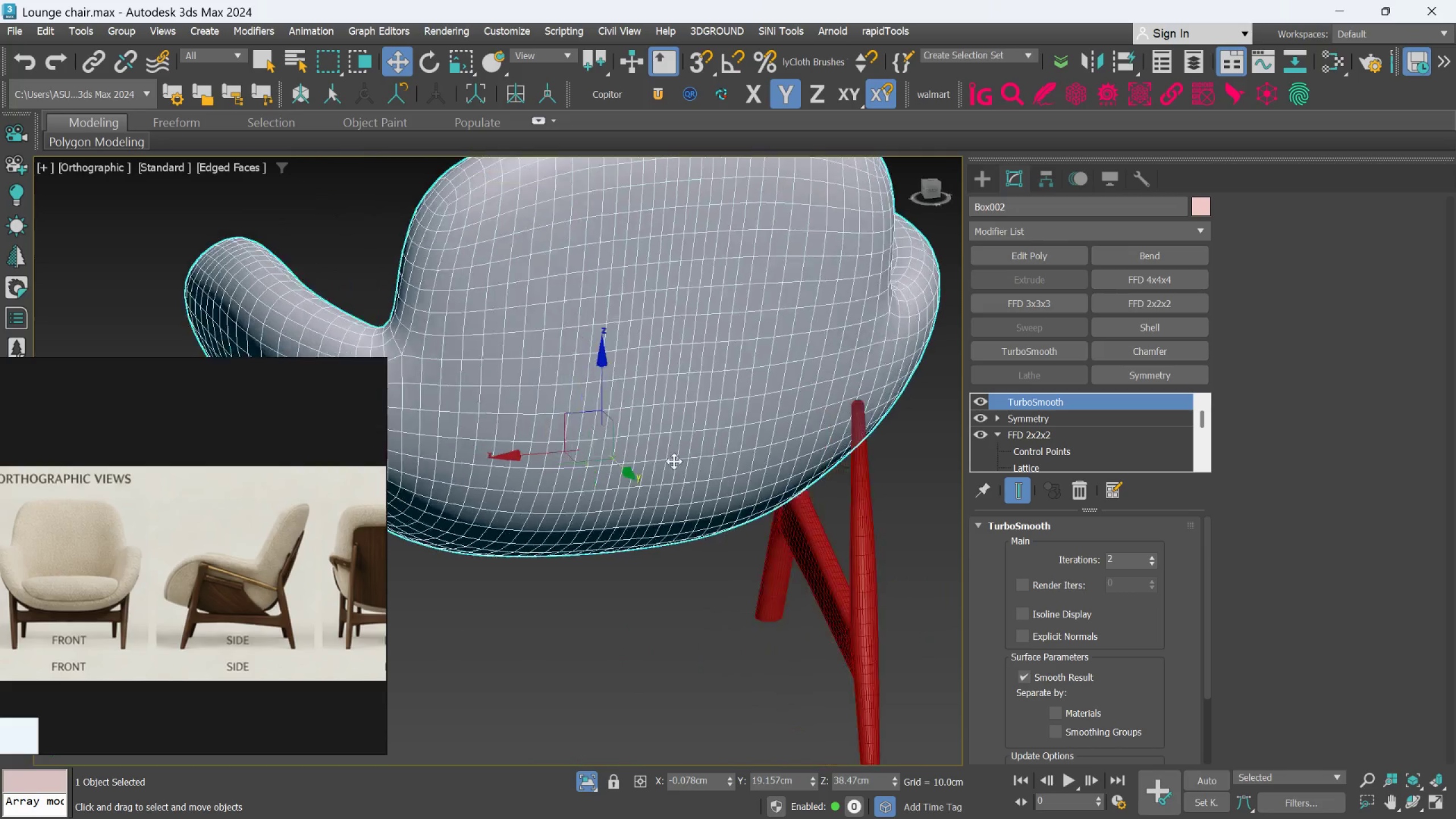 
hold_key(key=AltLeft, duration=1.5)
 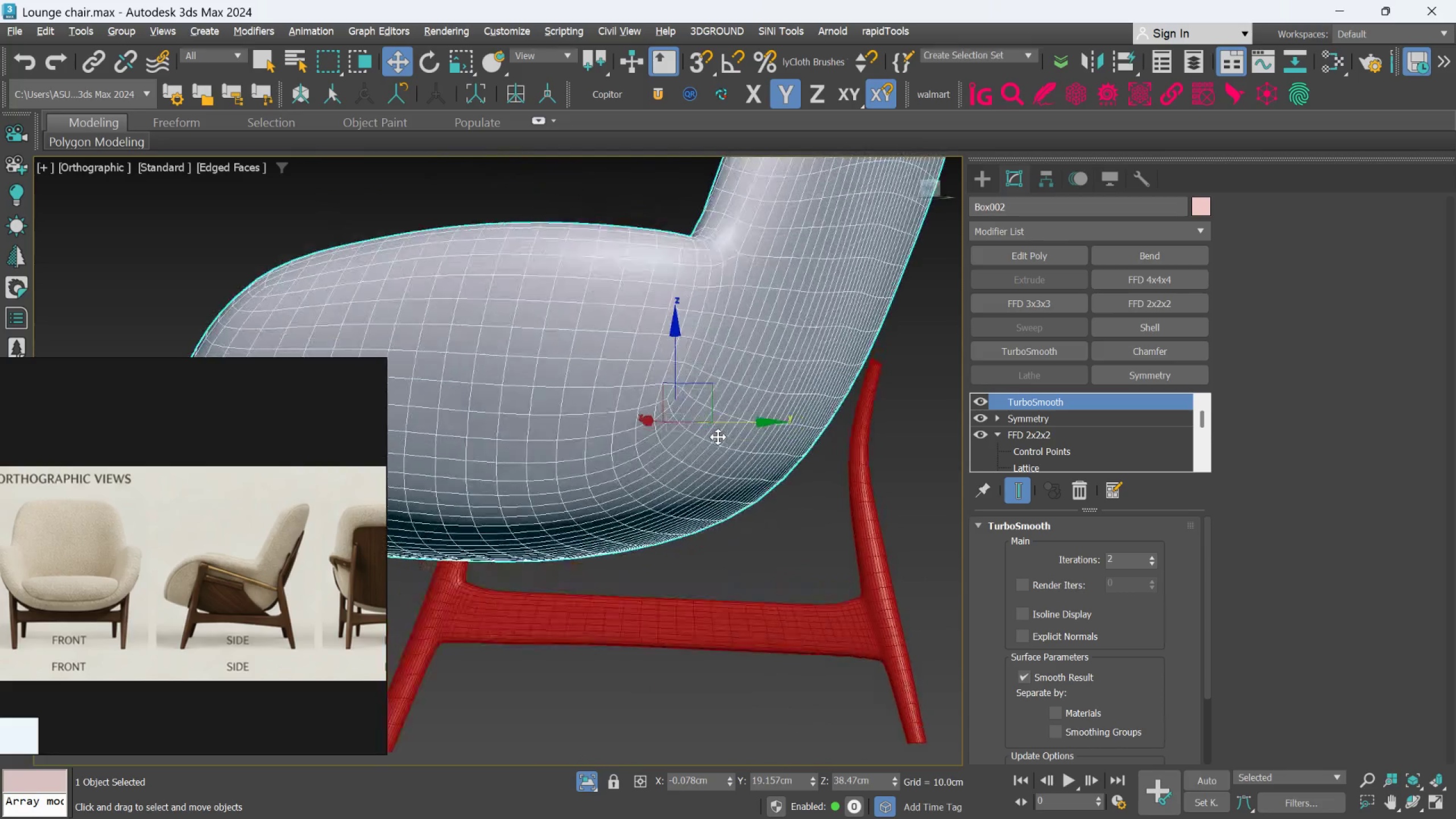 
scroll: coordinate [628, 453], scroll_direction: none, amount: 0.0
 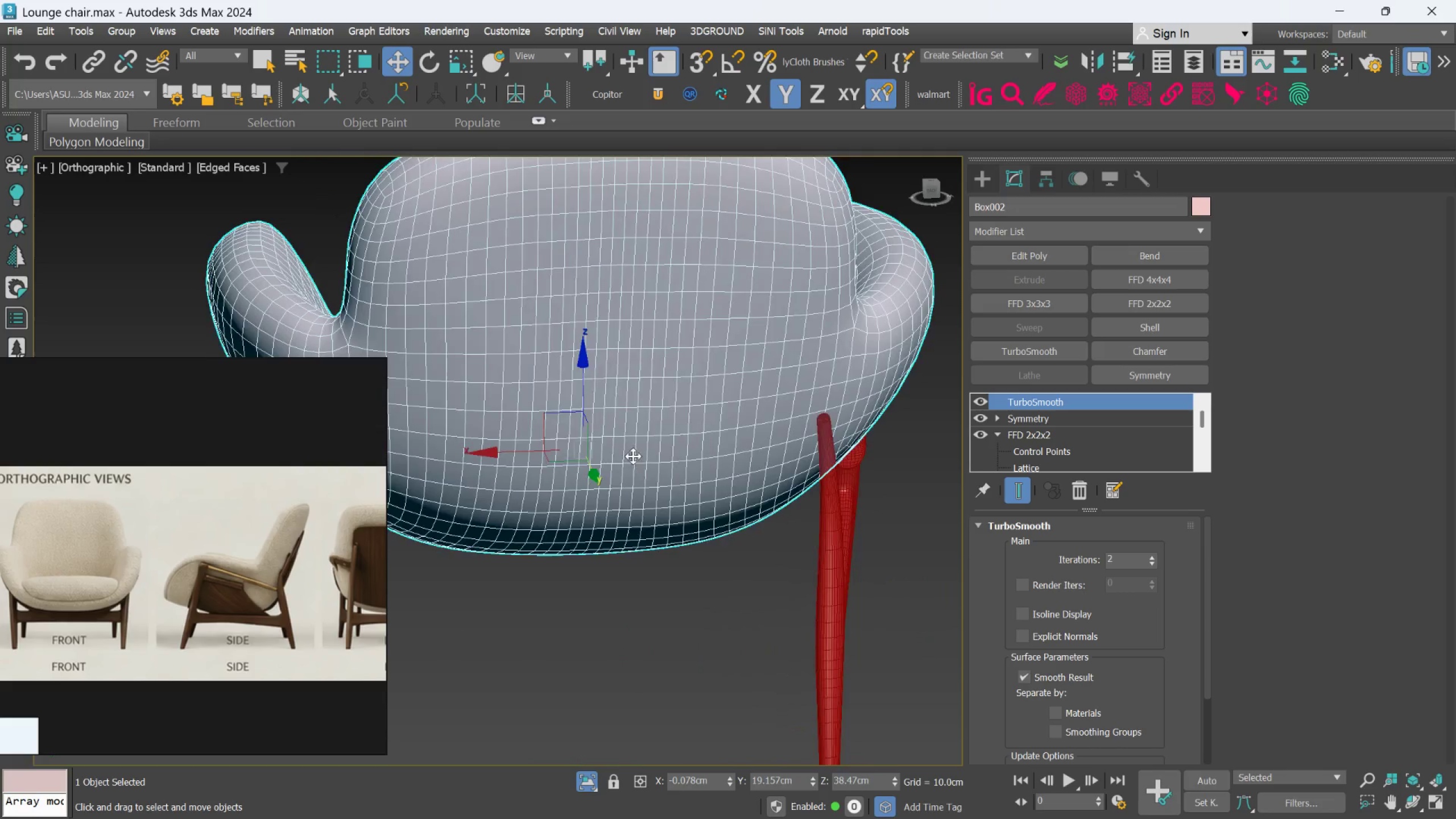 
key(Alt+AltLeft)
 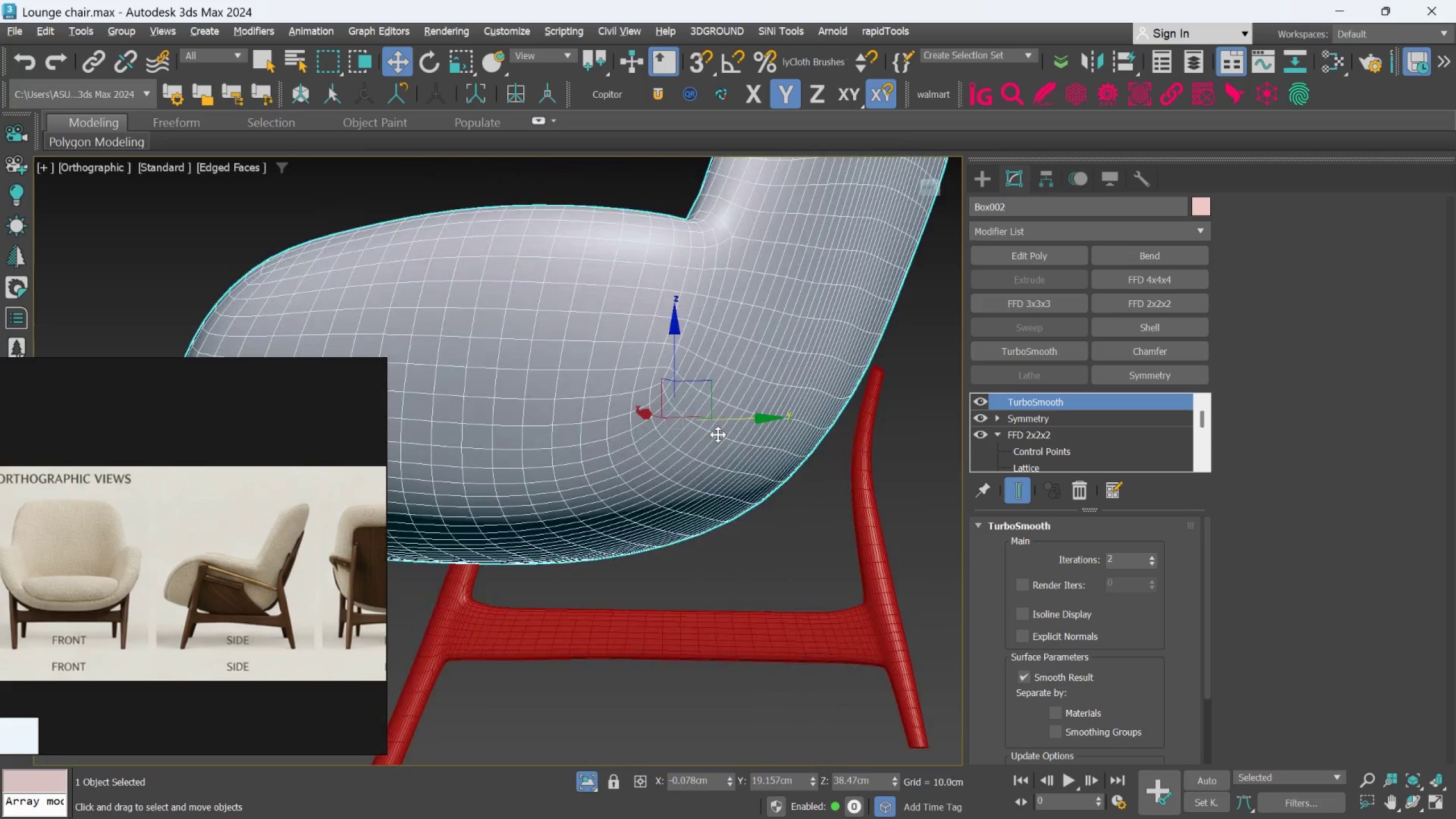 
key(Alt+AltLeft)
 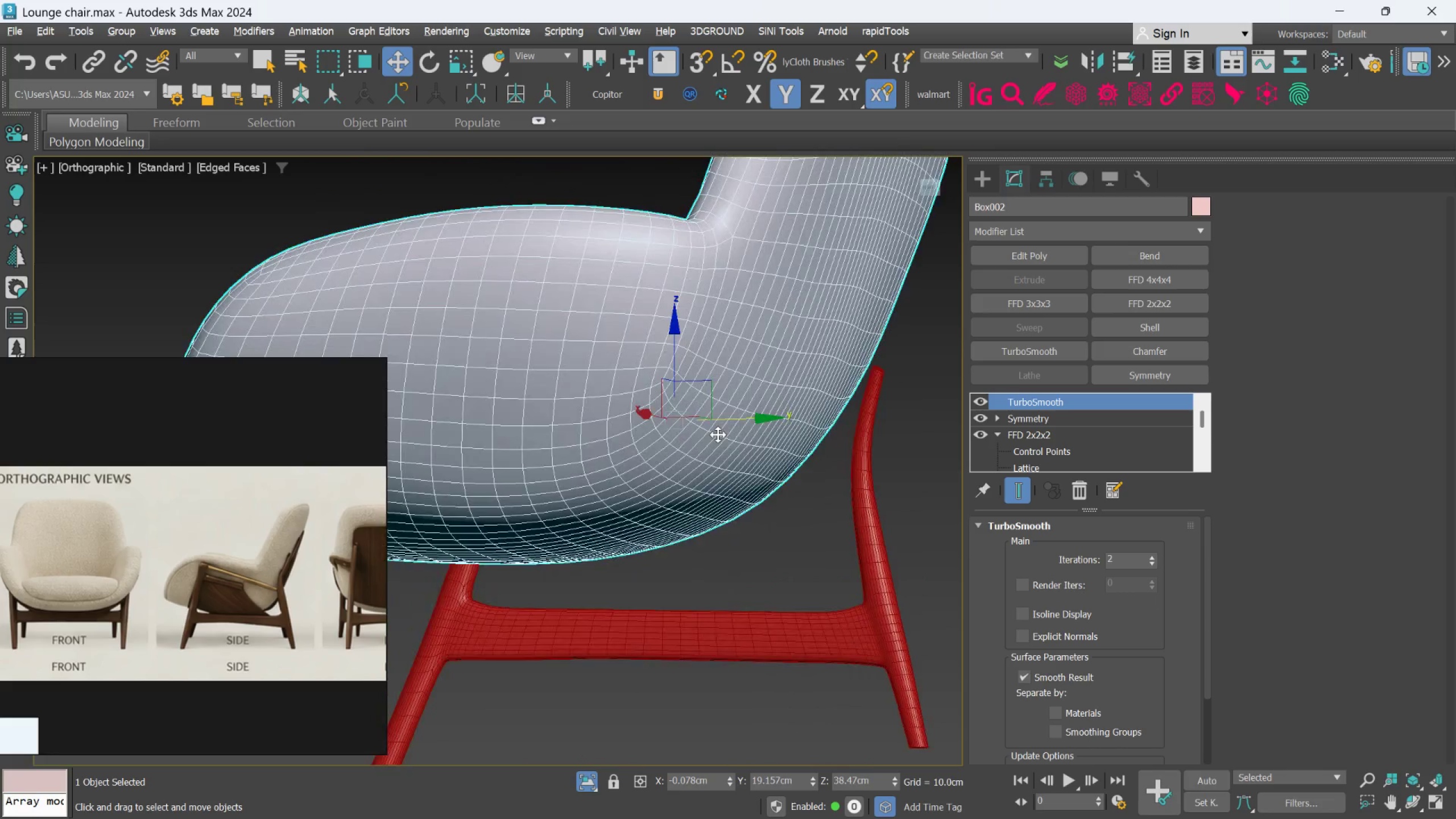 
key(Alt+AltLeft)
 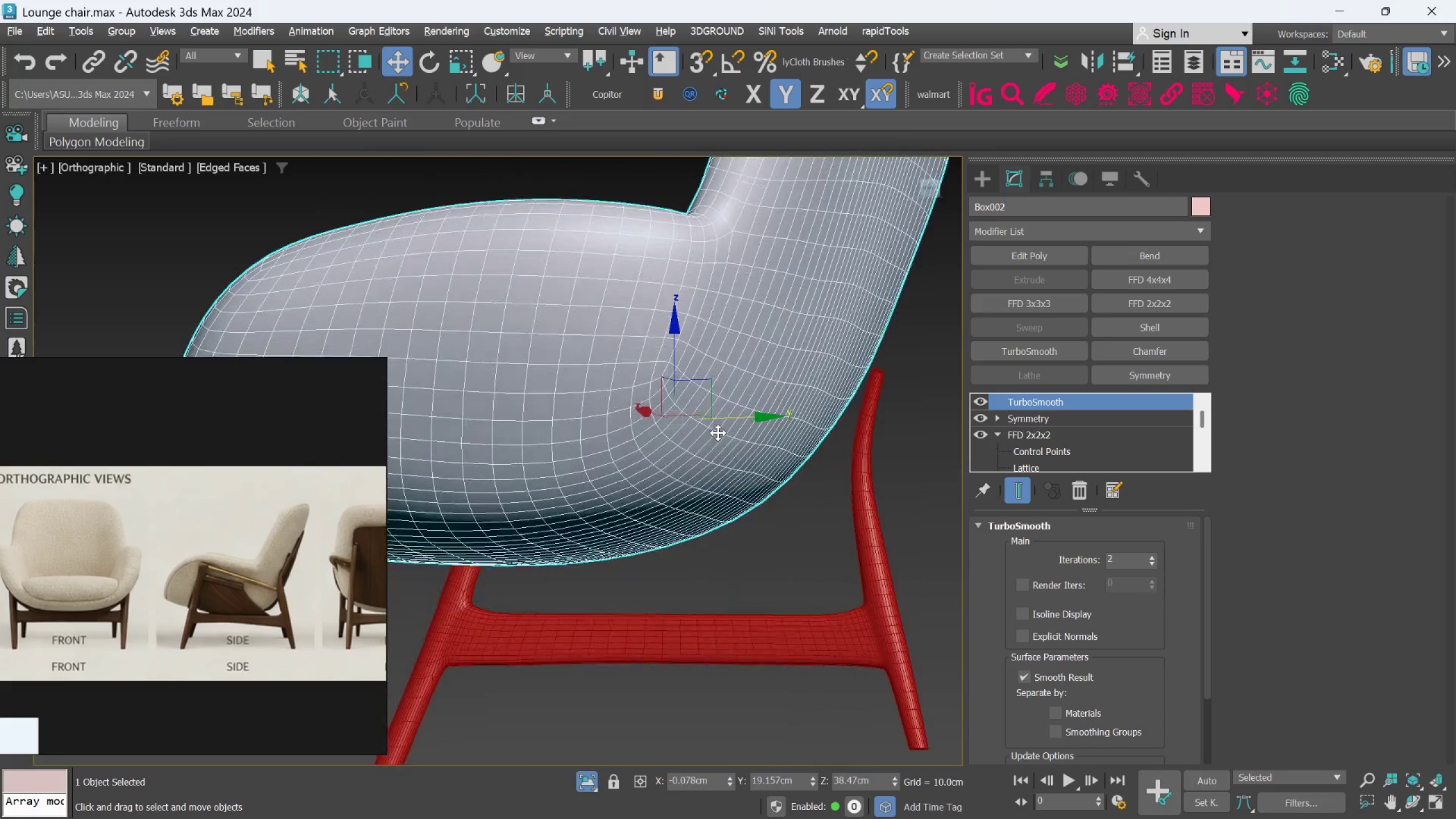 
key(Alt+AltLeft)
 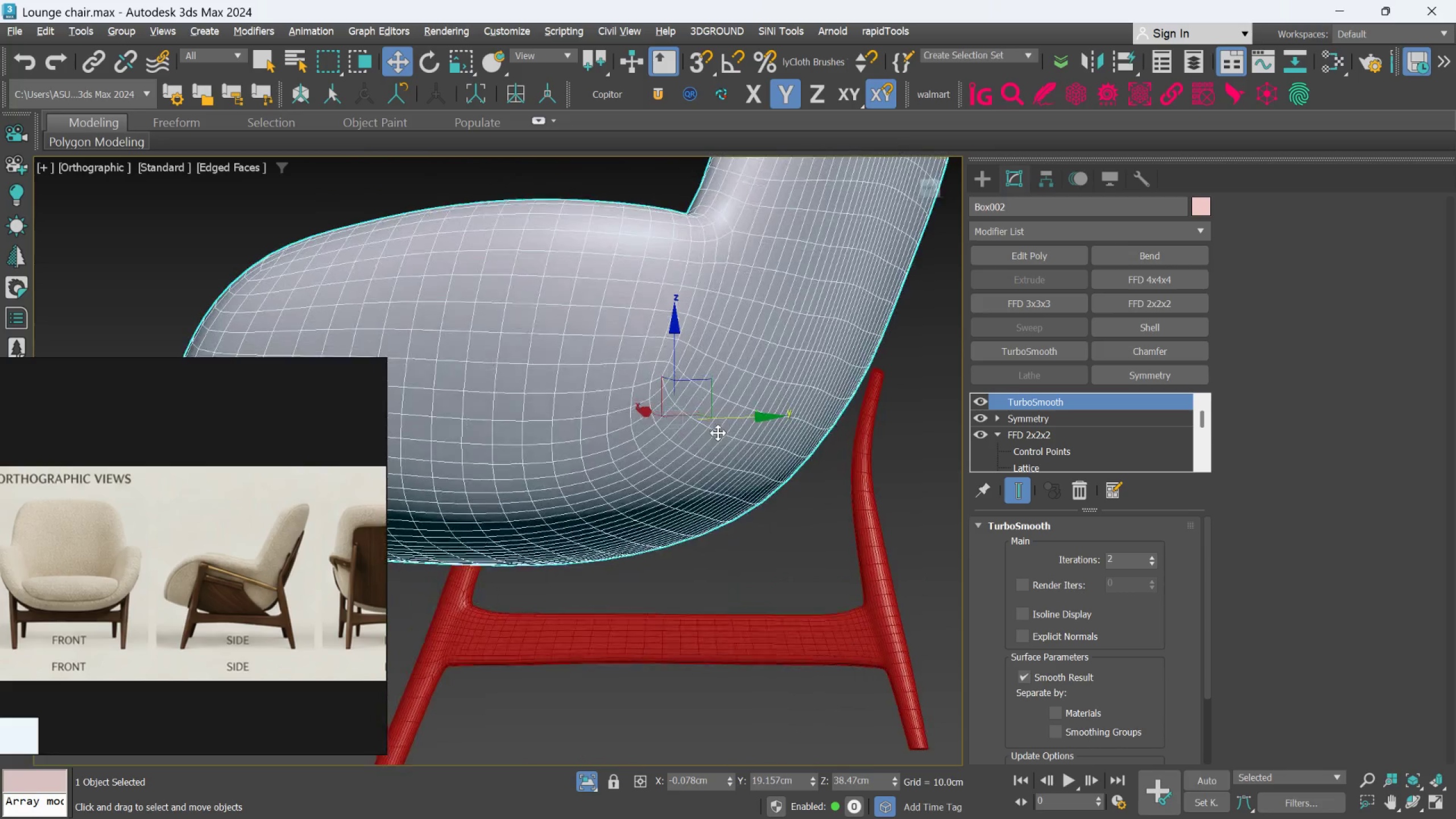 
key(Alt+AltLeft)
 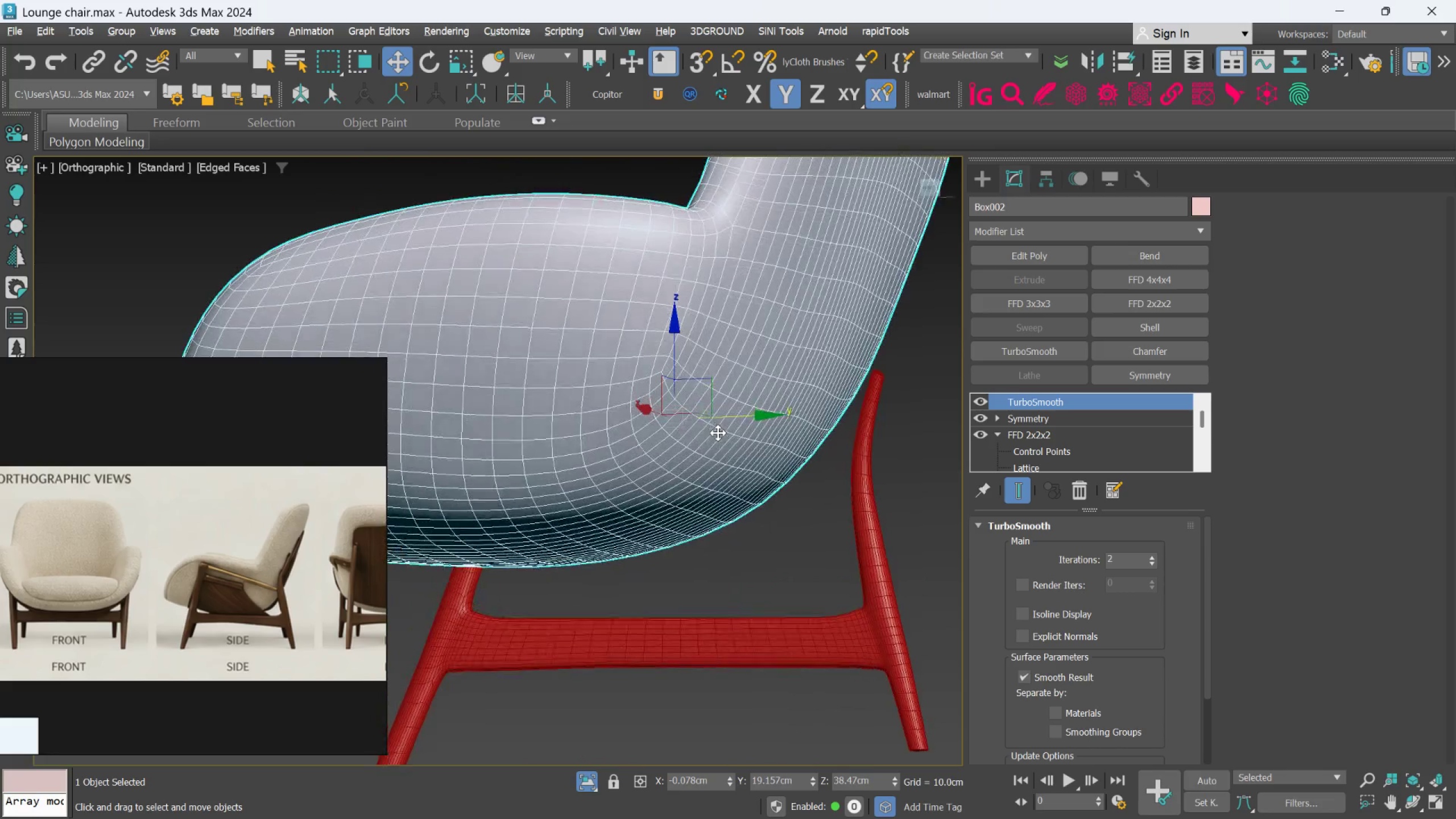 
key(Alt+AltLeft)
 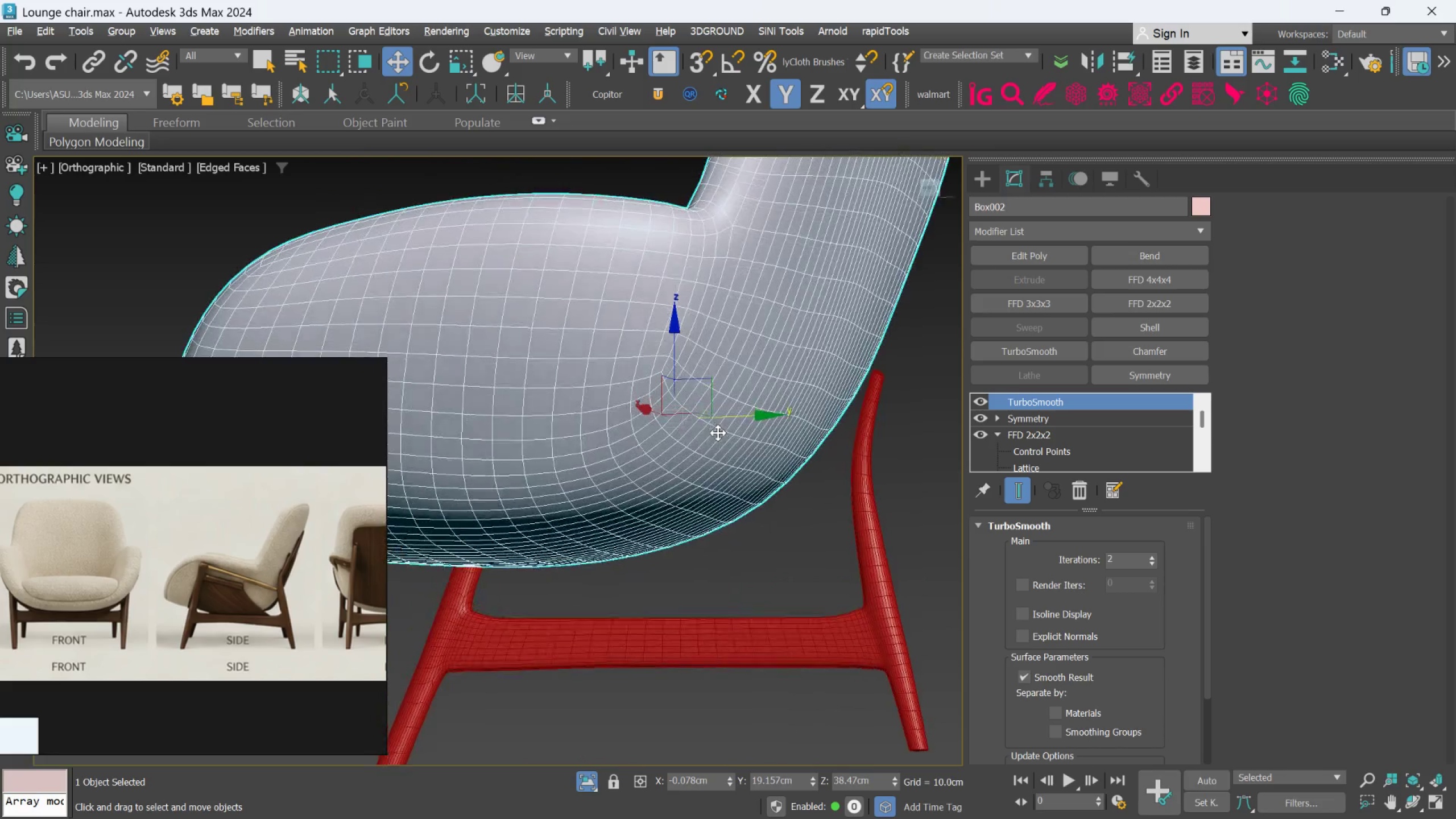 
key(Alt+AltLeft)
 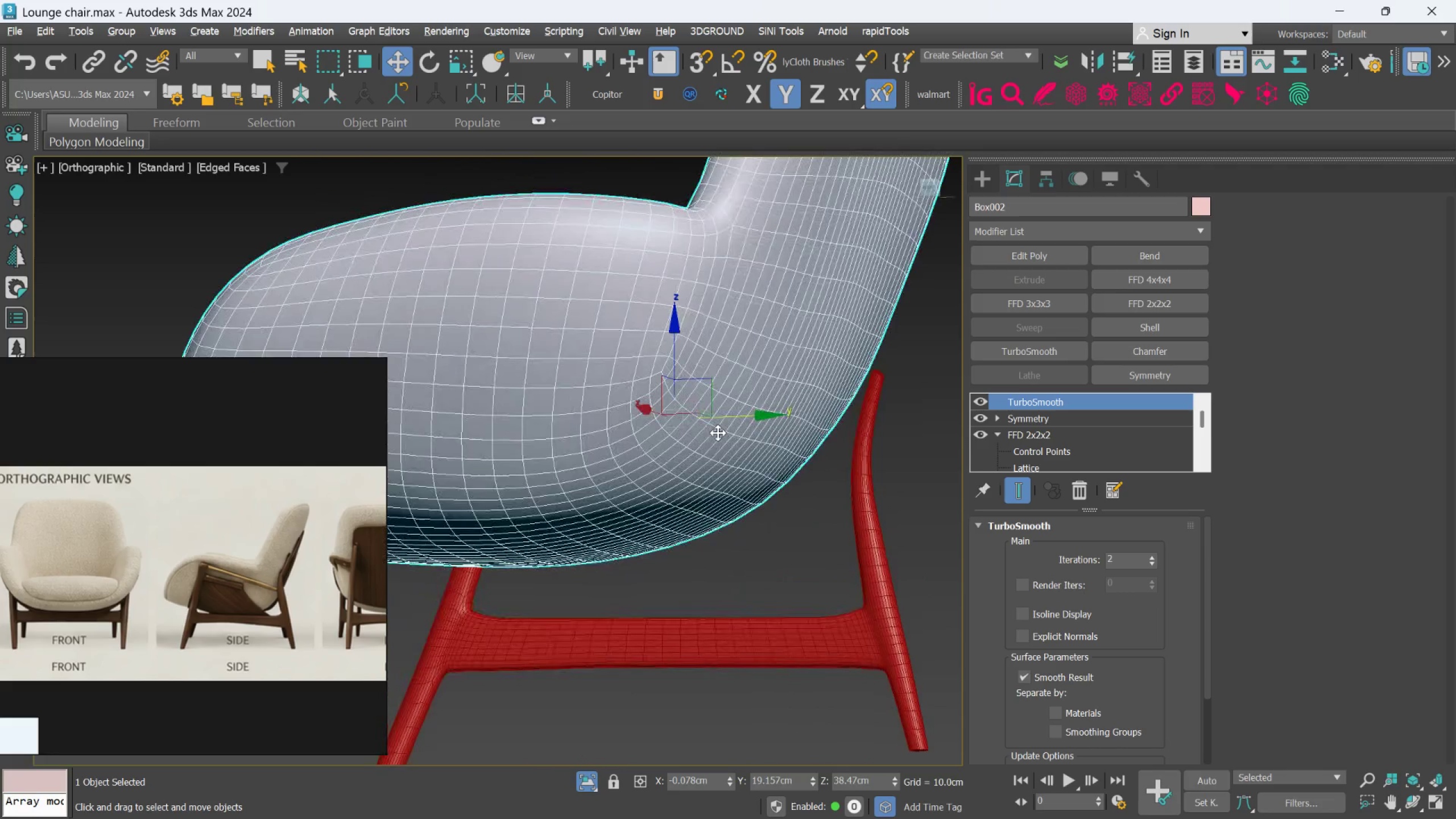 
key(Alt+AltLeft)
 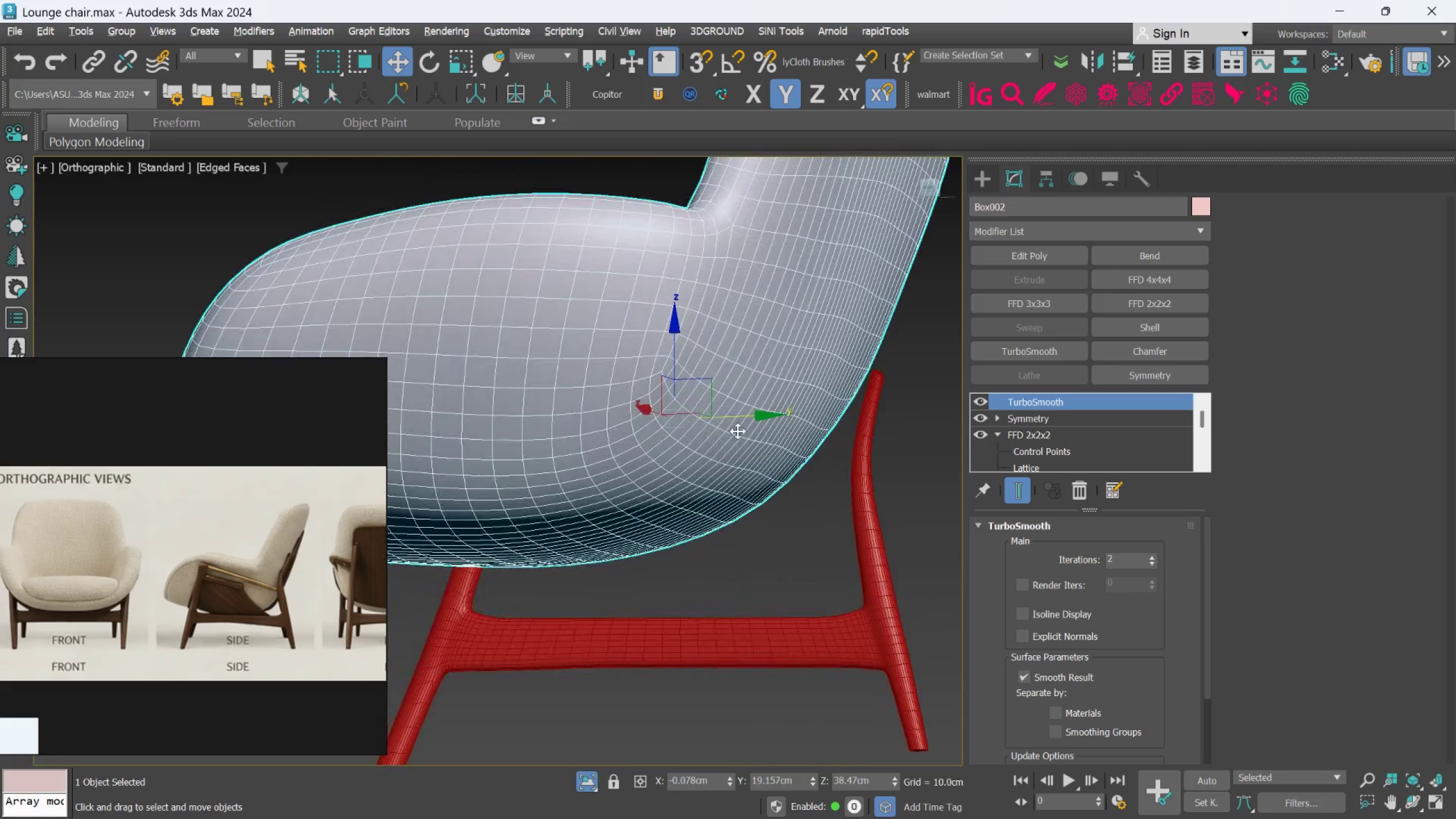 
hold_key(key=AltLeft, duration=1.5)
 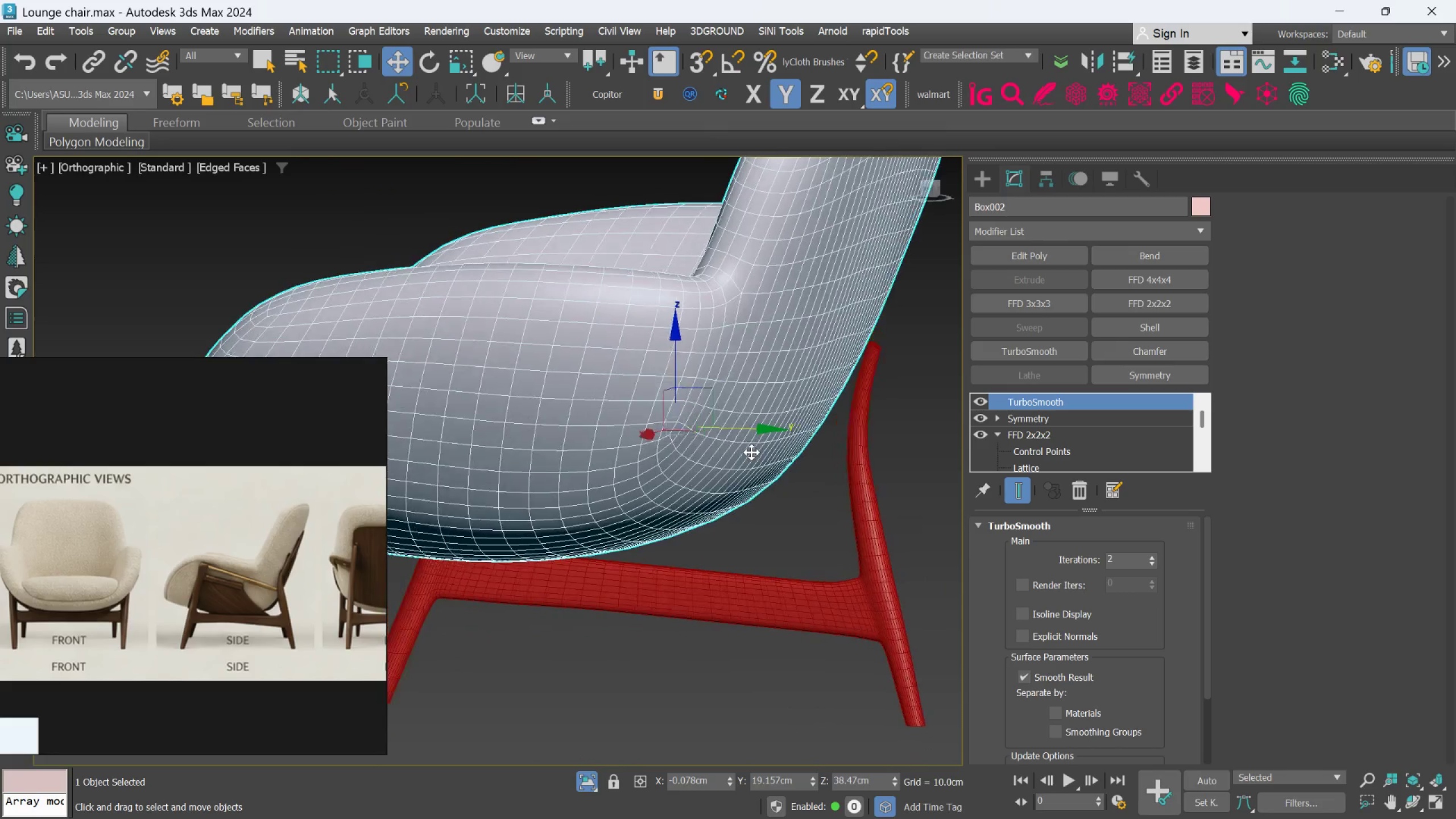 
hold_key(key=AltLeft, duration=0.92)
 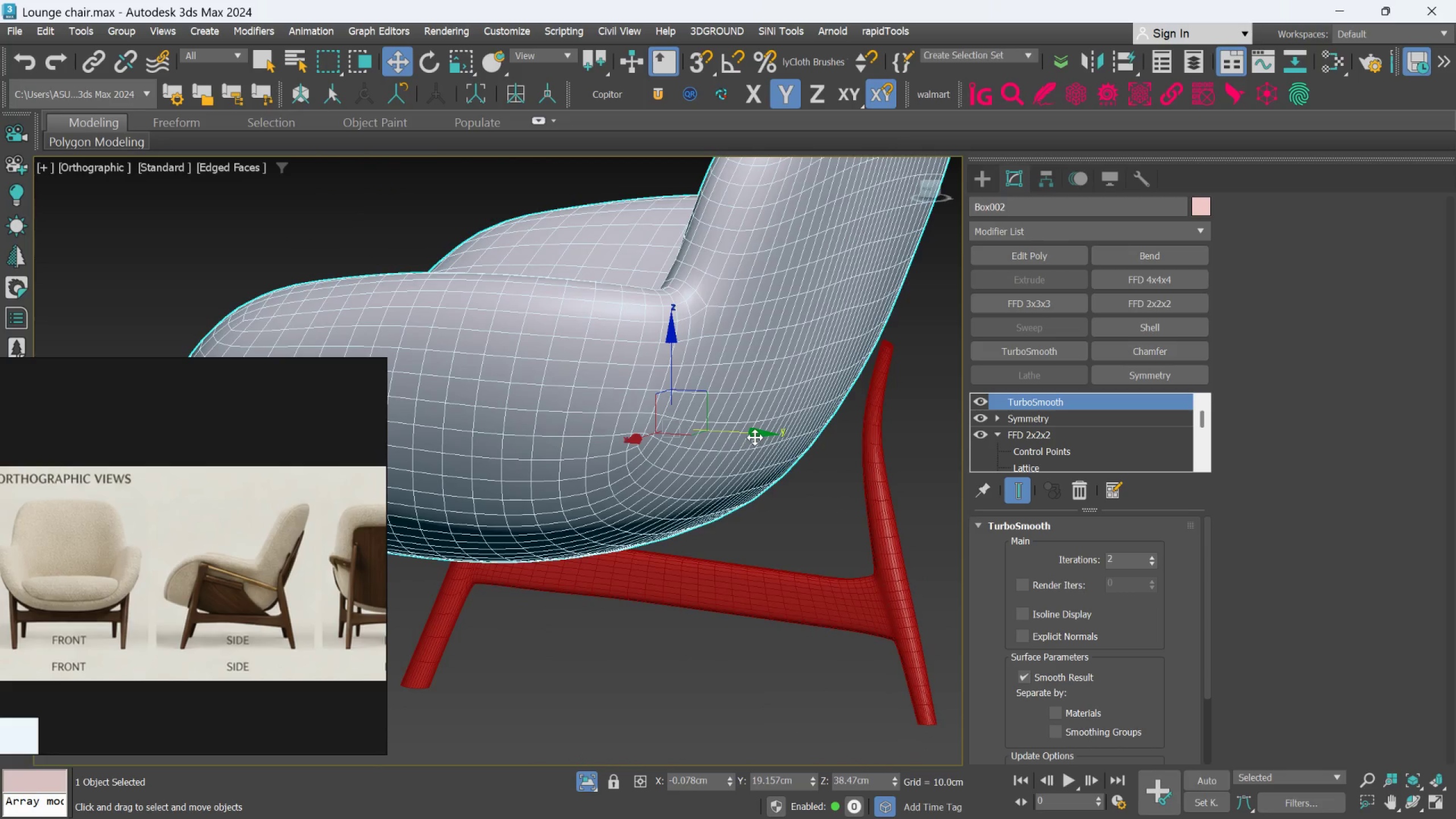 
left_click_drag(start_coordinate=[755, 437], to_coordinate=[770, 459])
 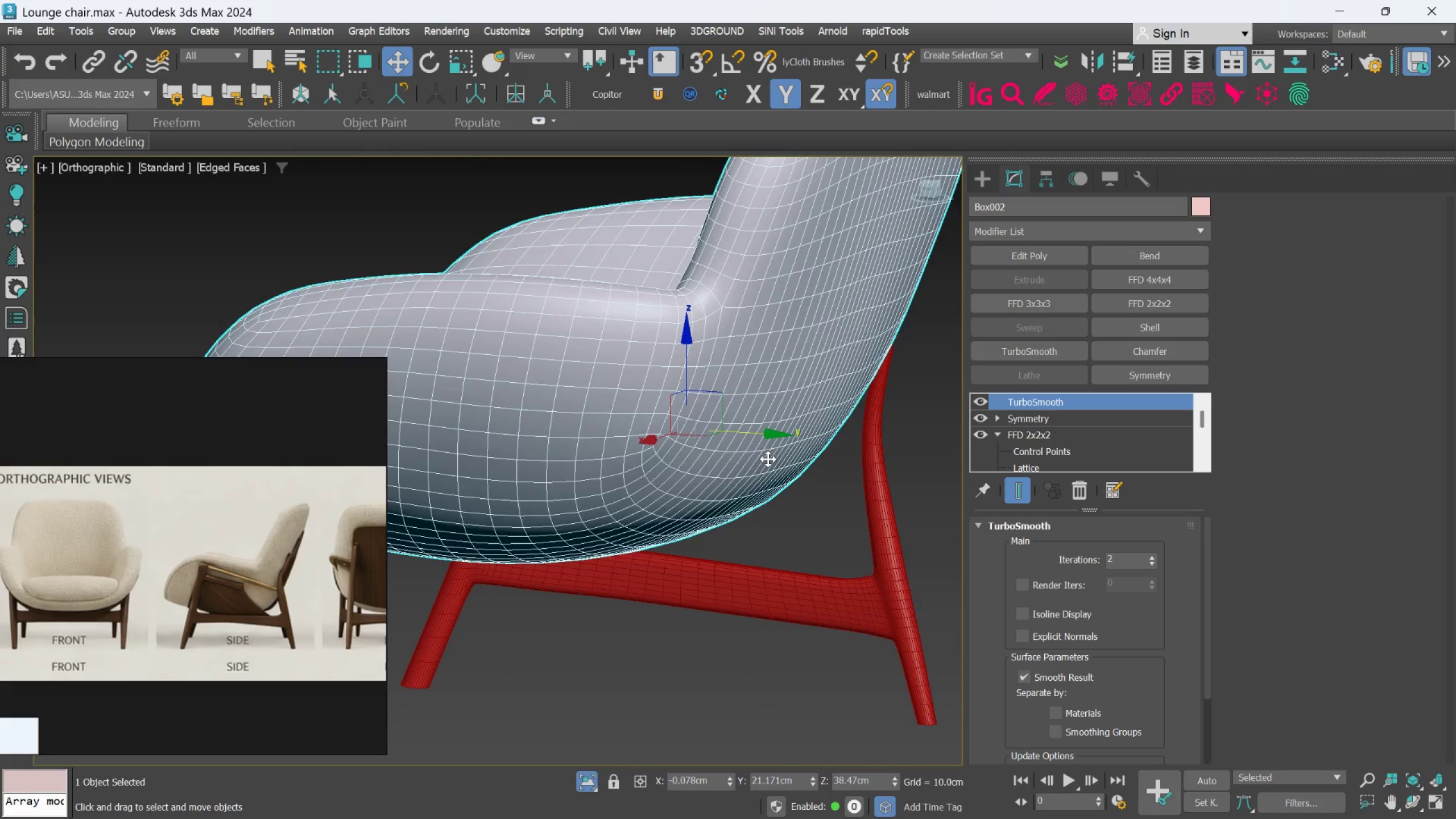 
hold_key(key=AltLeft, duration=1.27)
 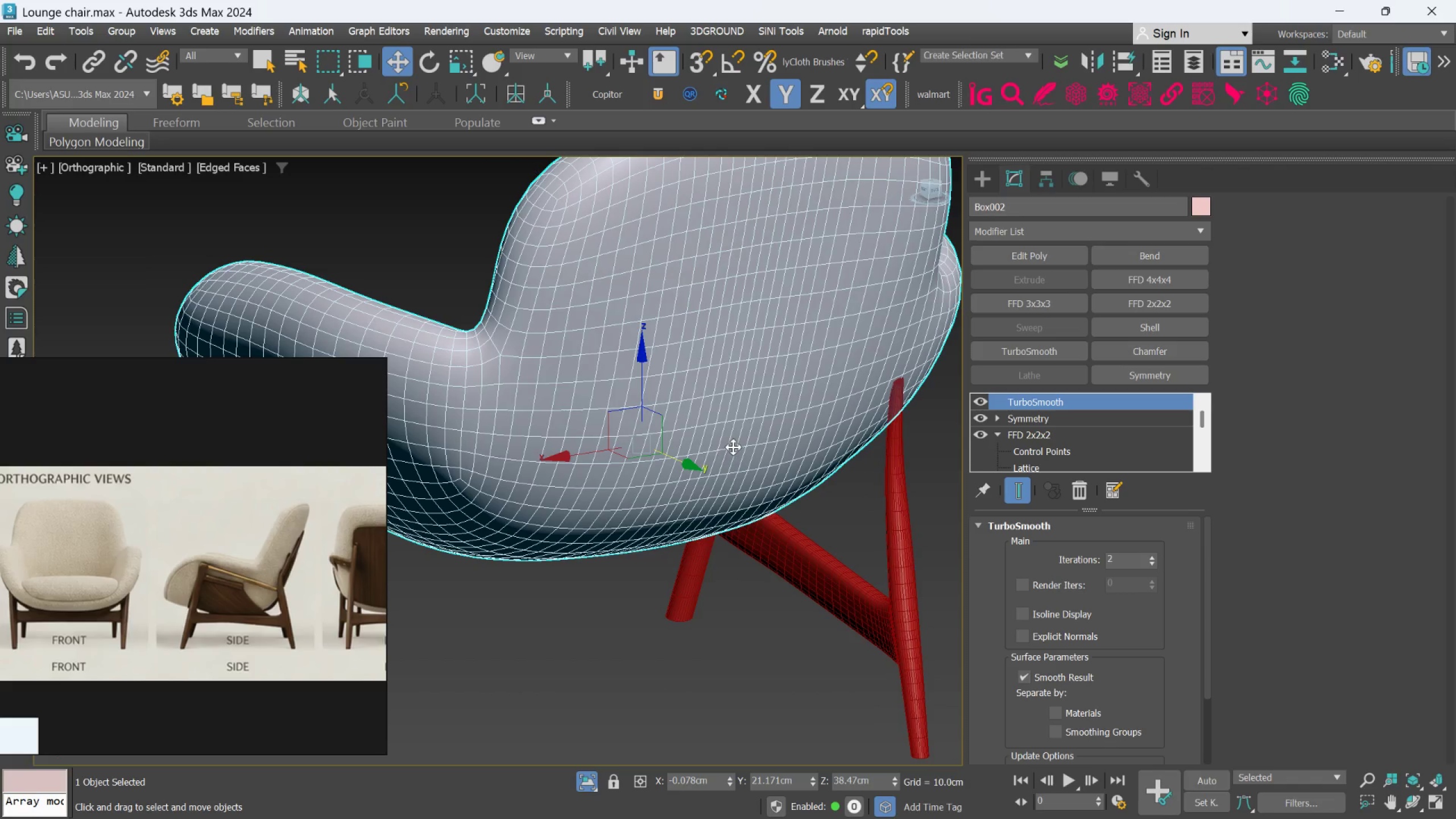 
hold_key(key=AltLeft, duration=0.56)
 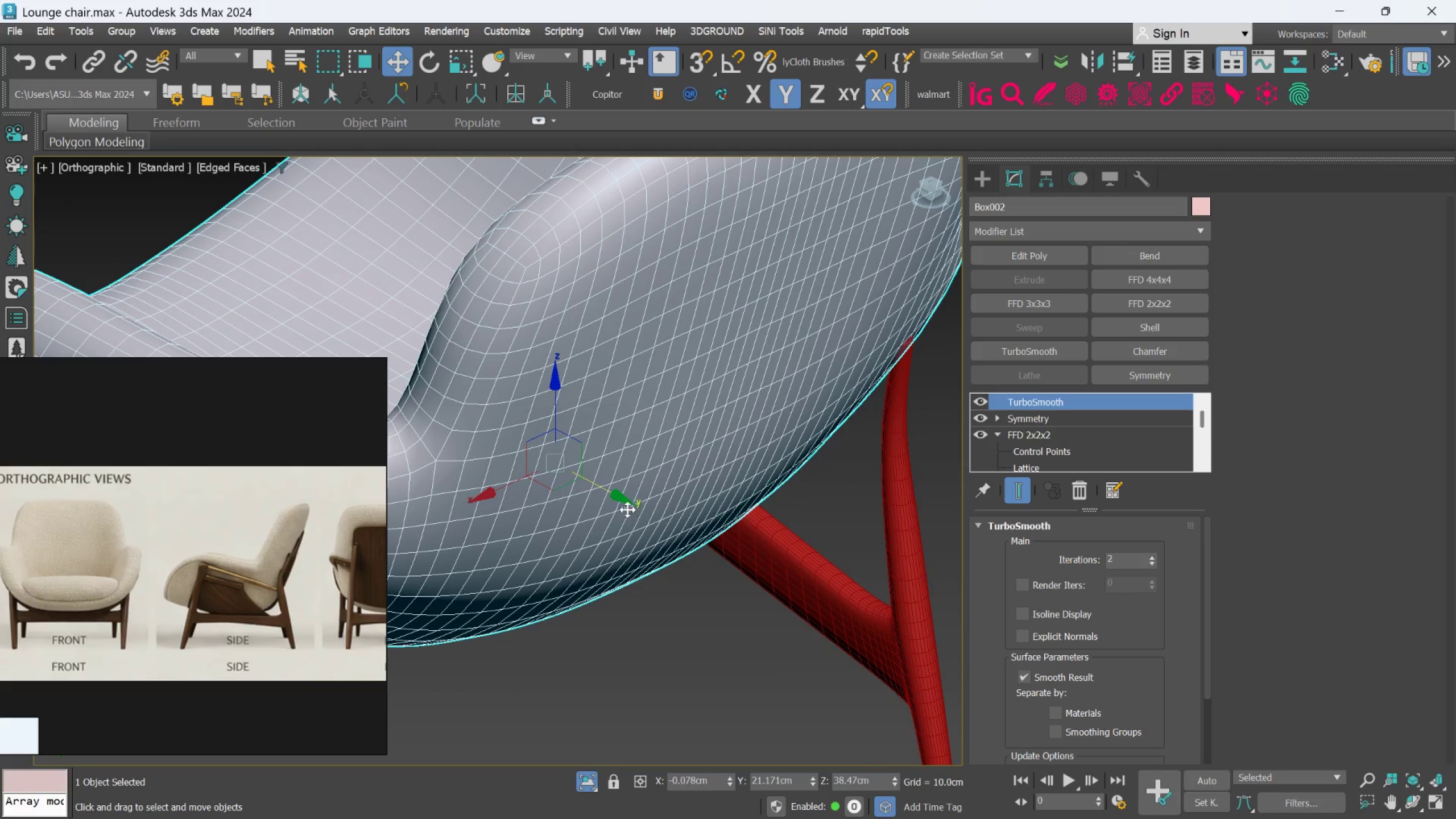 
scroll: coordinate [733, 447], scroll_direction: up, amount: 1.0
 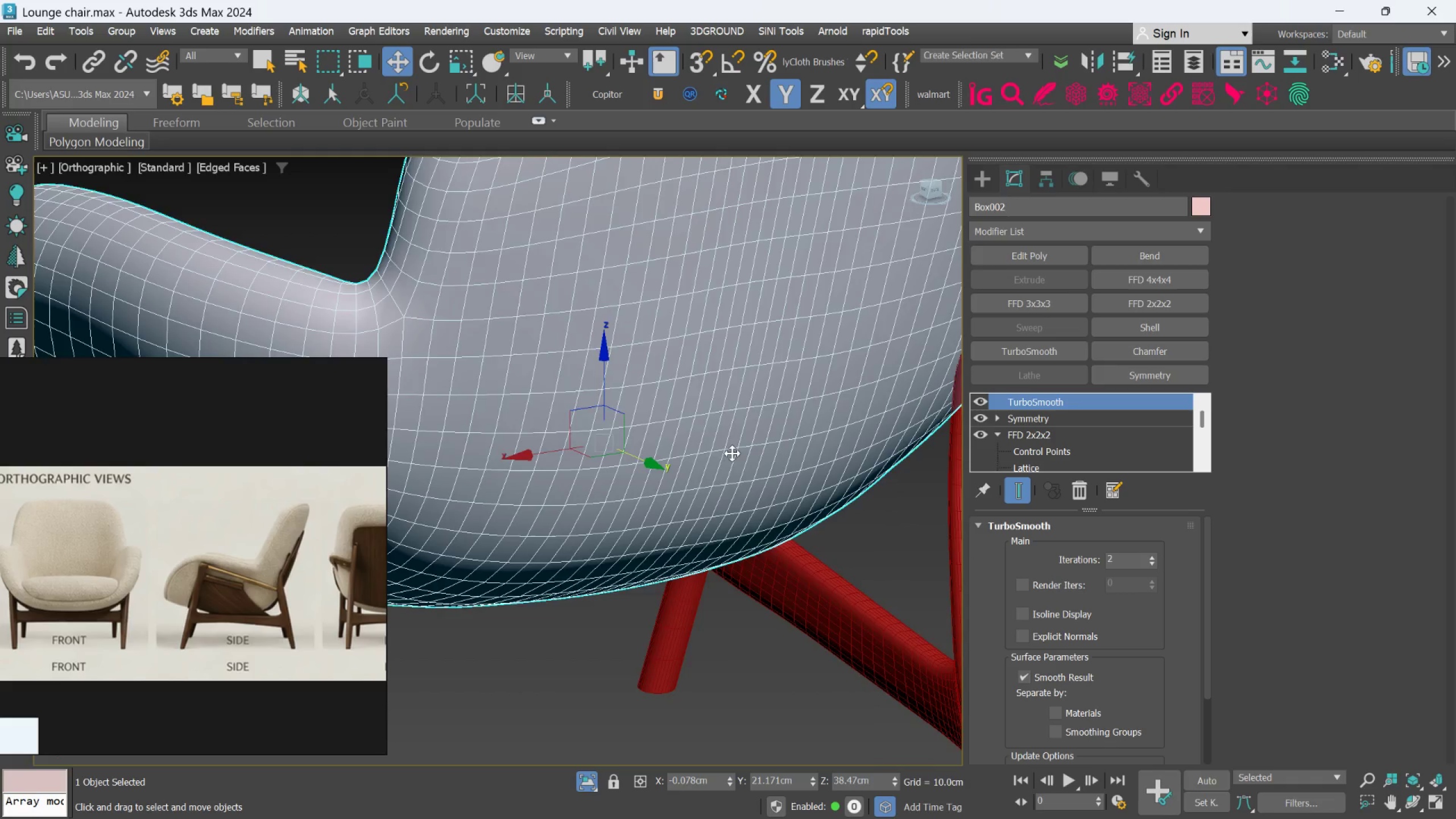 
left_click_drag(start_coordinate=[621, 502], to_coordinate=[615, 449])
 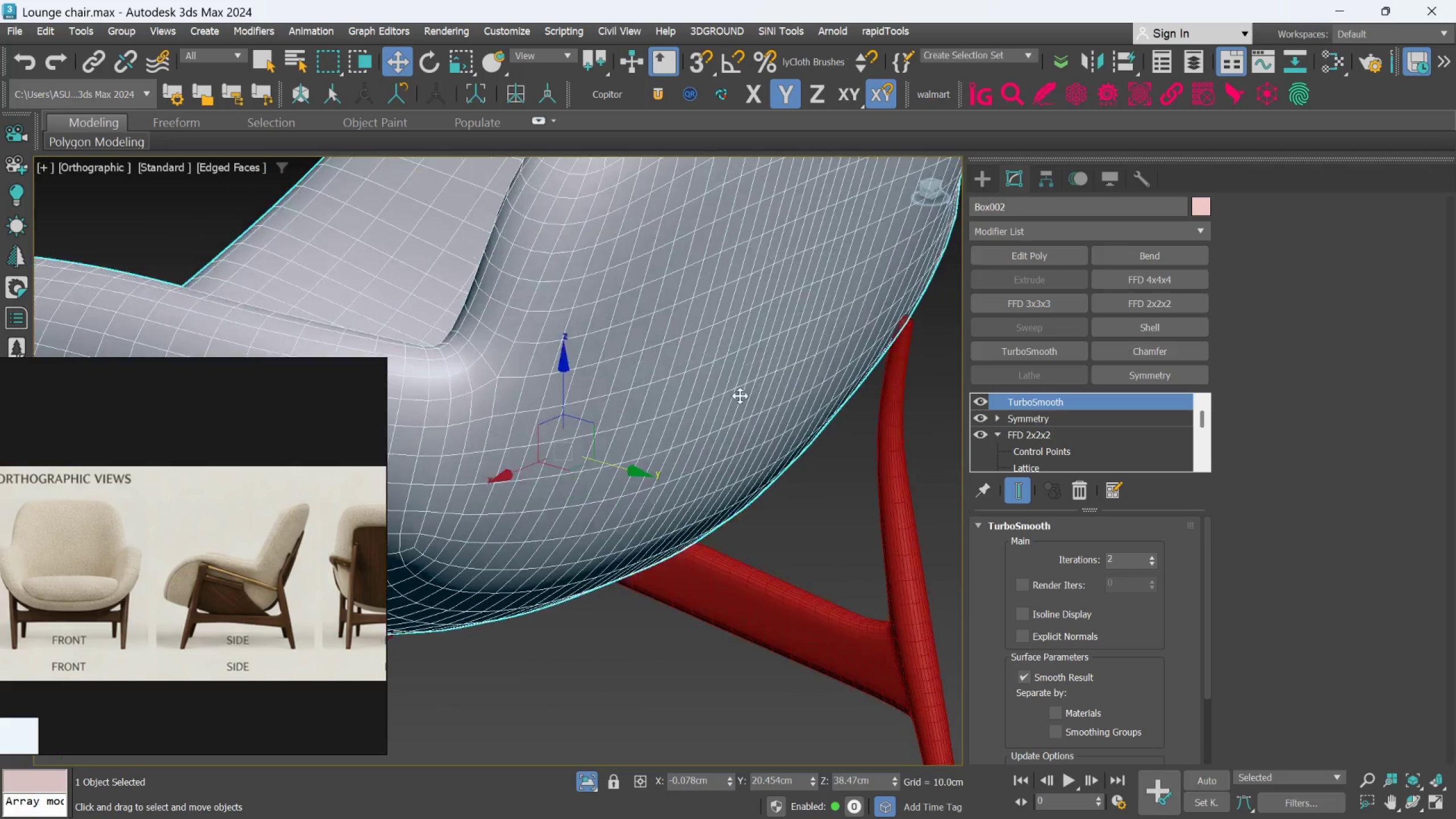 
hold_key(key=AltLeft, duration=0.31)
 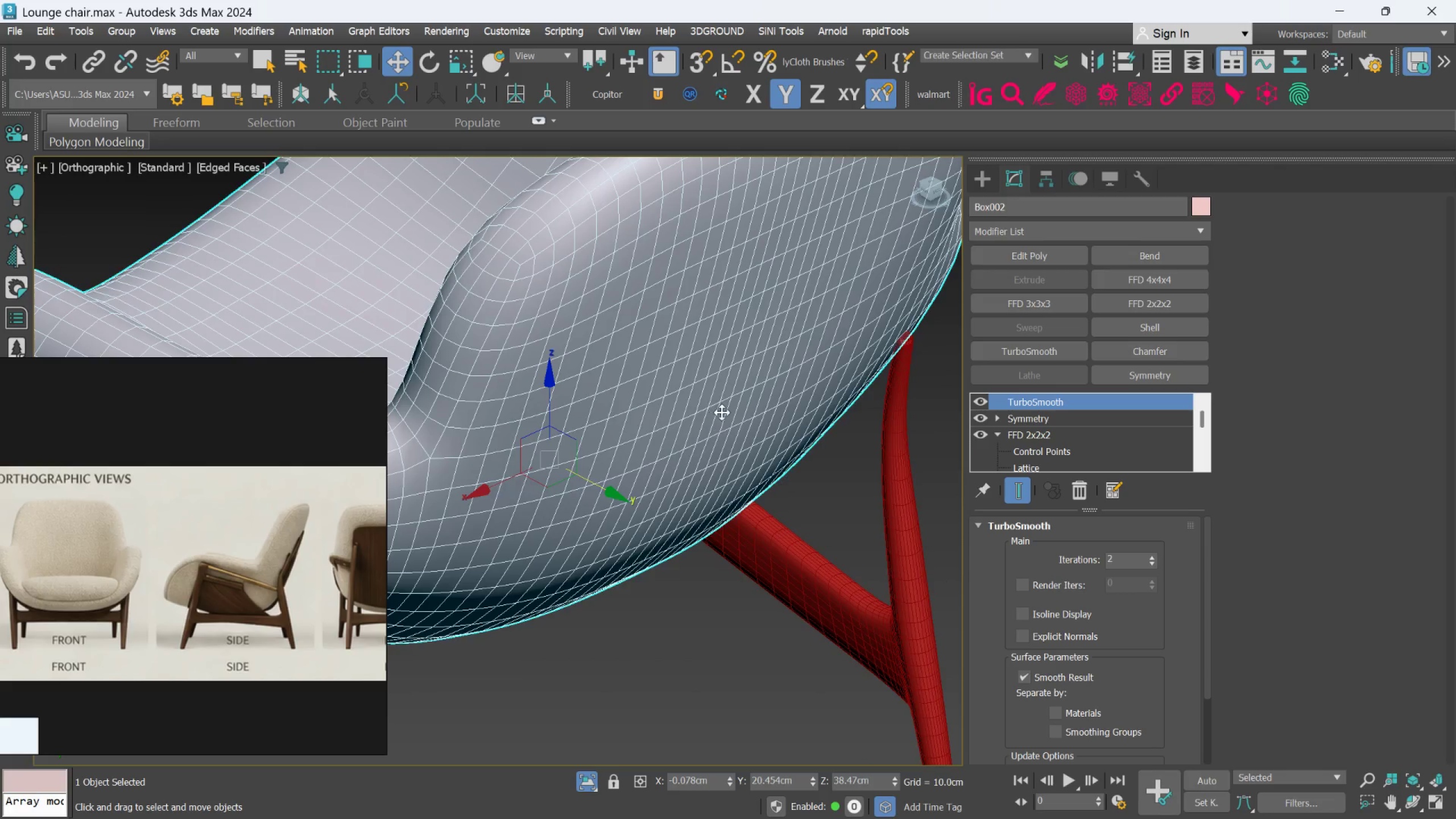 
hold_key(key=AltLeft, duration=1.0)
 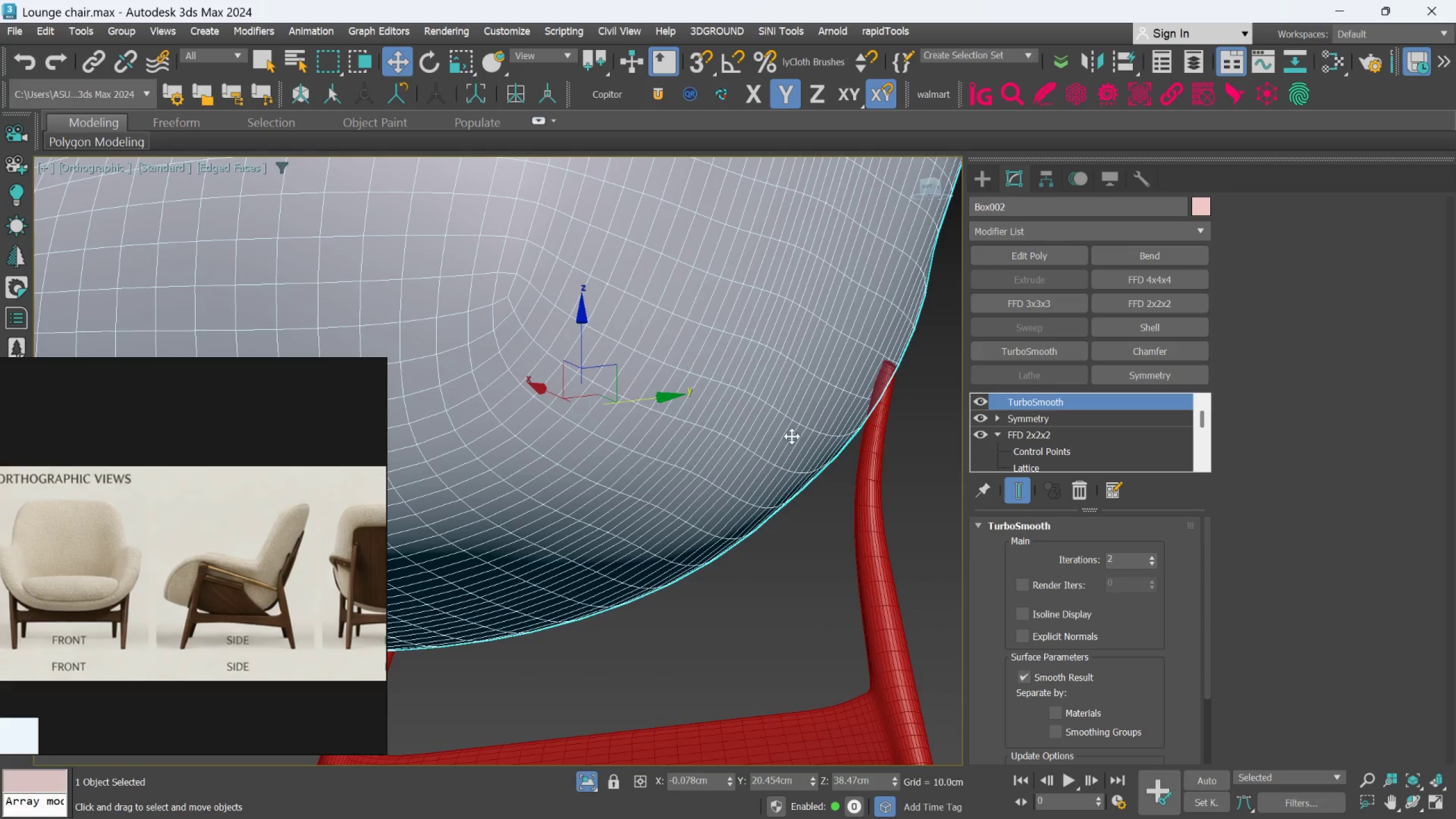 
hold_key(key=AltLeft, duration=0.64)
 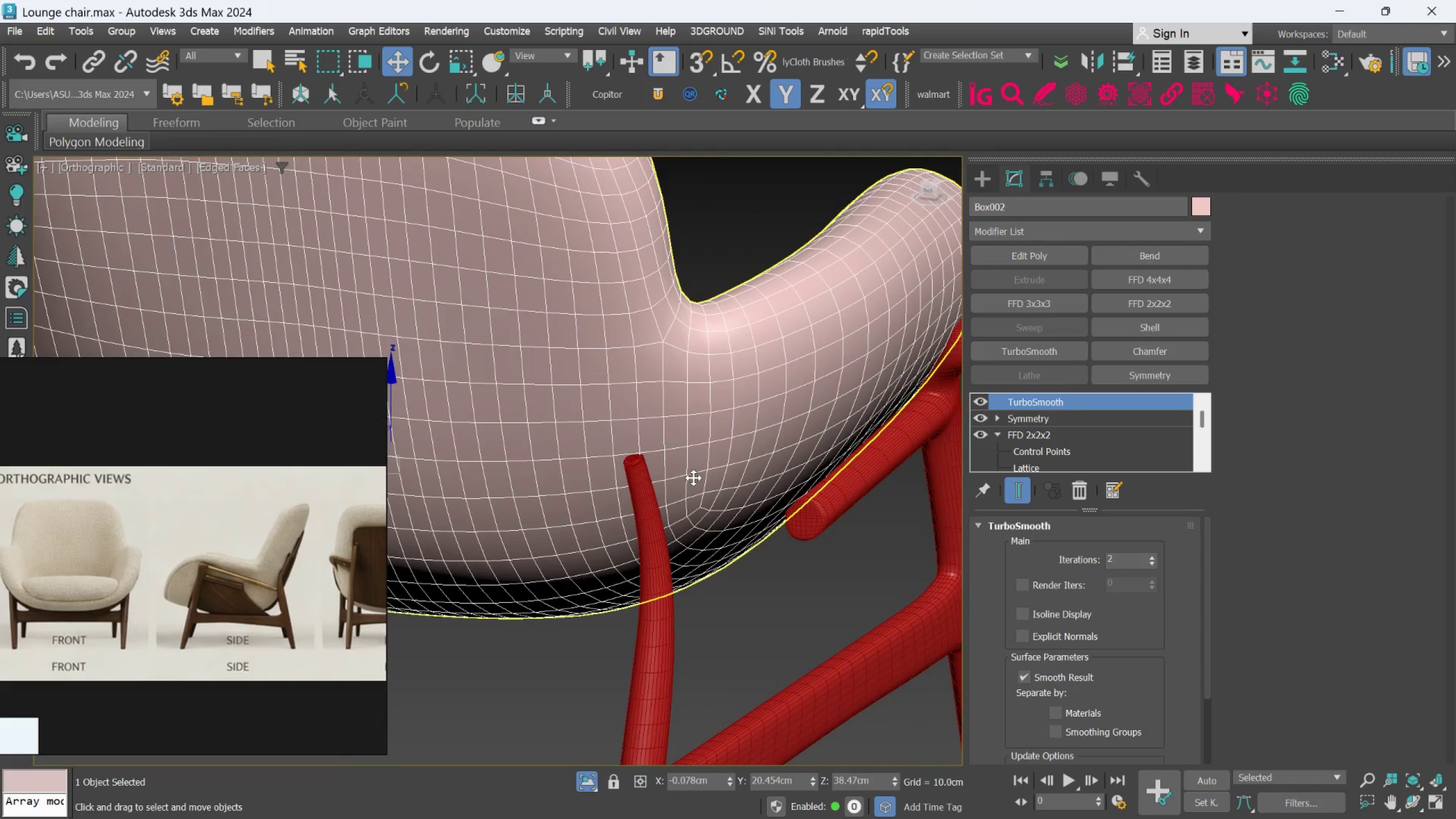 
hold_key(key=AltLeft, duration=0.69)
 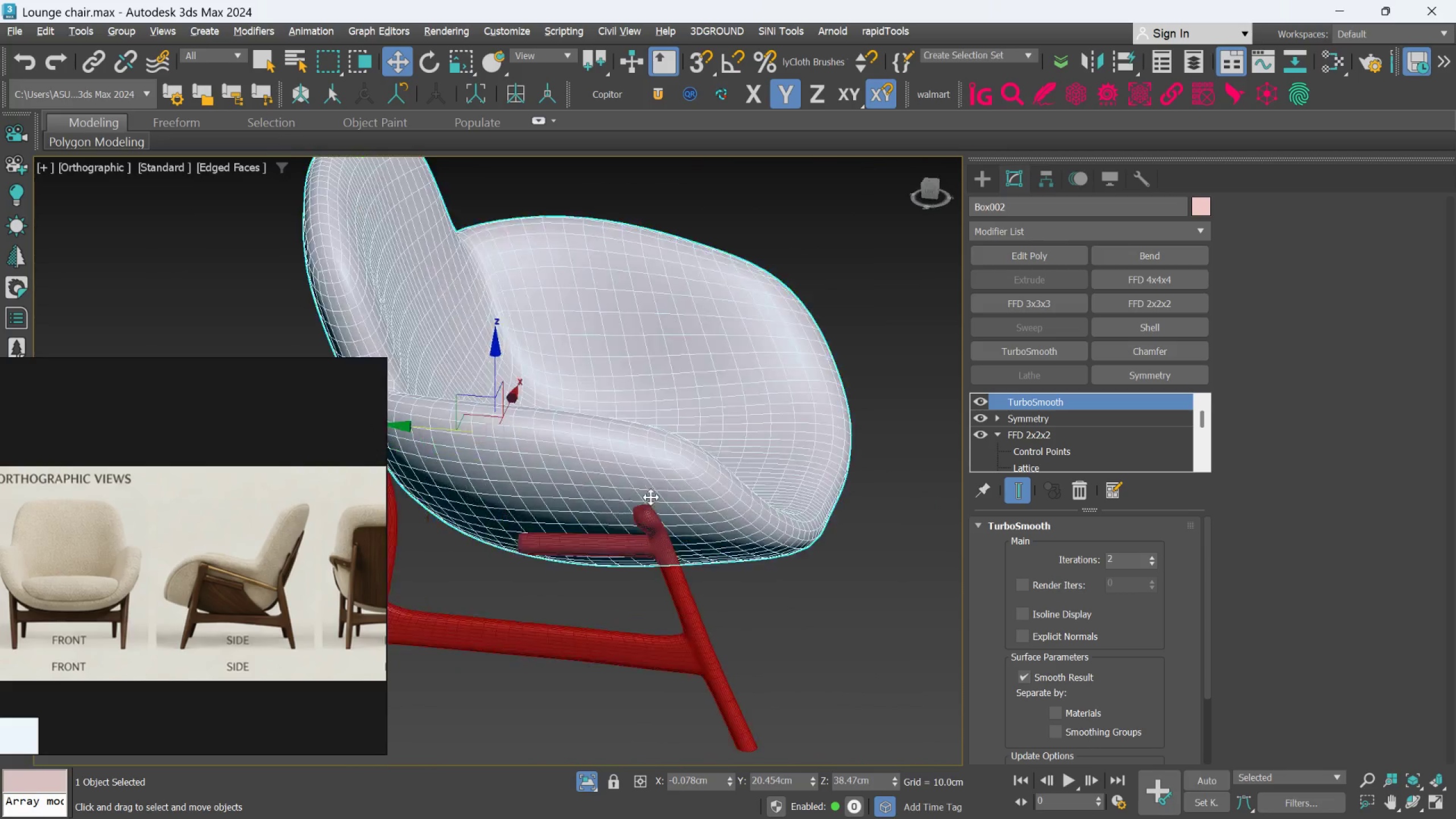 
scroll: coordinate [693, 478], scroll_direction: down, amount: 2.0
 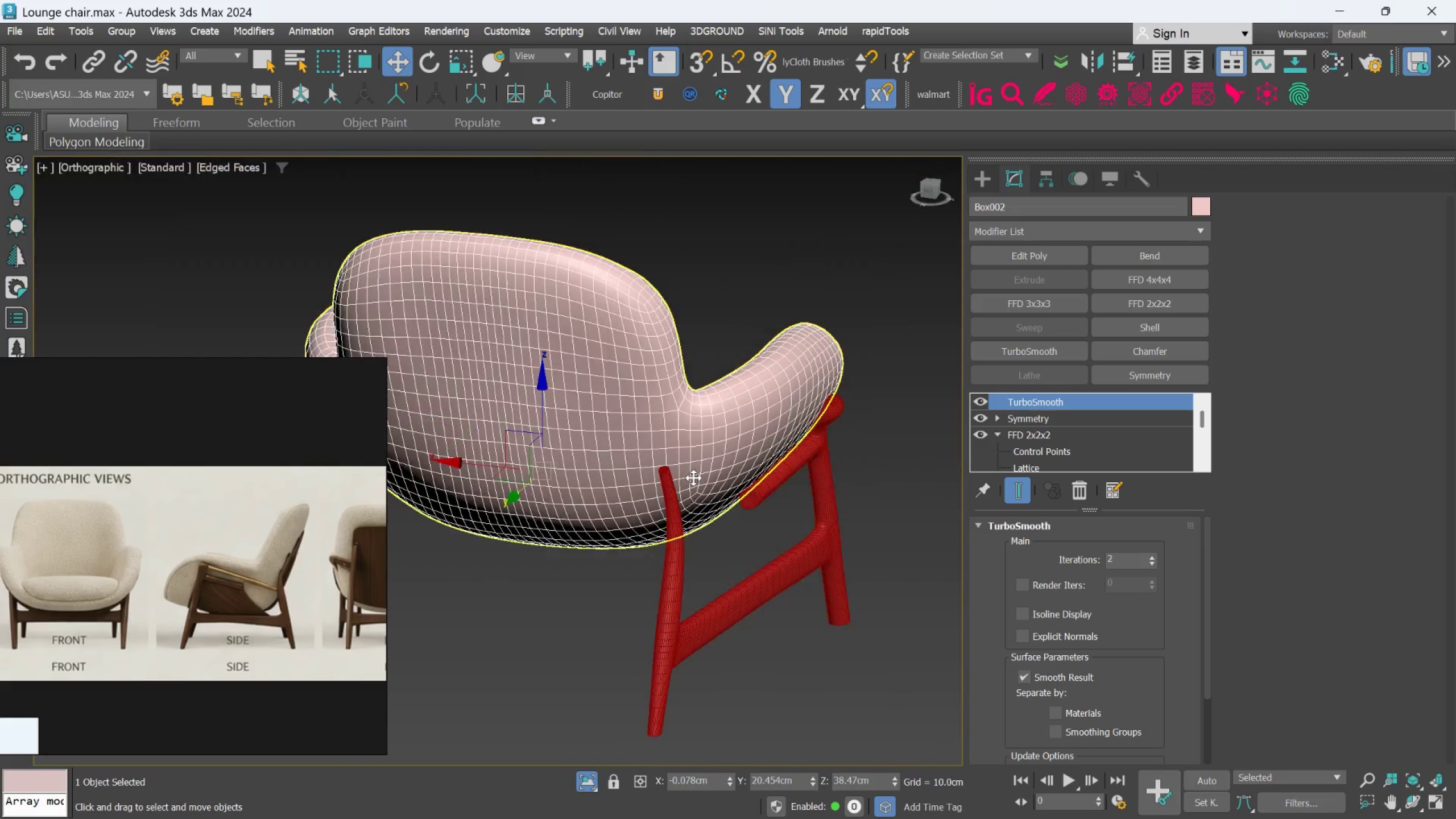 
hold_key(key=AltLeft, duration=1.28)
 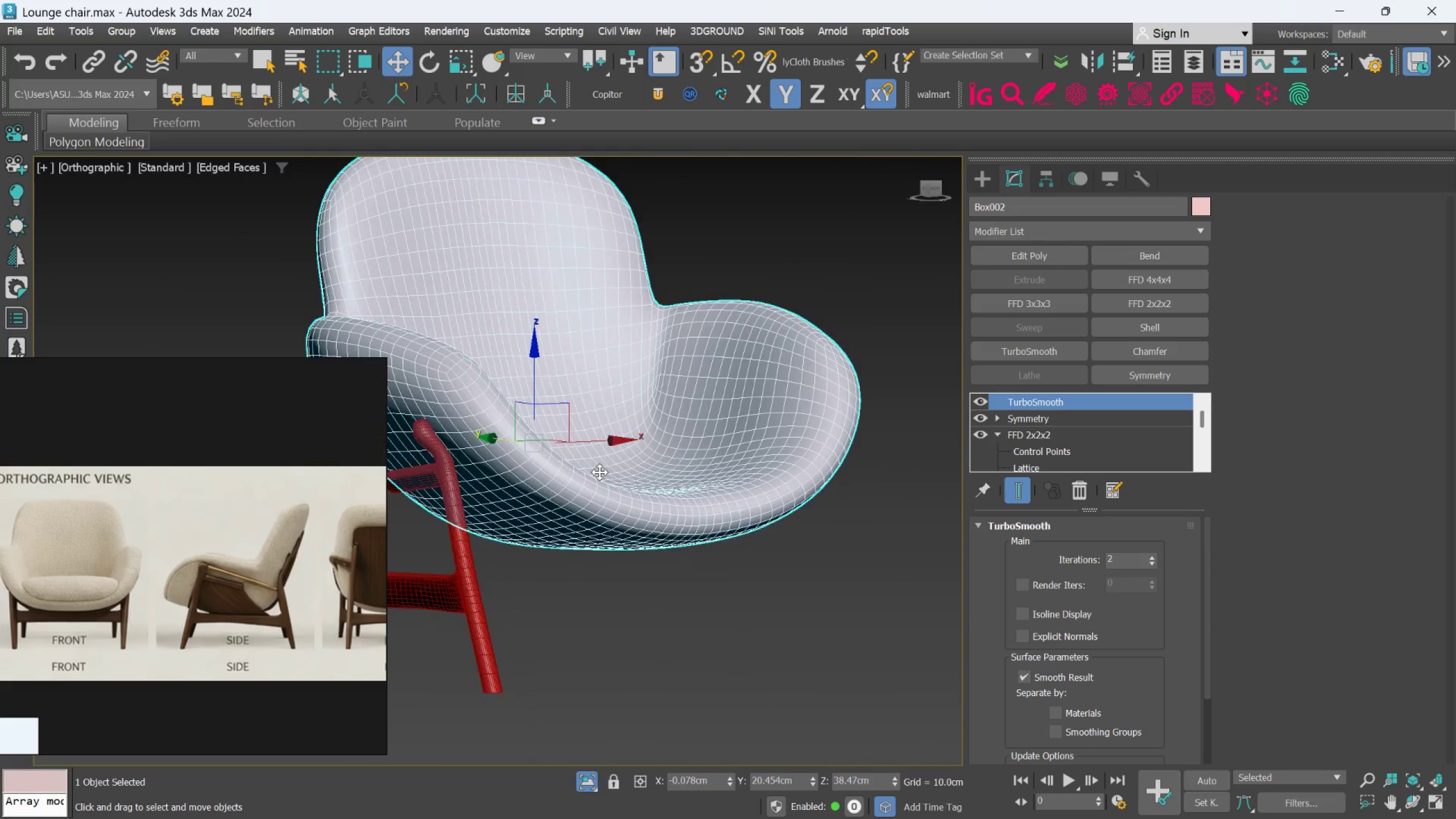 
scroll: coordinate [599, 472], scroll_direction: down, amount: 2.0
 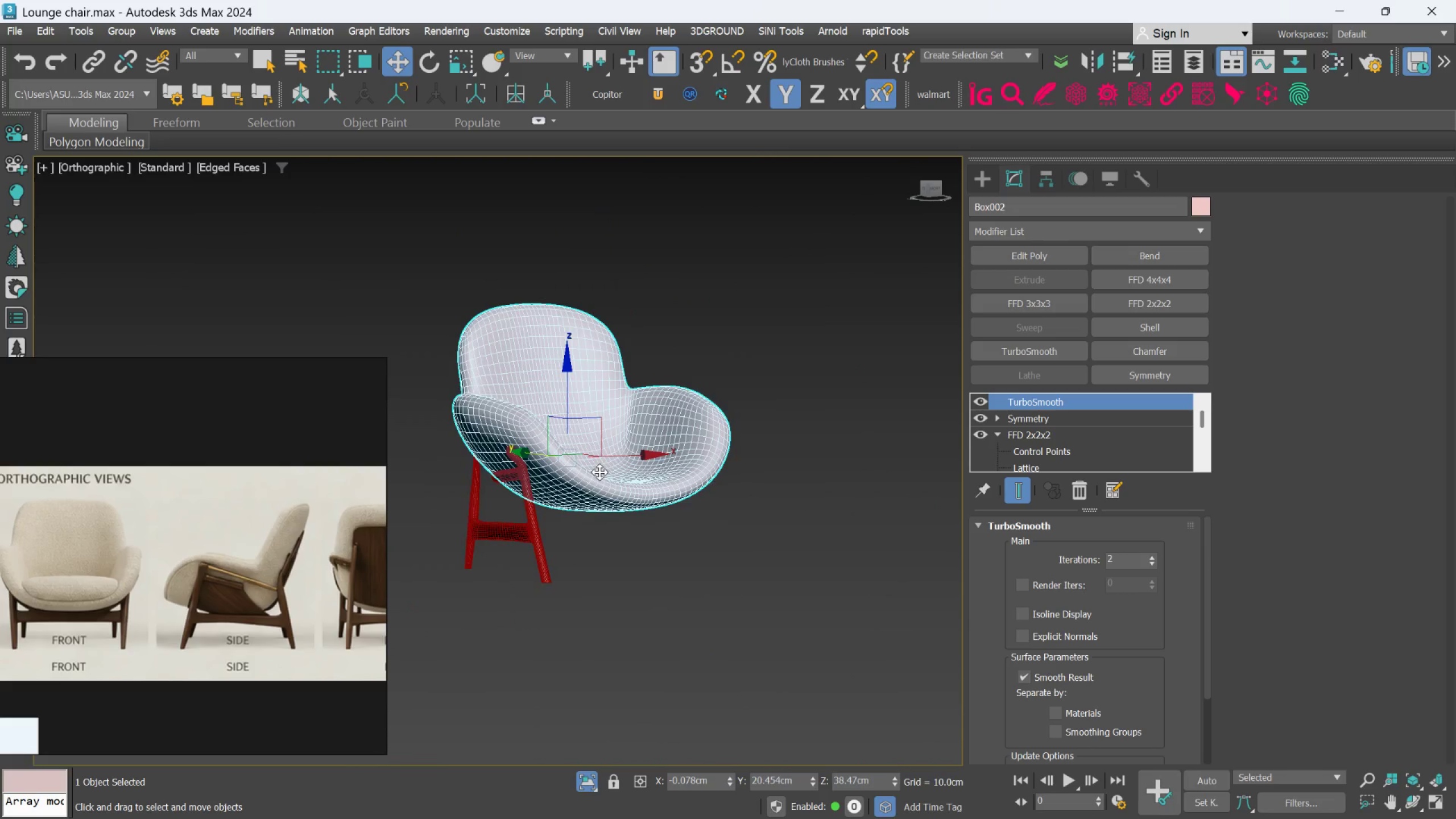 
key(F)
 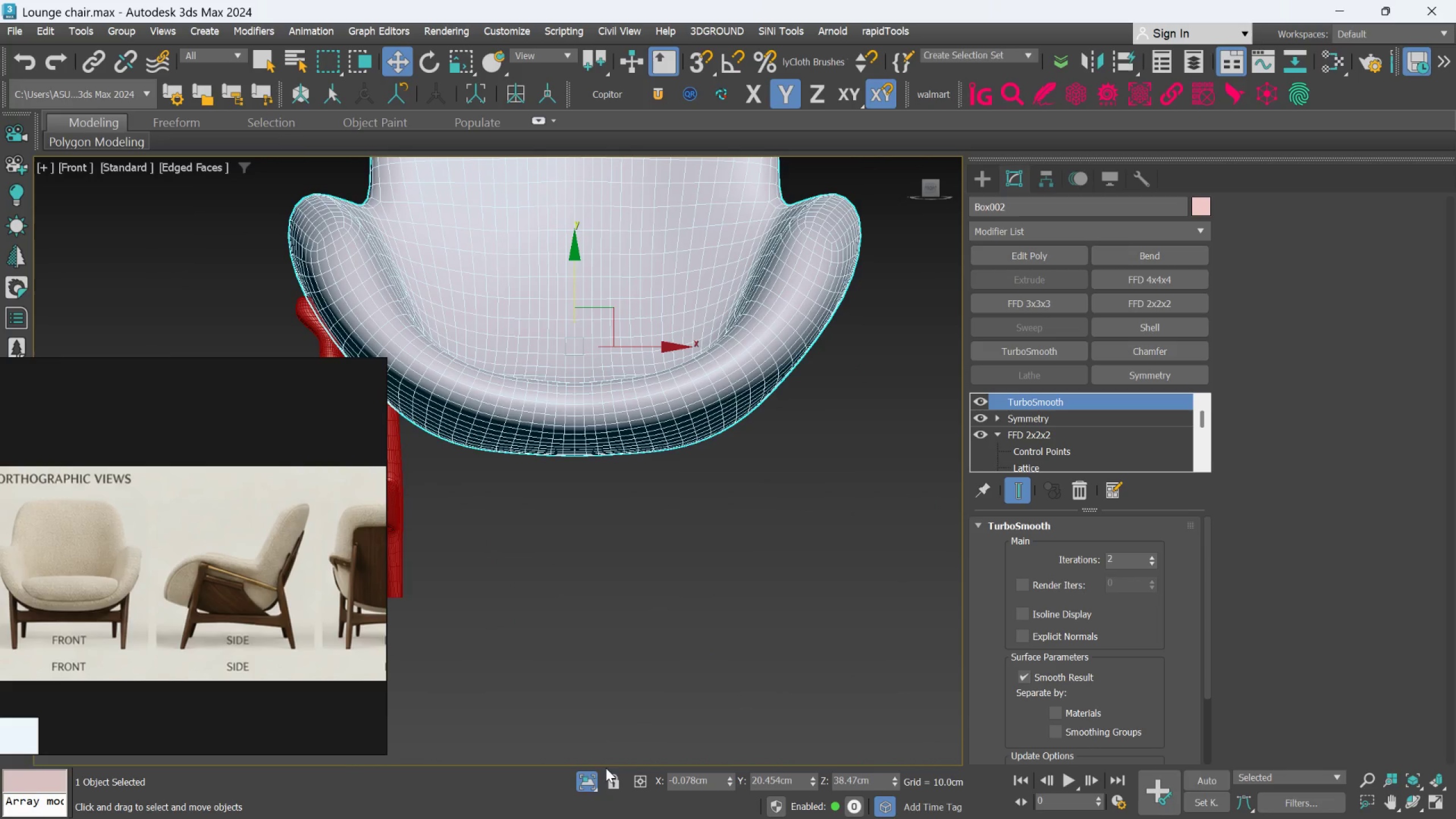 
left_click([592, 780])
 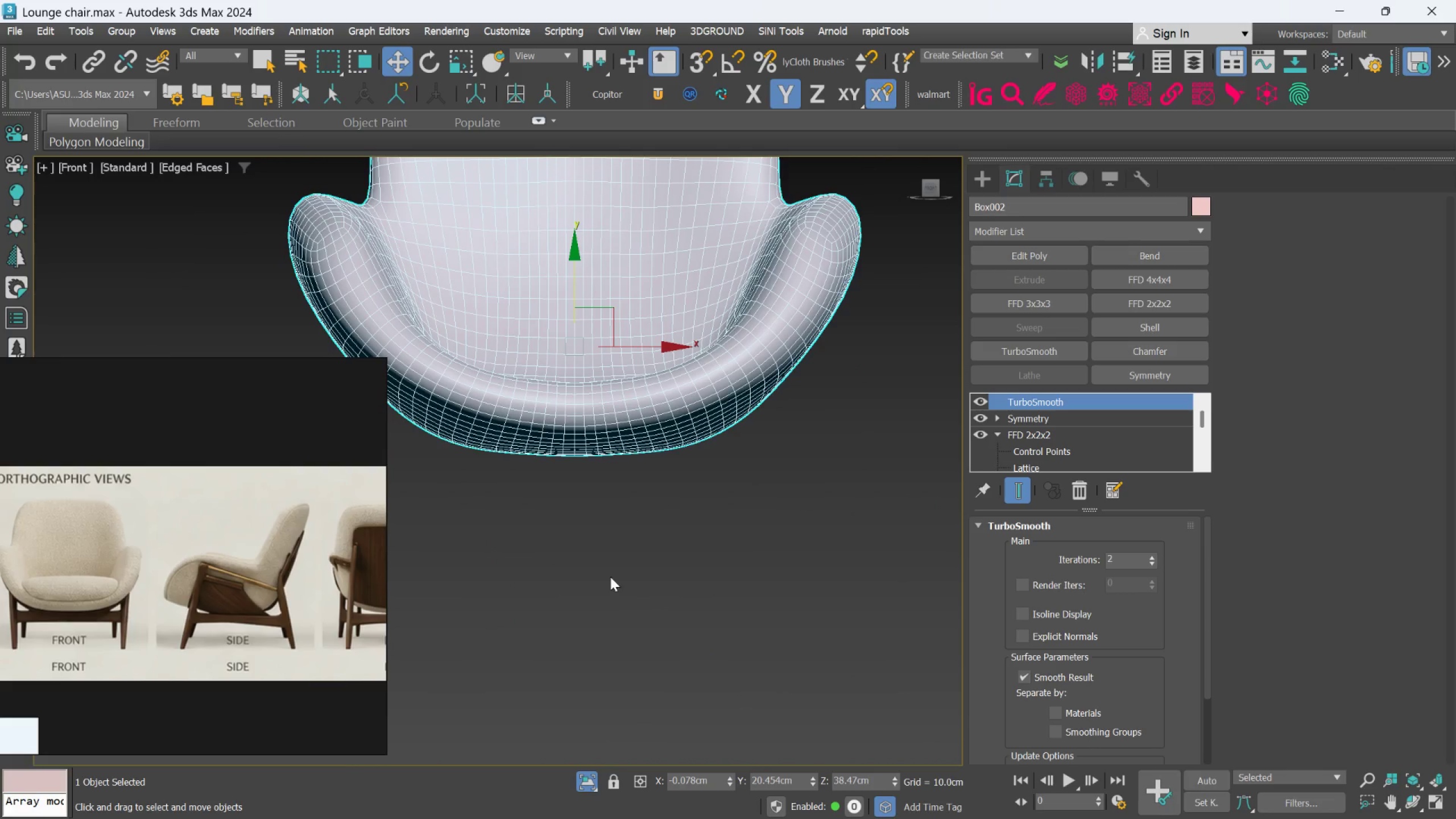 
scroll: coordinate [610, 576], scroll_direction: down, amount: 1.0
 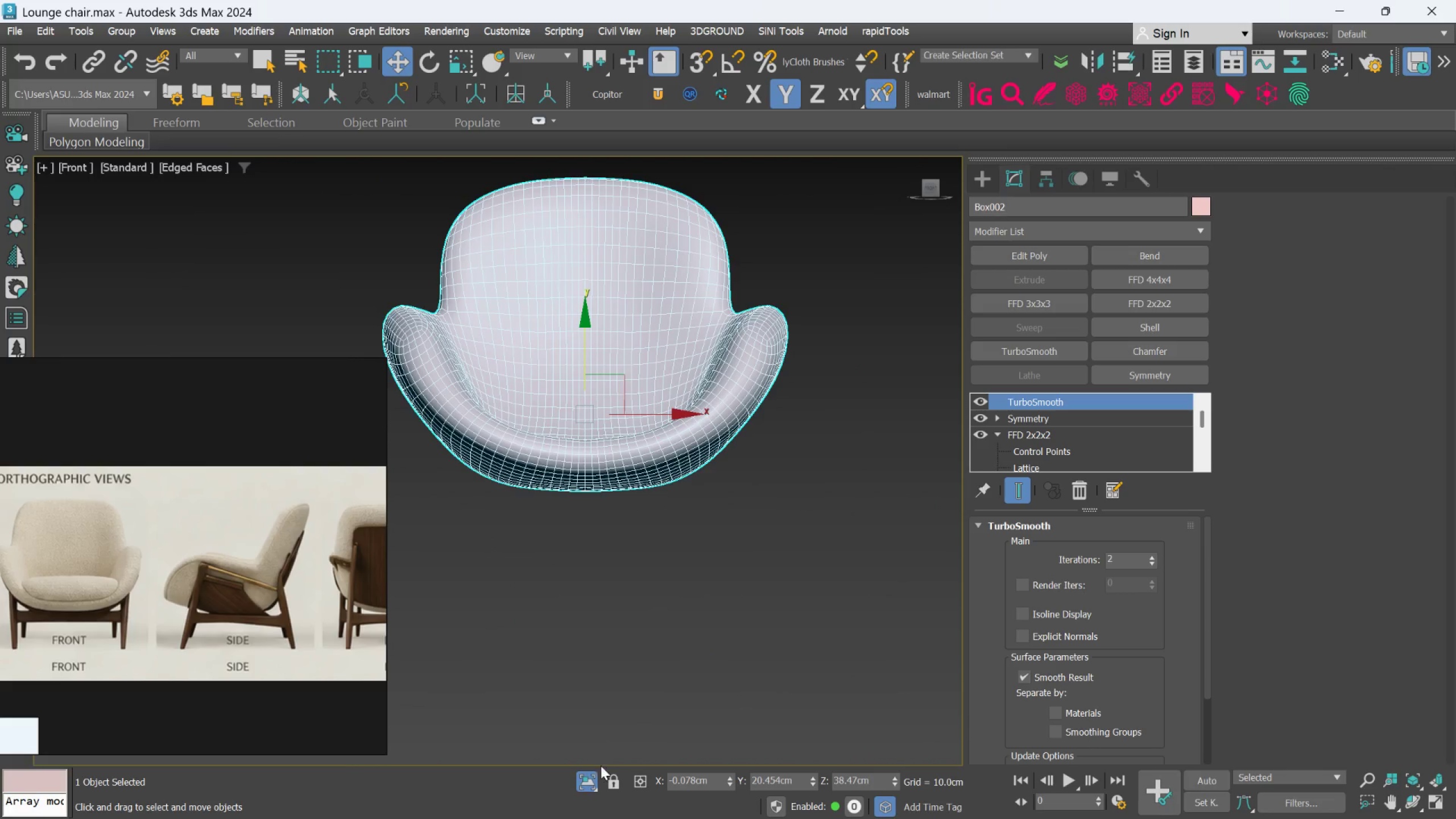 
left_click([592, 779])
 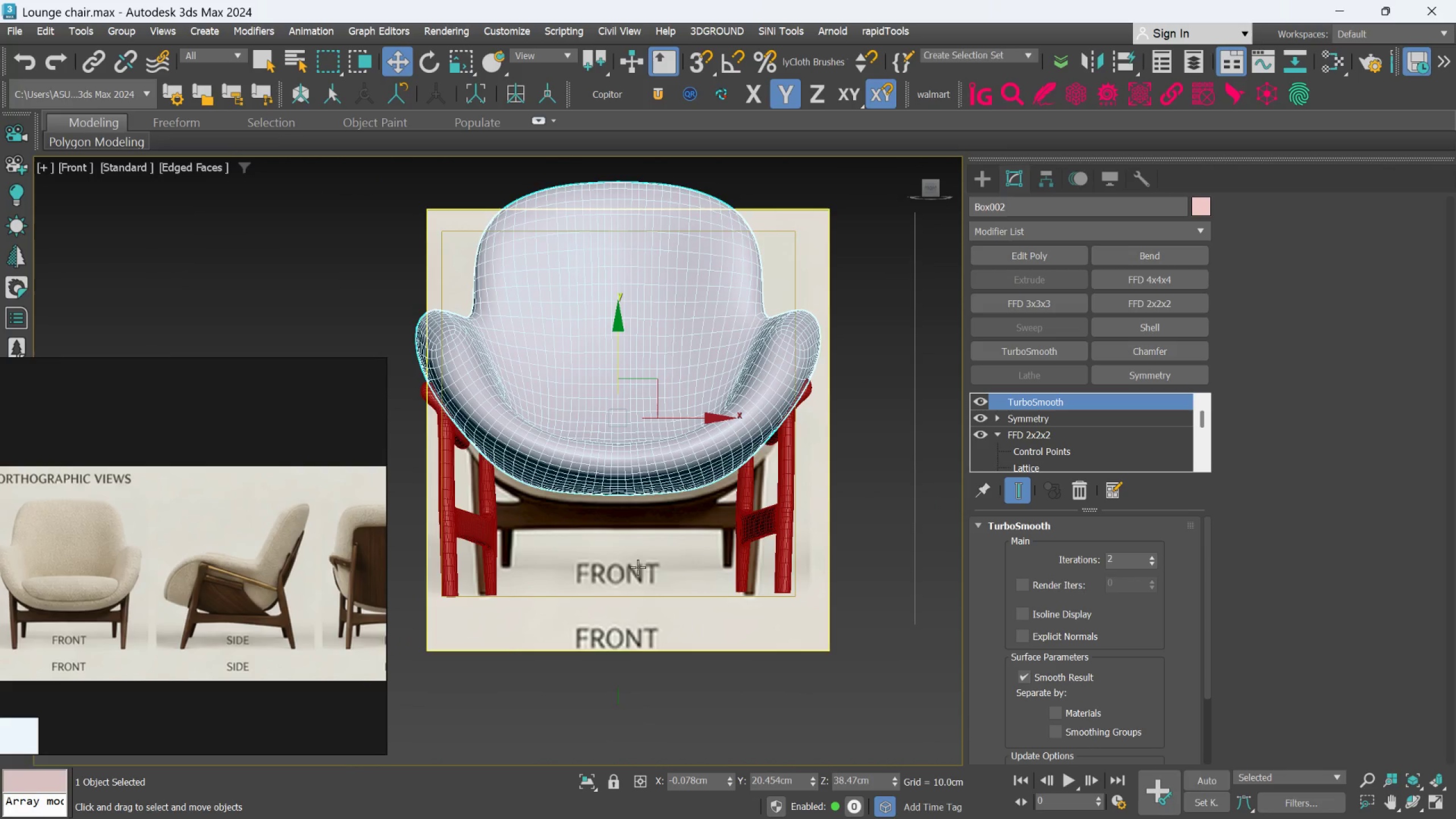 
scroll: coordinate [545, 468], scroll_direction: none, amount: 0.0
 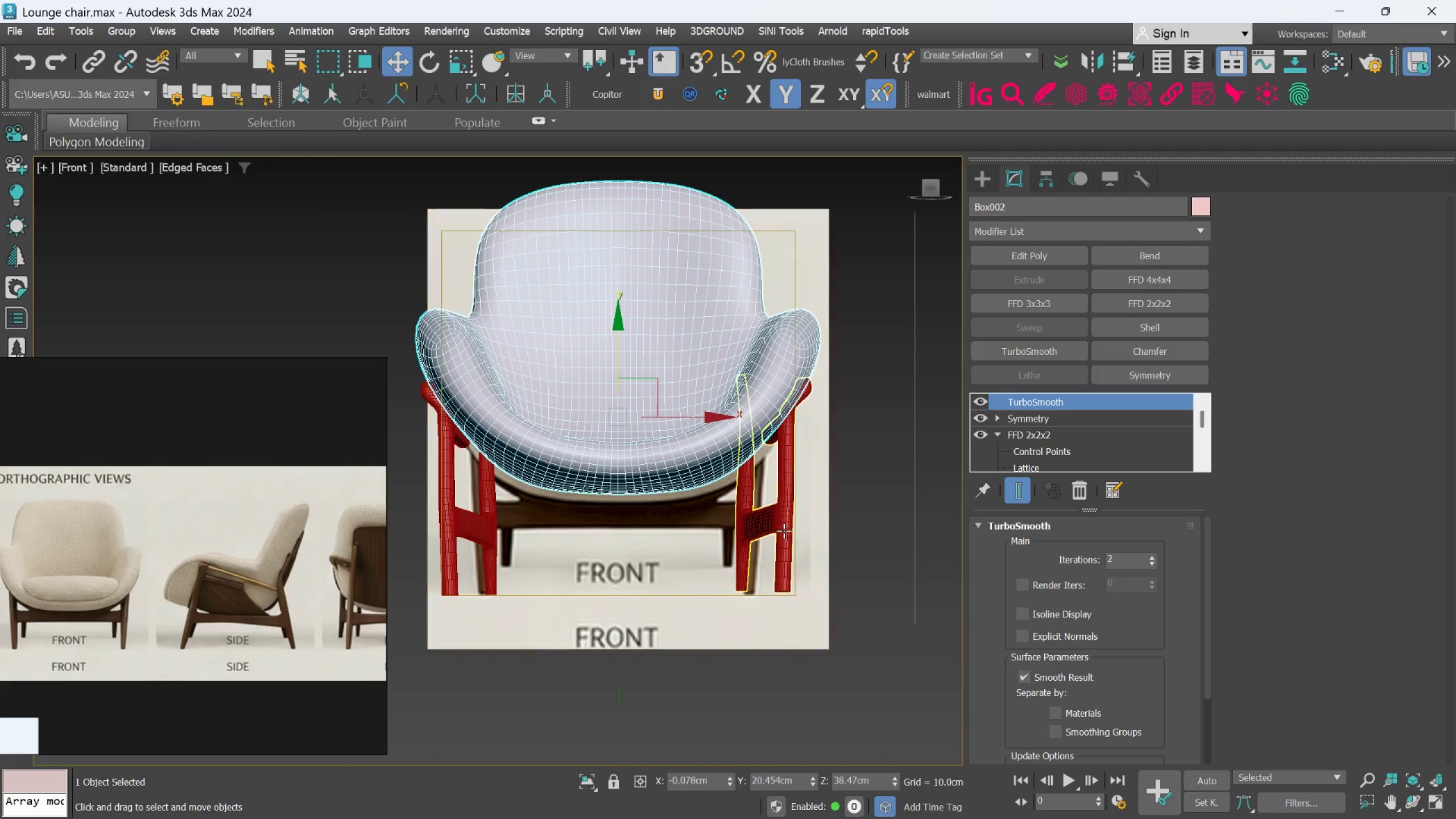 
scroll: coordinate [784, 531], scroll_direction: up, amount: 1.0
 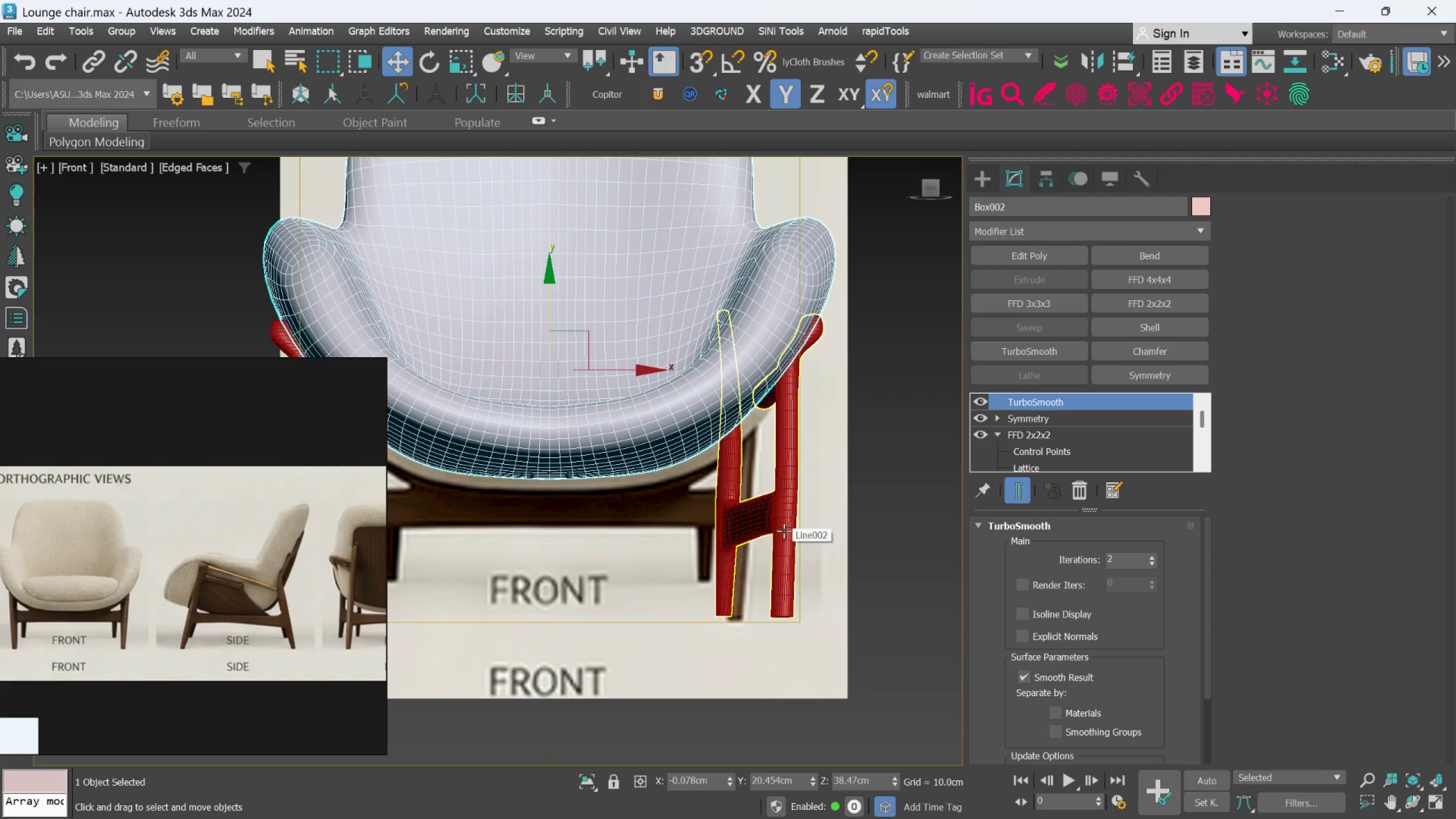 
scroll: coordinate [763, 338], scroll_direction: down, amount: 2.0
 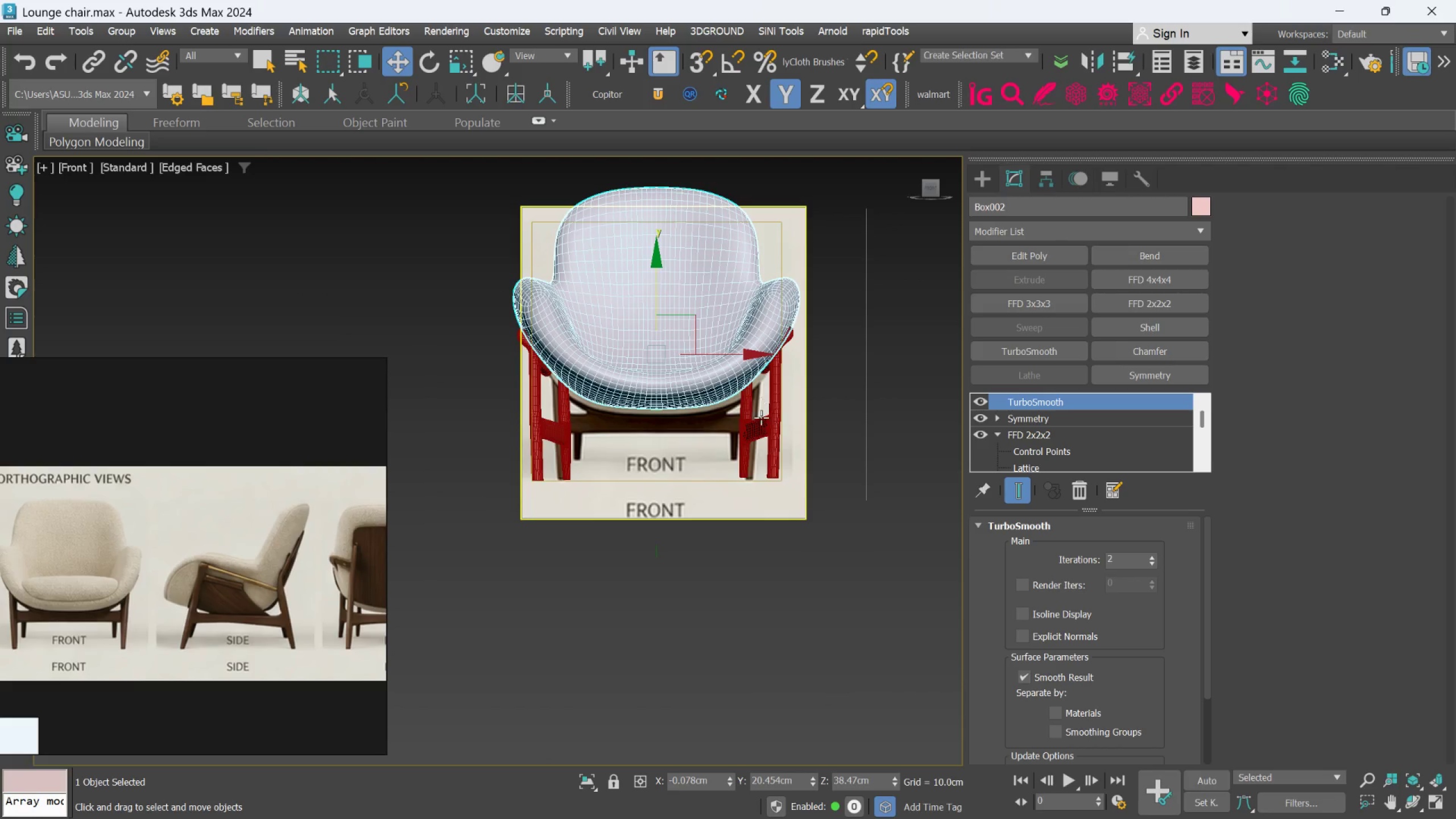 
scroll: coordinate [756, 475], scroll_direction: up, amount: 2.0
 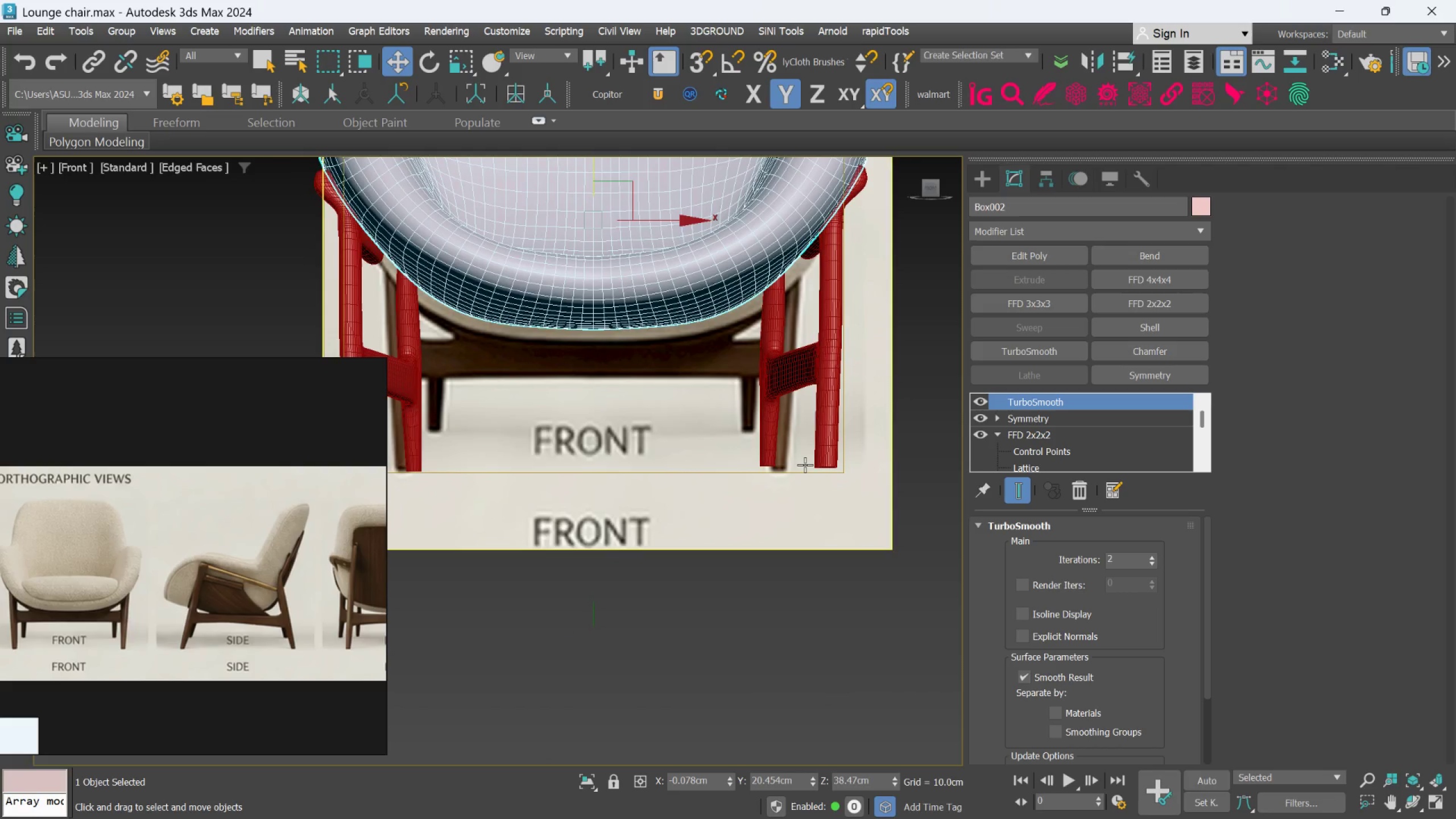 
scroll: coordinate [805, 465], scroll_direction: down, amount: 1.0
 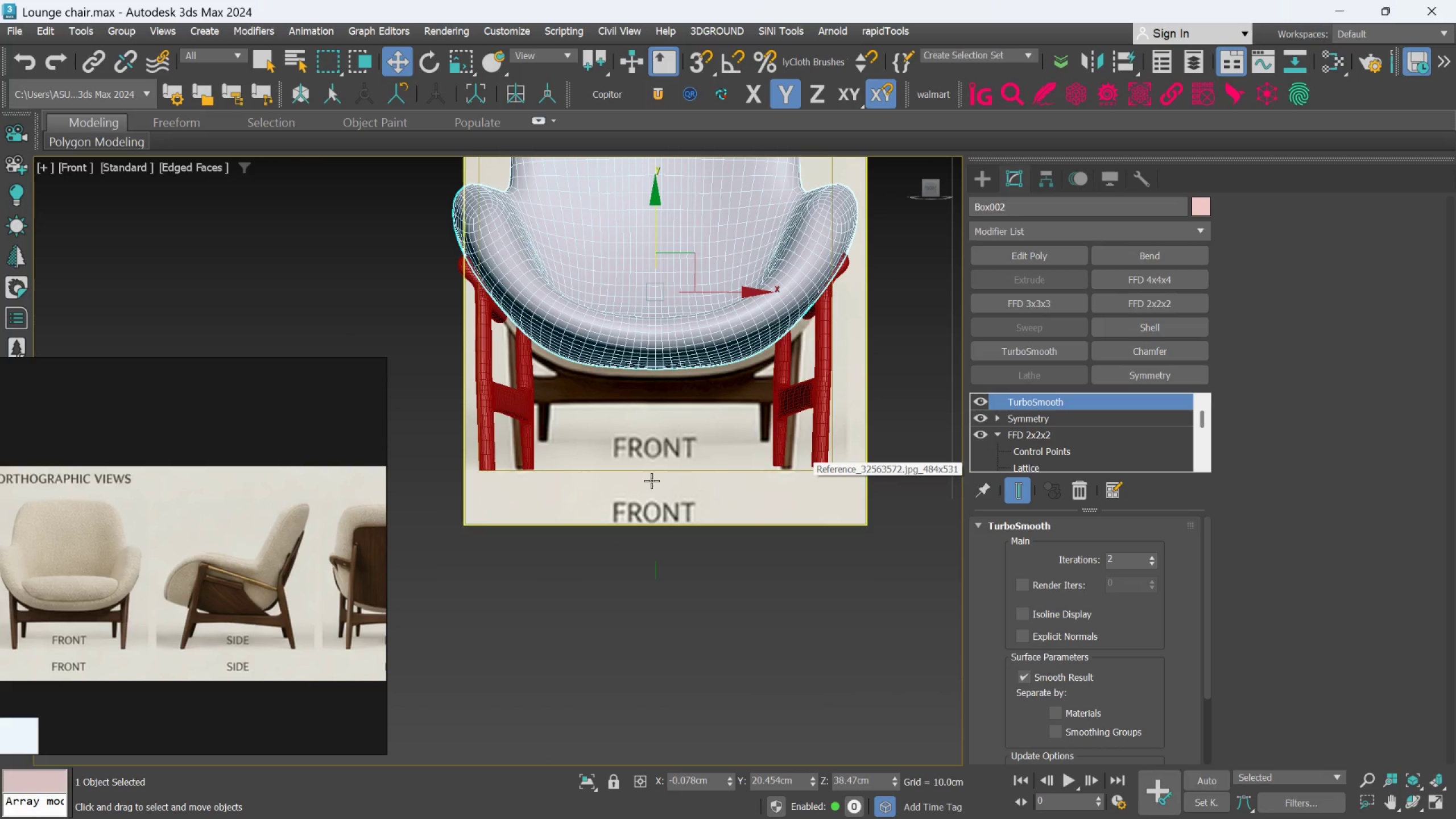 
scroll: coordinate [837, 476], scroll_direction: up, amount: 3.0
 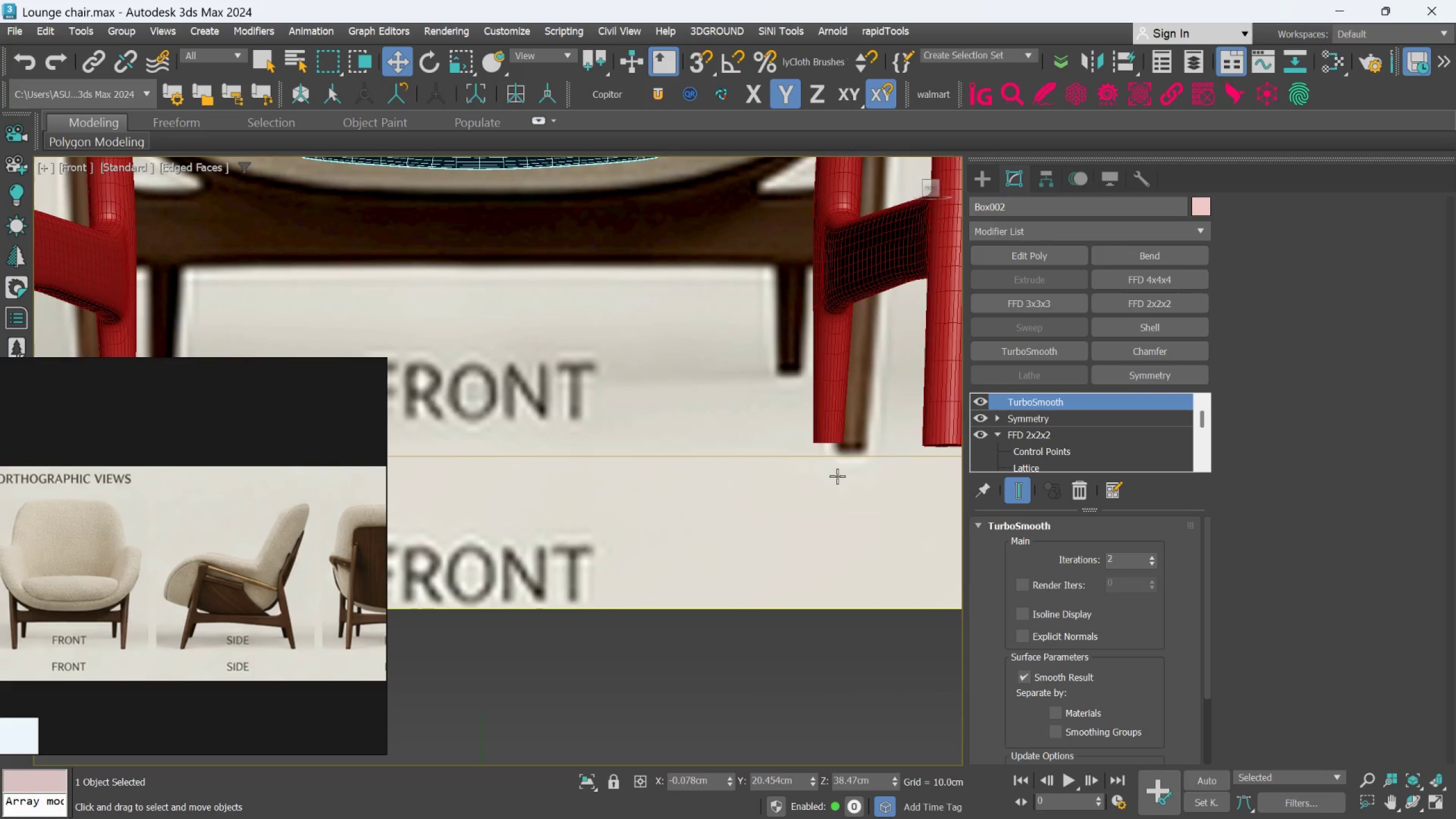 
scroll: coordinate [837, 476], scroll_direction: down, amount: 2.0
 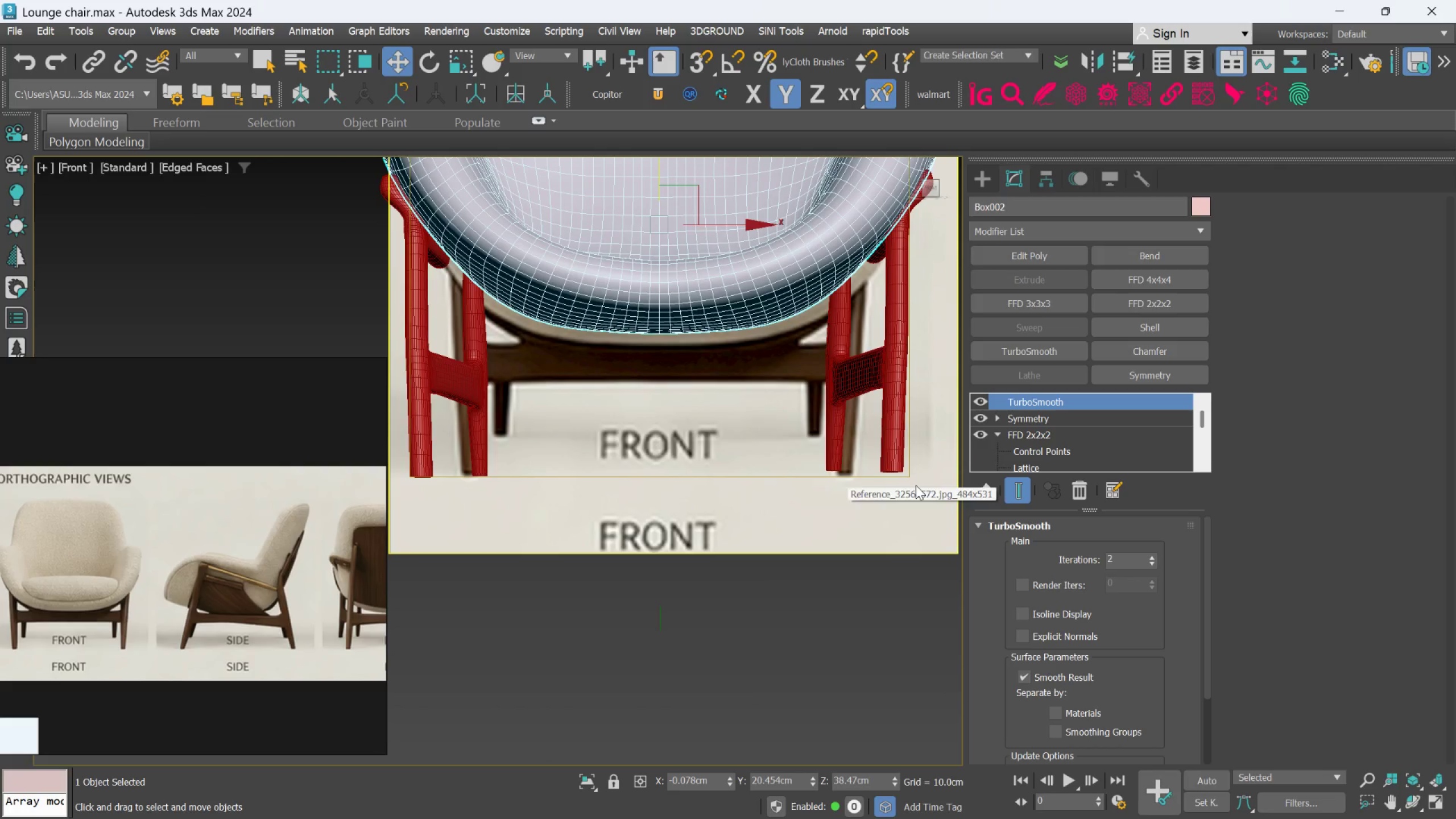 
left_click([900, 409])
 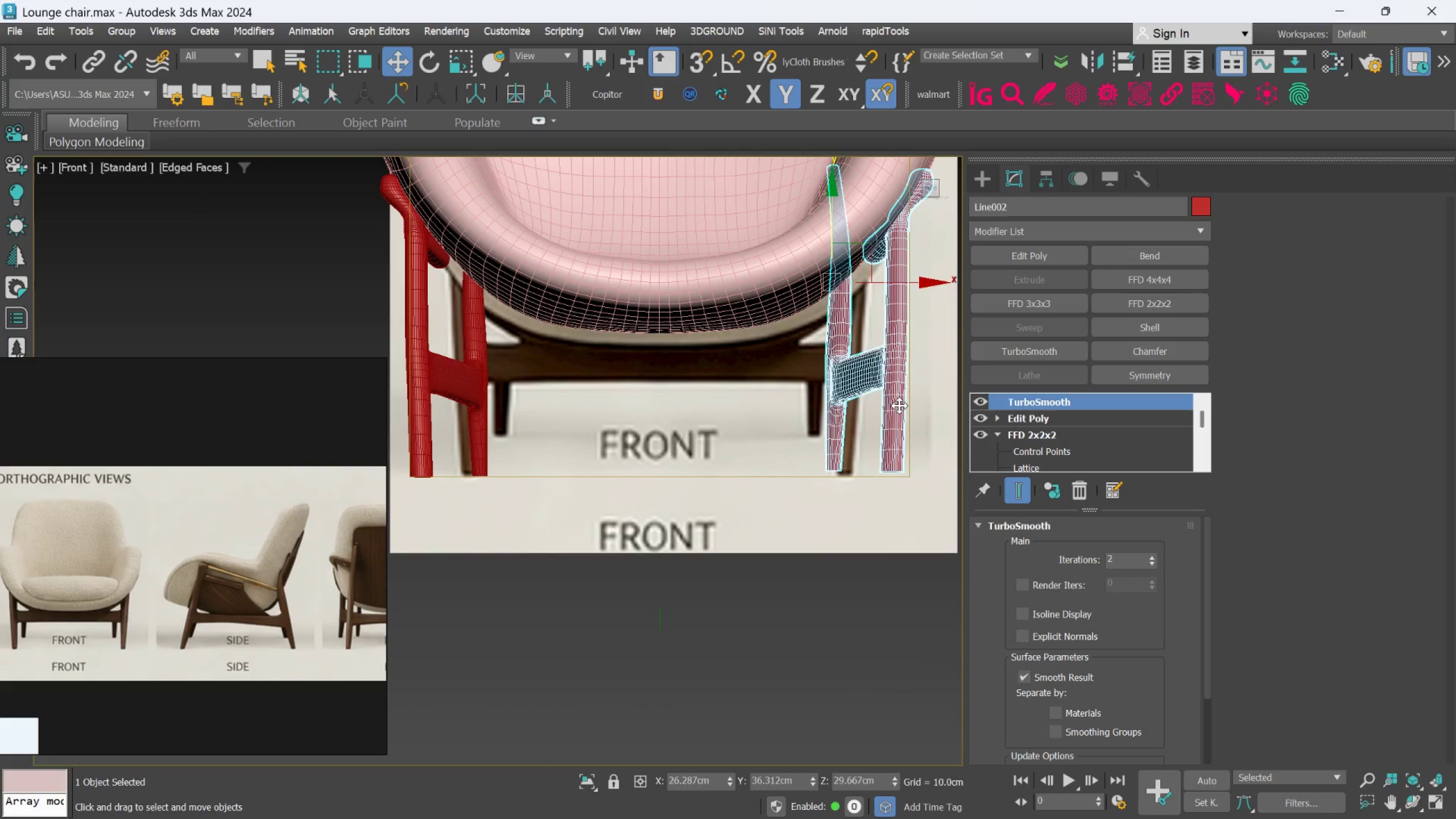 
key(W)
 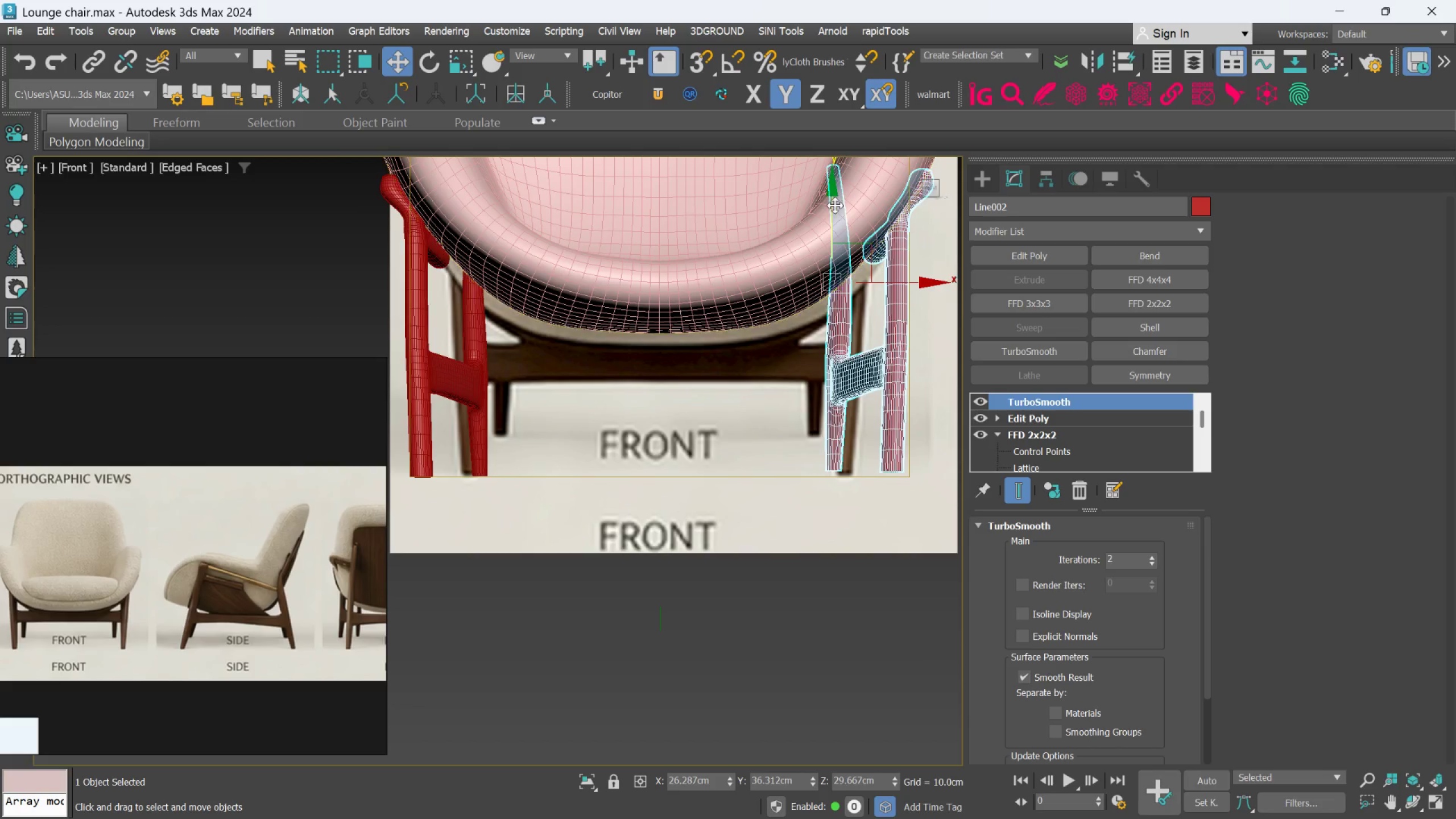 
left_click_drag(start_coordinate=[835, 205], to_coordinate=[834, 210])
 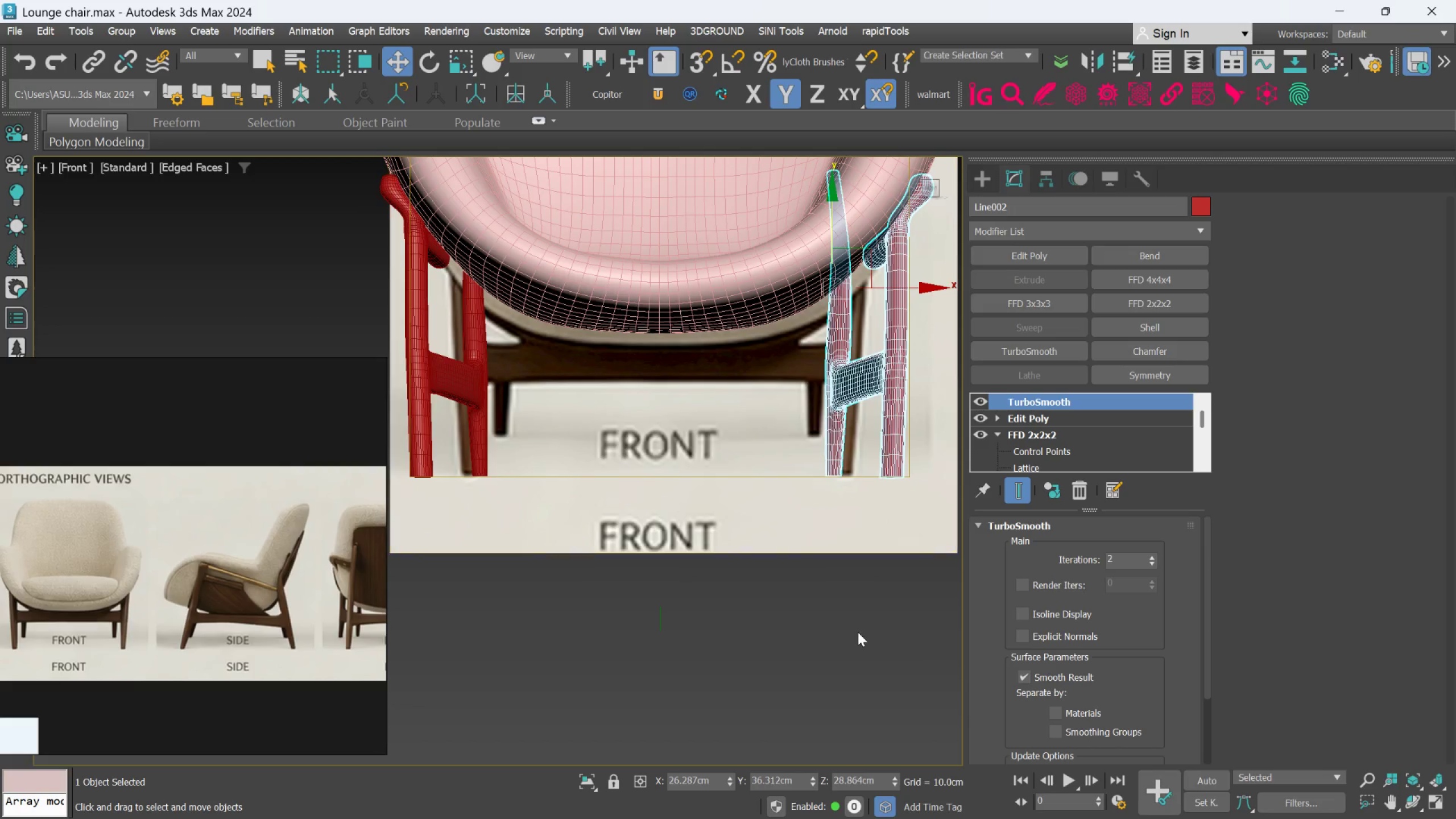 
left_click([858, 640])
 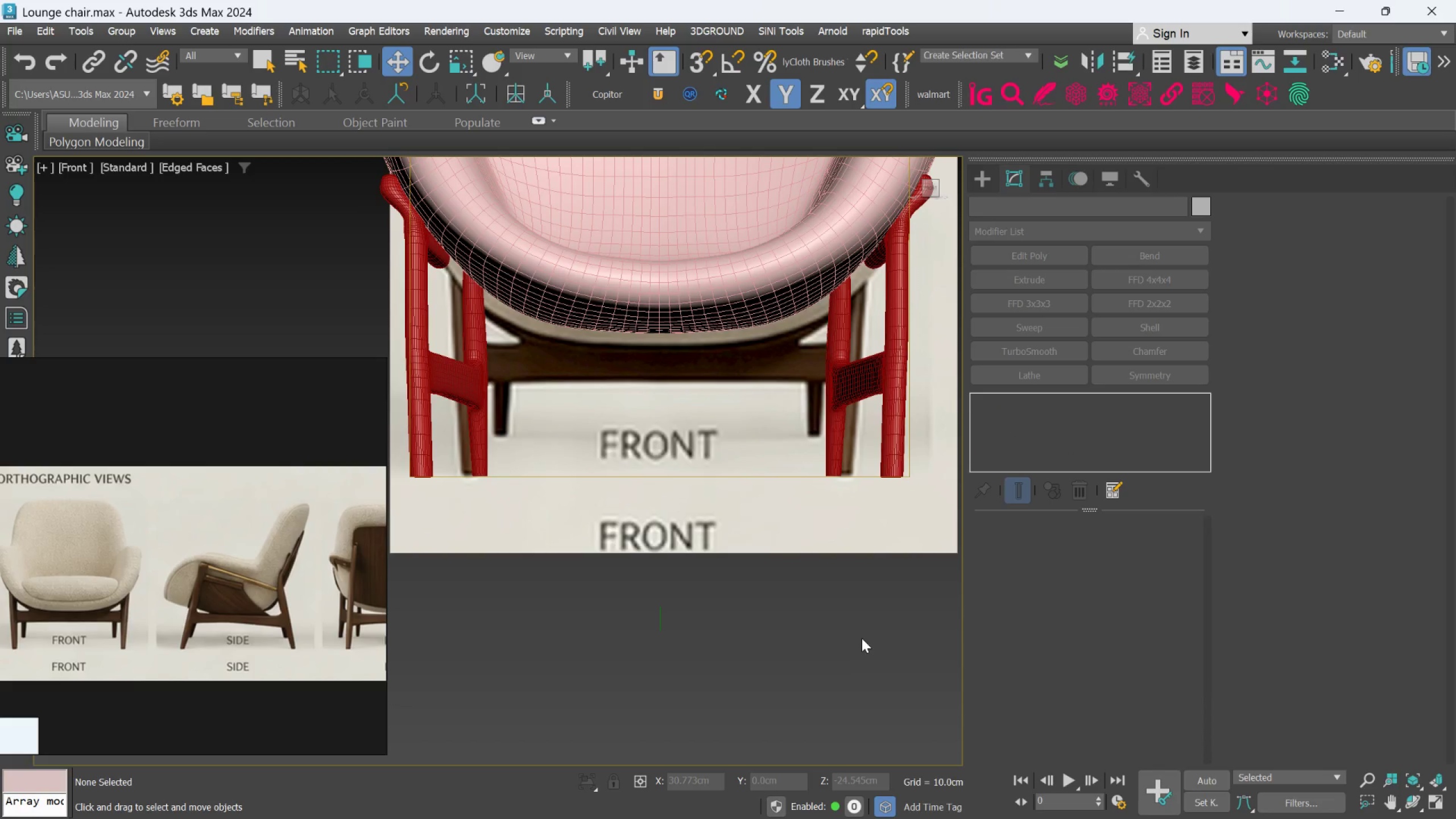 
scroll: coordinate [862, 636], scroll_direction: down, amount: 1.0
 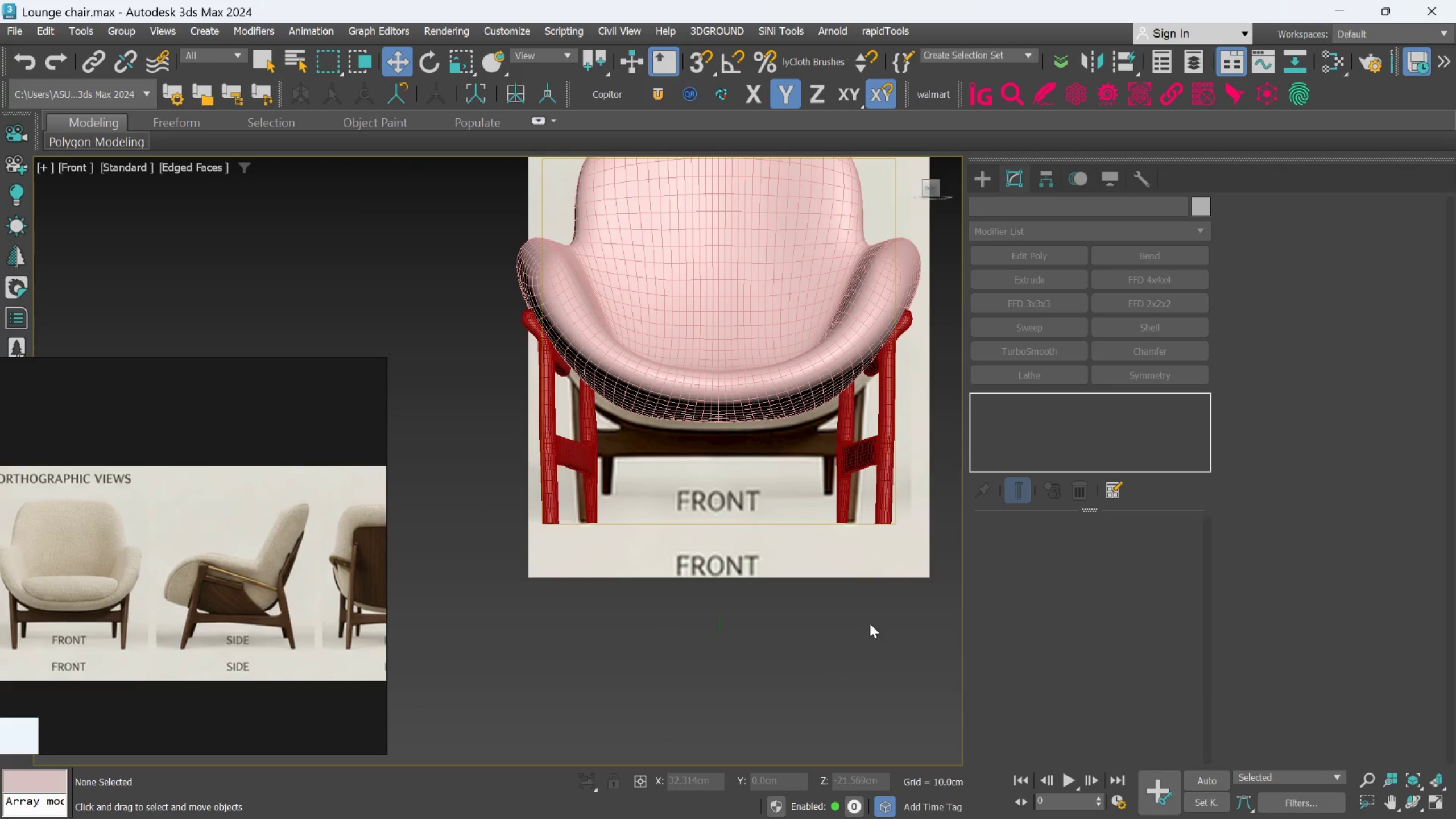 
hold_key(key=AltLeft, duration=1.31)
 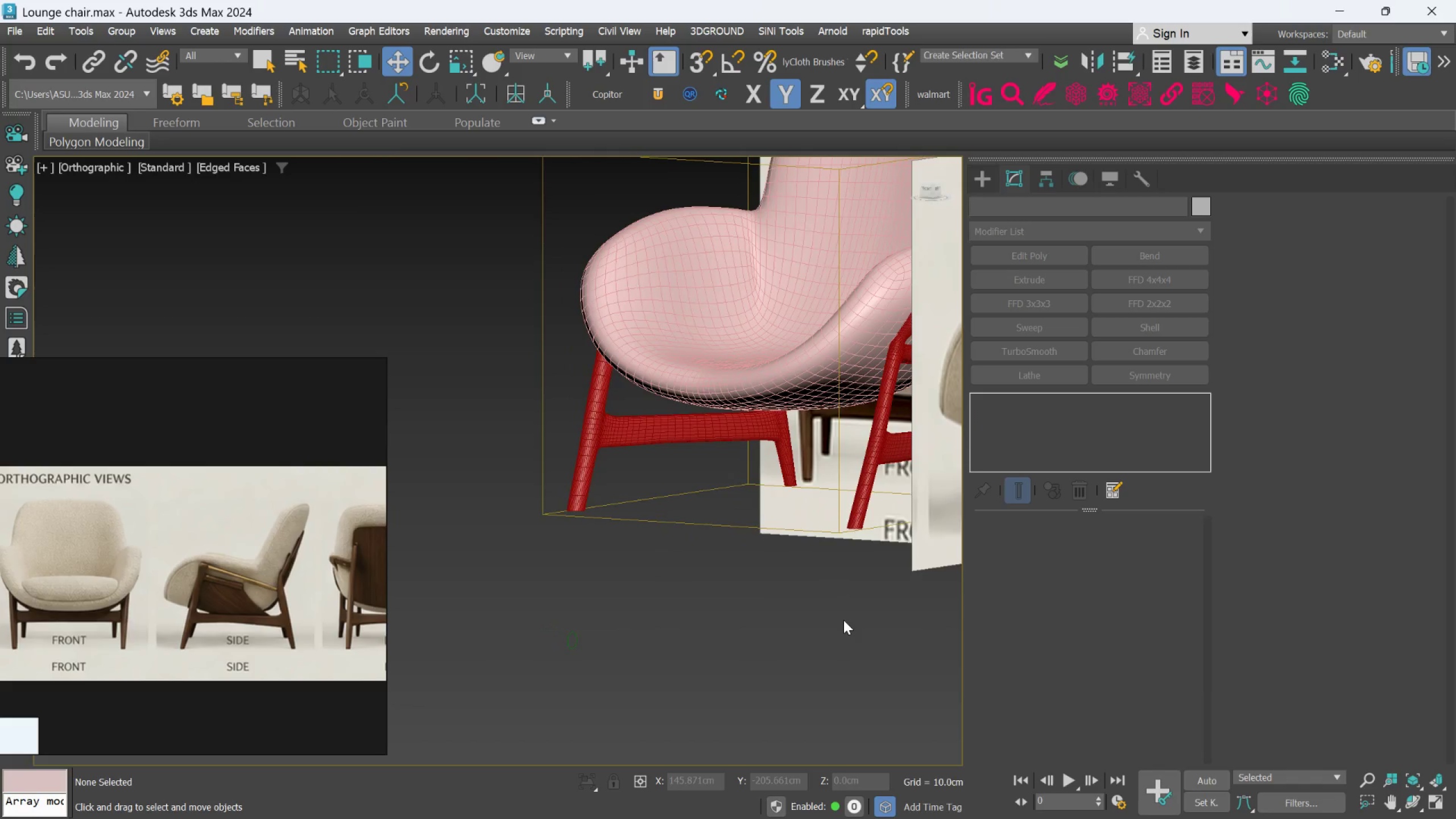 
hold_key(key=AltLeft, duration=0.58)
 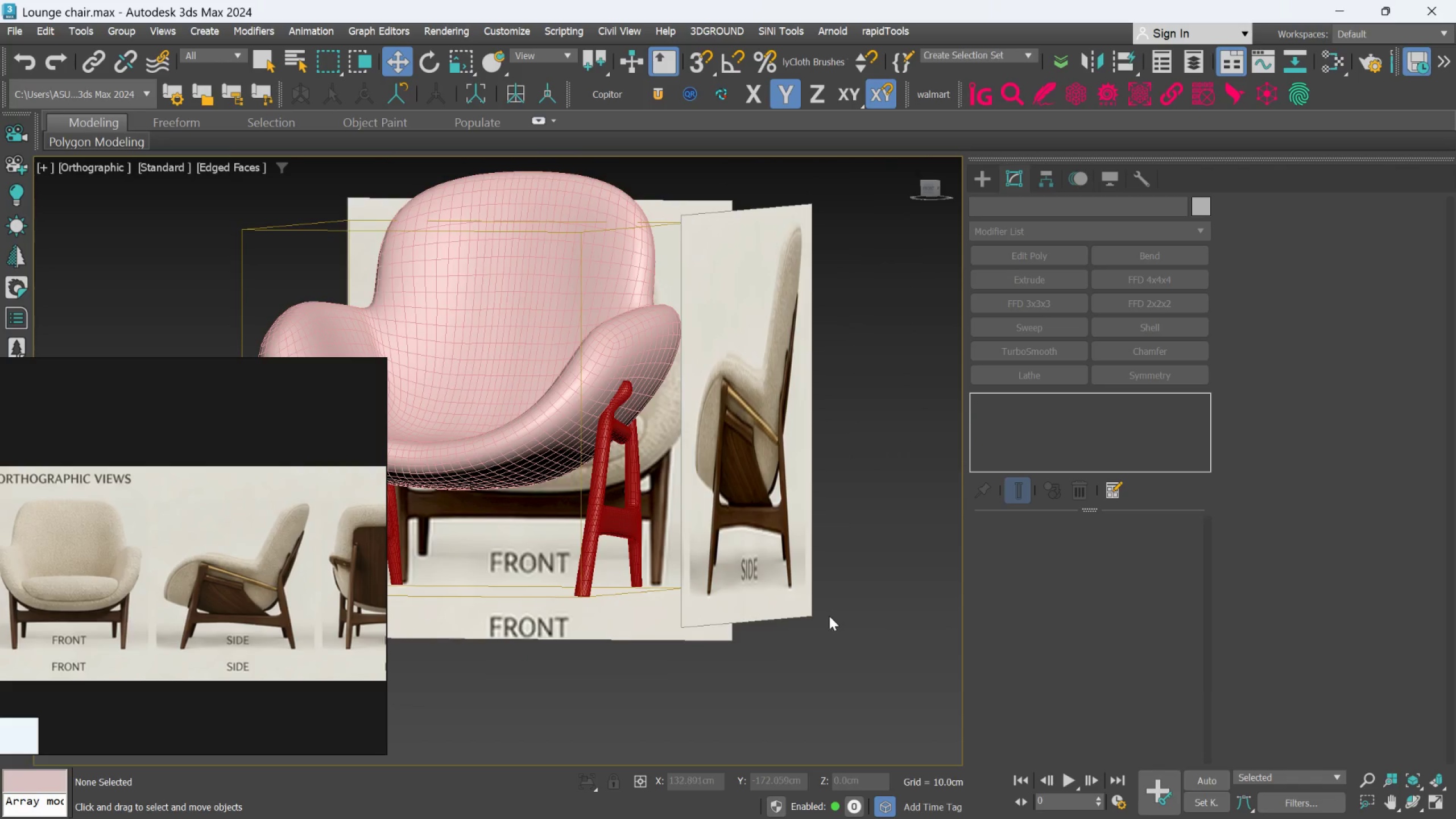 
hold_key(key=AltLeft, duration=0.44)
 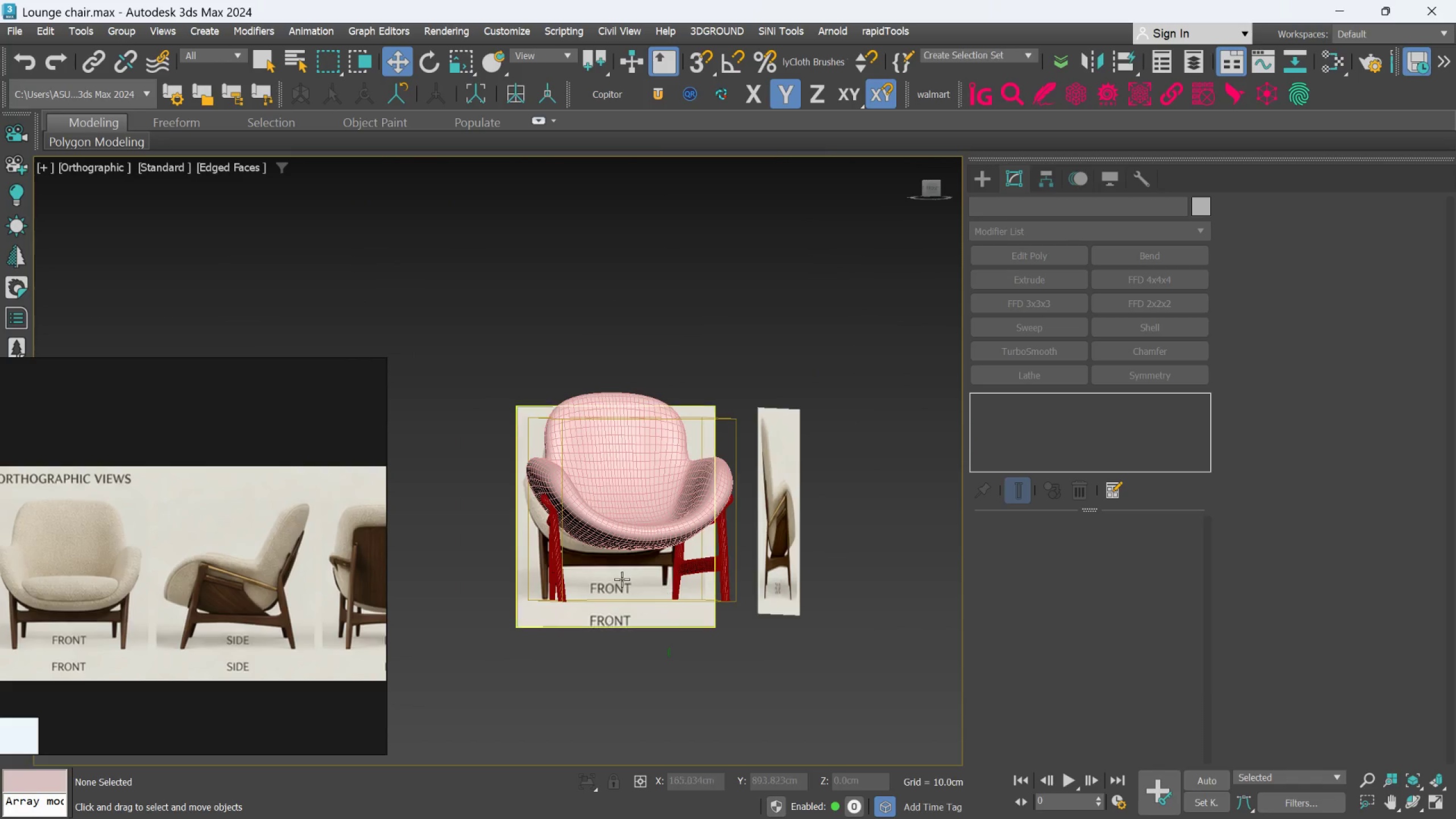 
scroll: coordinate [829, 616], scroll_direction: down, amount: 2.0
 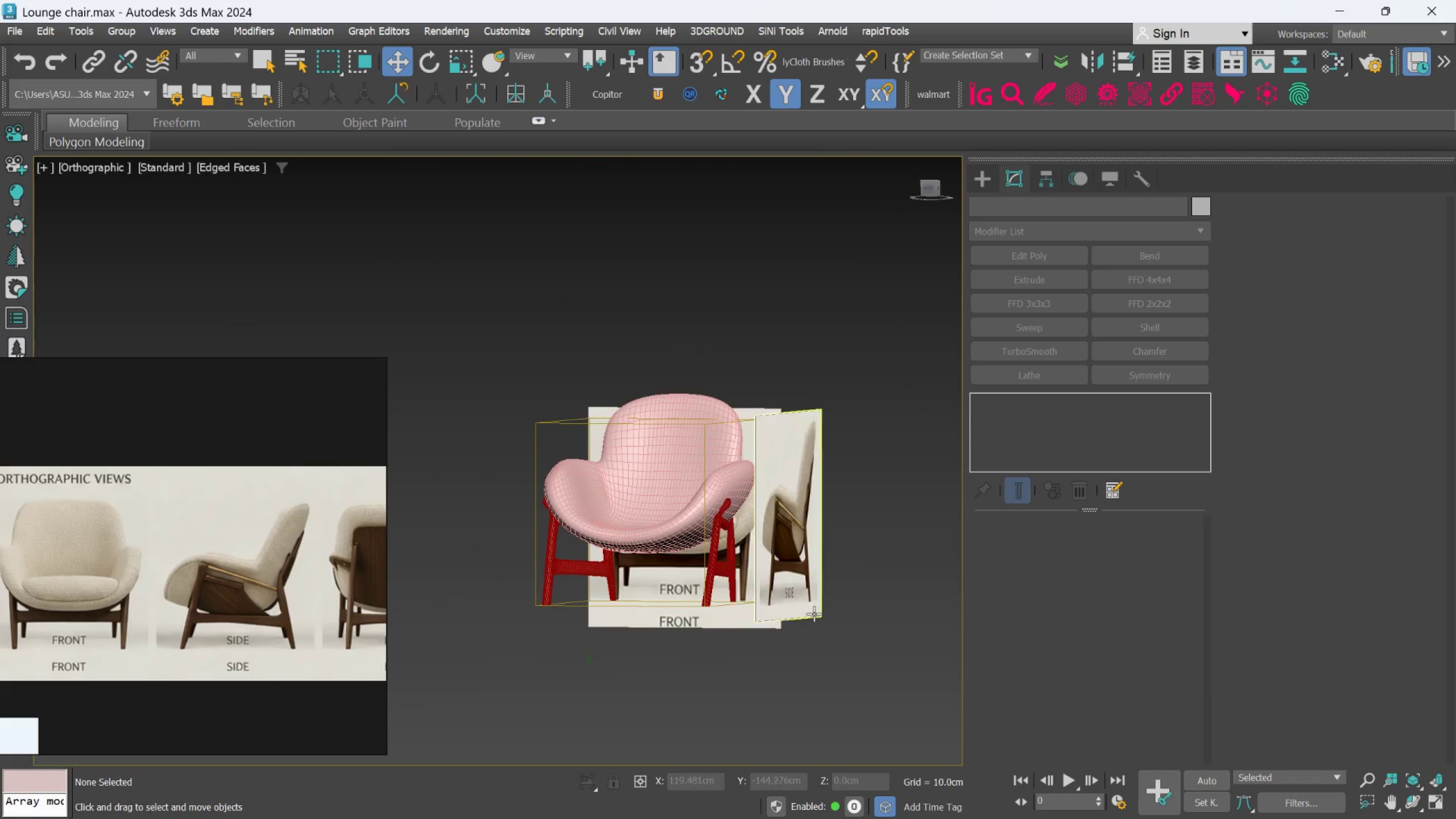 
scroll: coordinate [607, 415], scroll_direction: up, amount: 6.0
 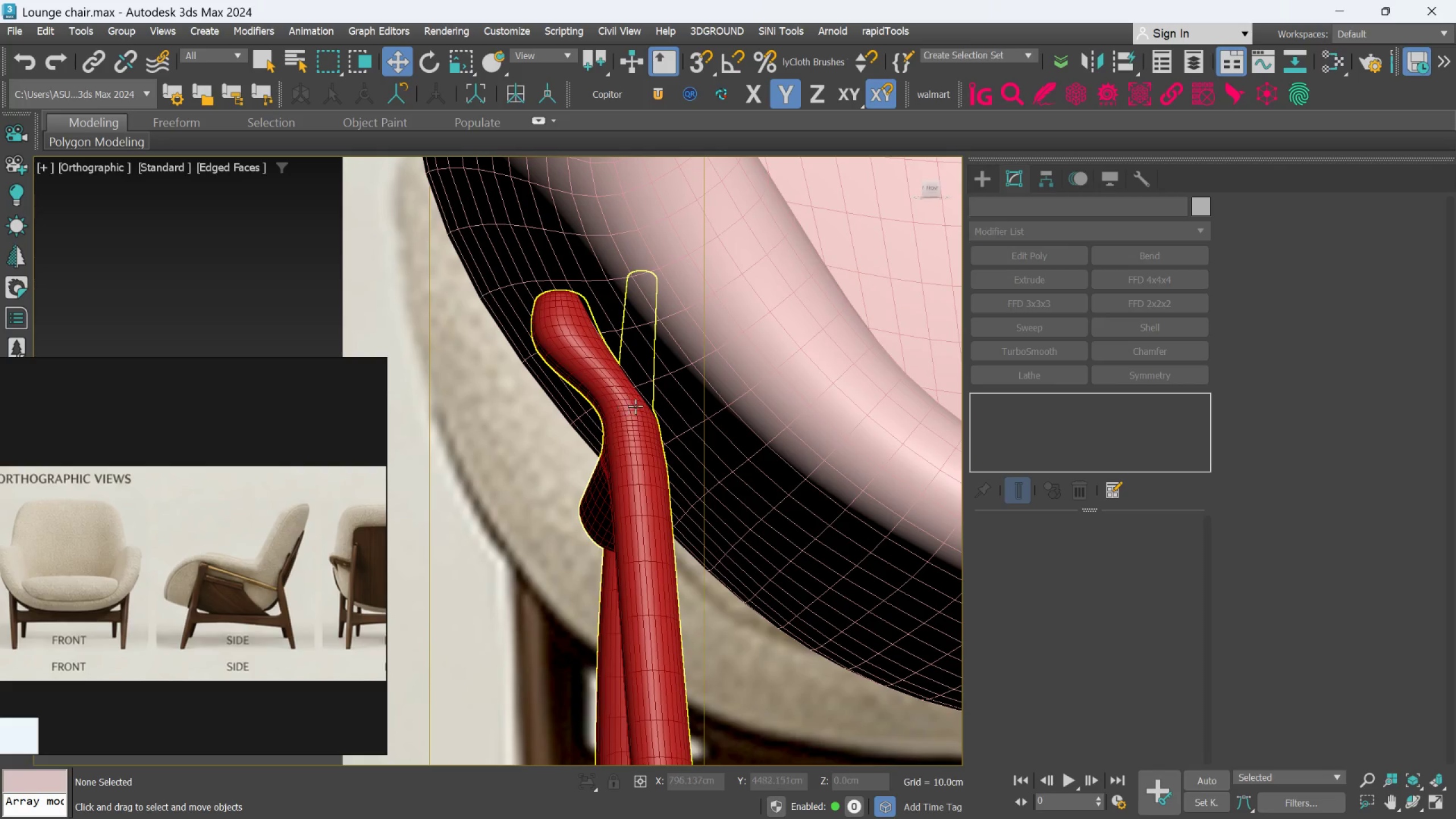 
hold_key(key=AltLeft, duration=0.44)
 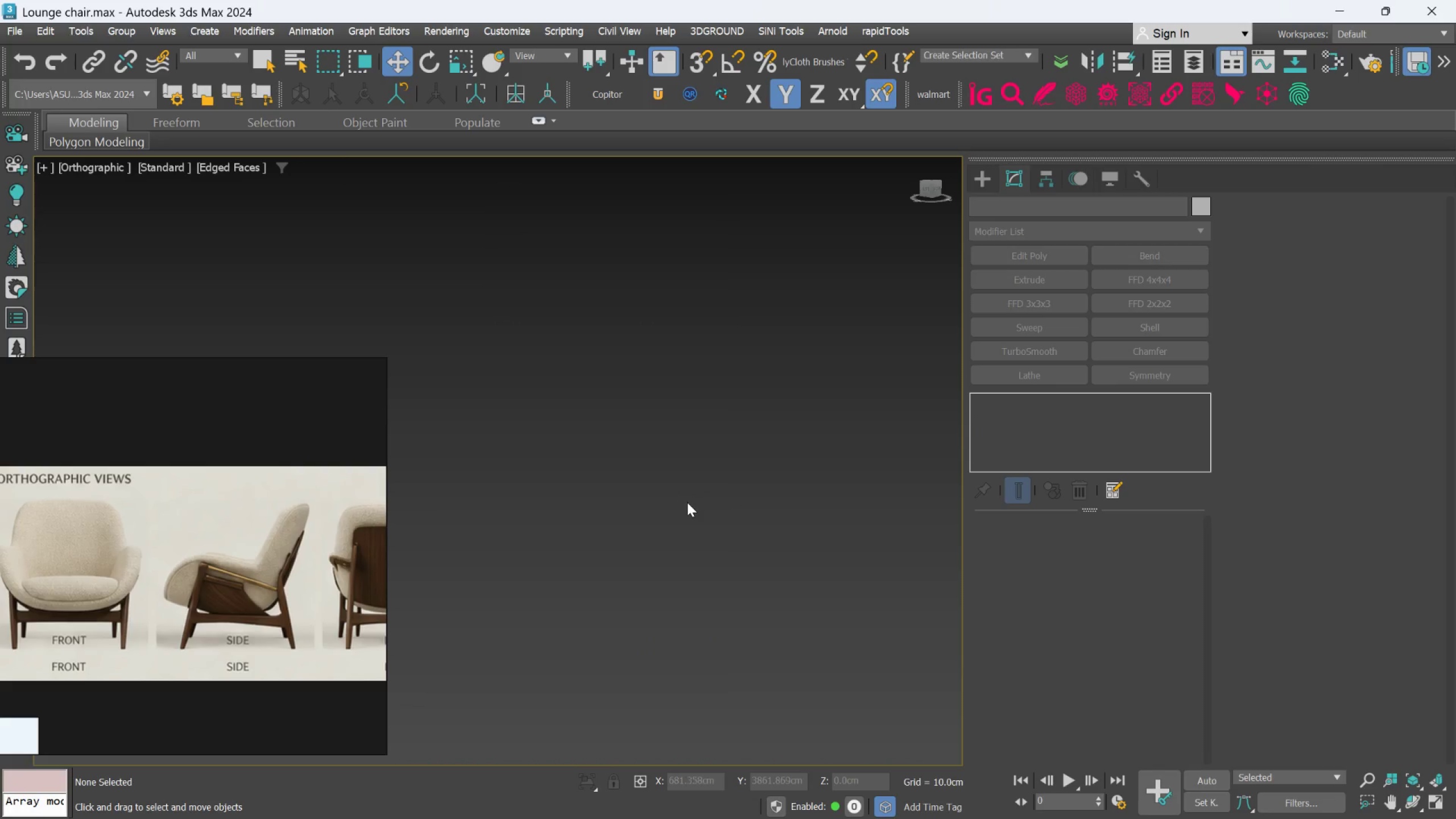 
scroll: coordinate [717, 473], scroll_direction: down, amount: 4.0
 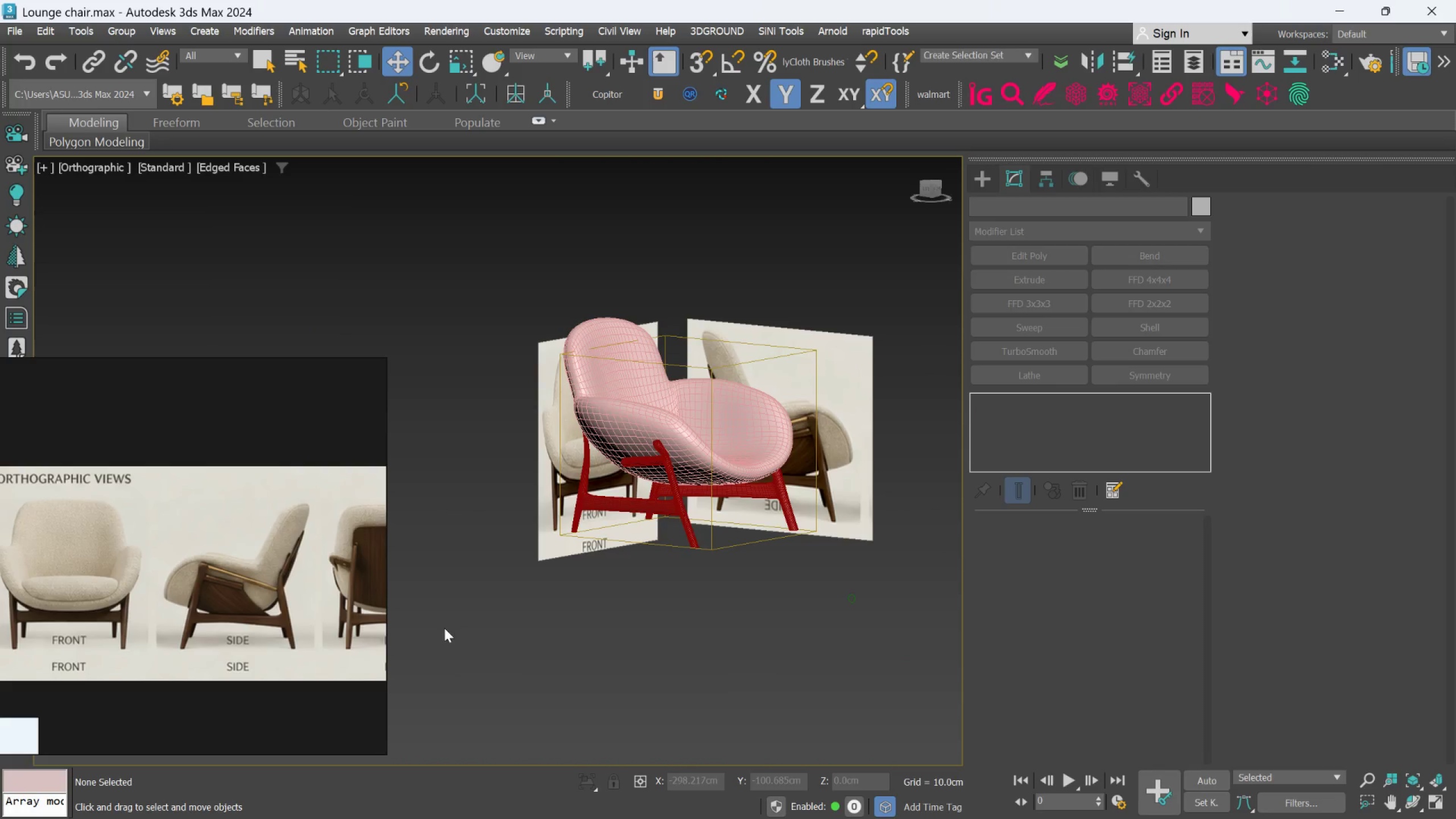 
scroll: coordinate [658, 472], scroll_direction: up, amount: 7.0
 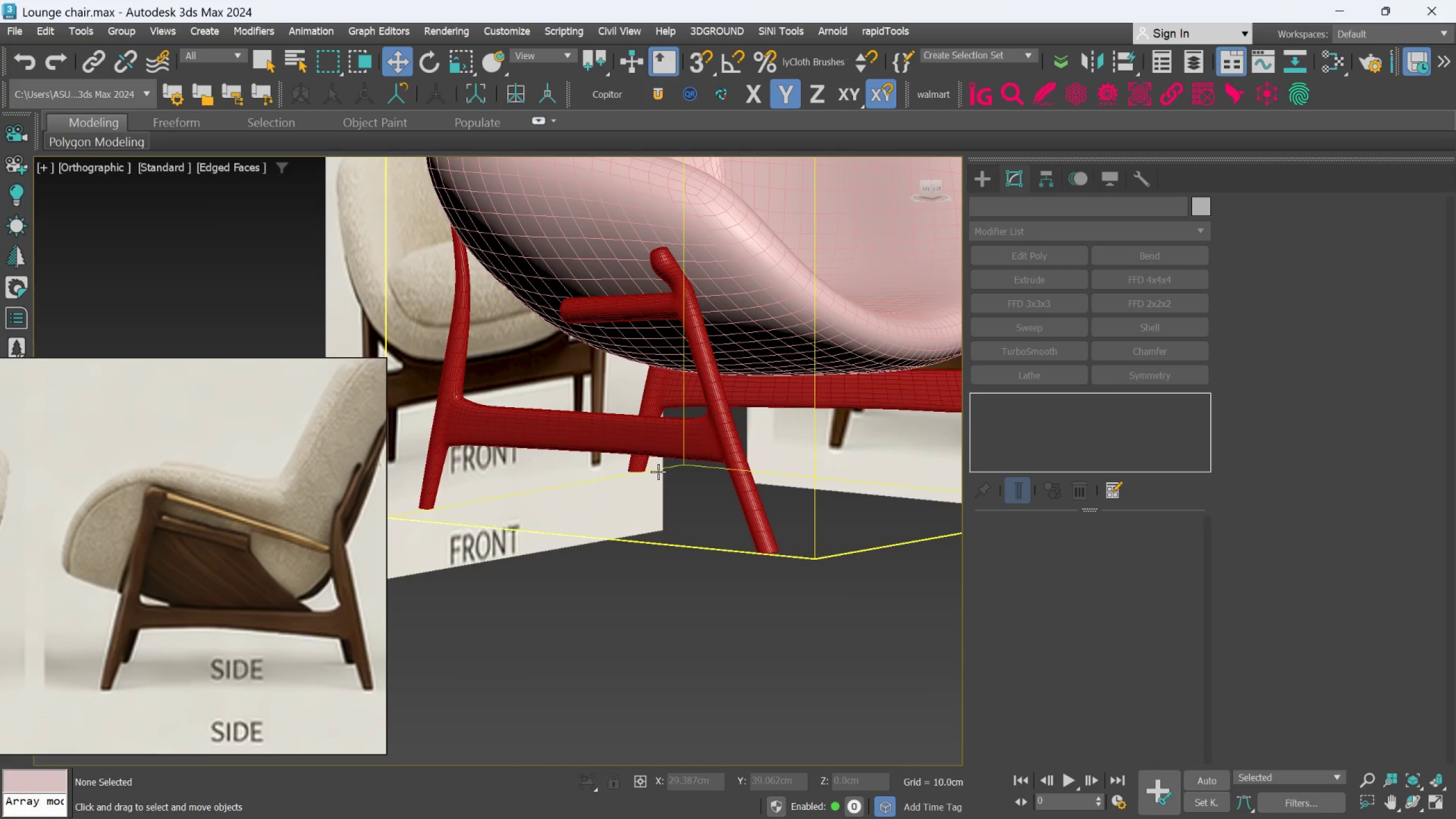 
hold_key(key=AltLeft, duration=1.02)
 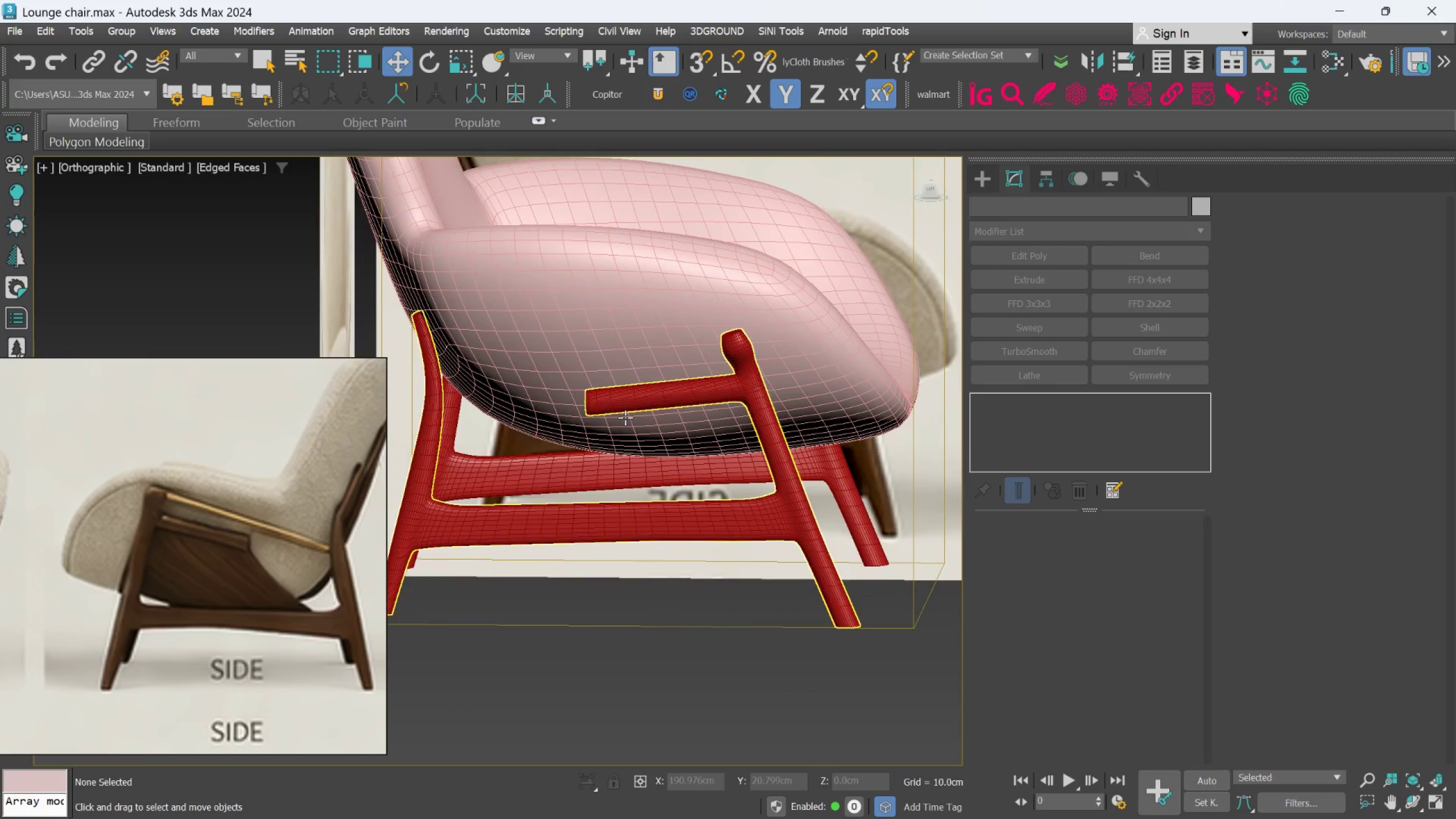 
hold_key(key=AltLeft, duration=1.58)
scroll: coordinate [714, 332], scroll_direction: up, amount: 2.0
 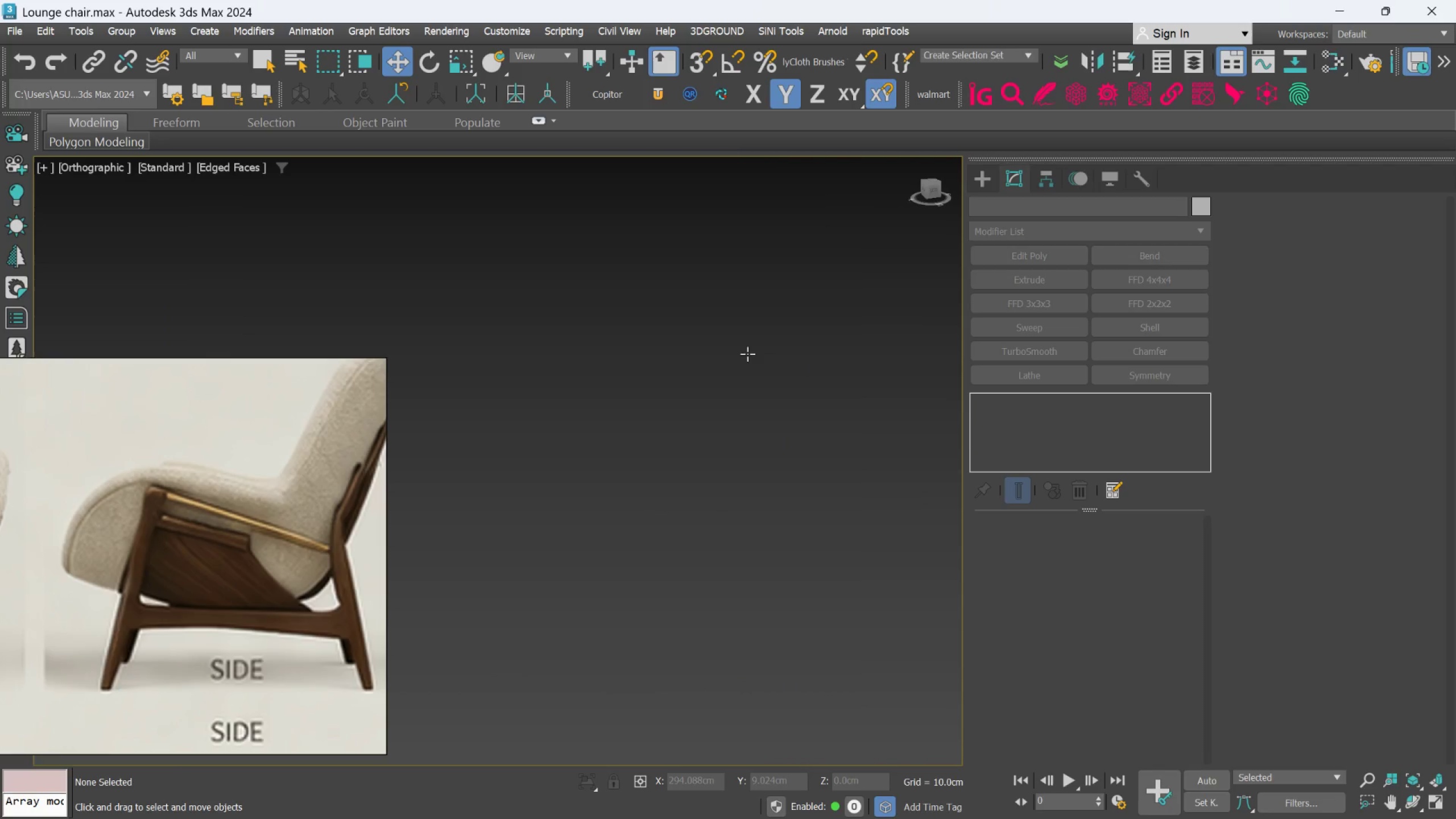 
scroll: coordinate [738, 389], scroll_direction: down, amount: 4.0
 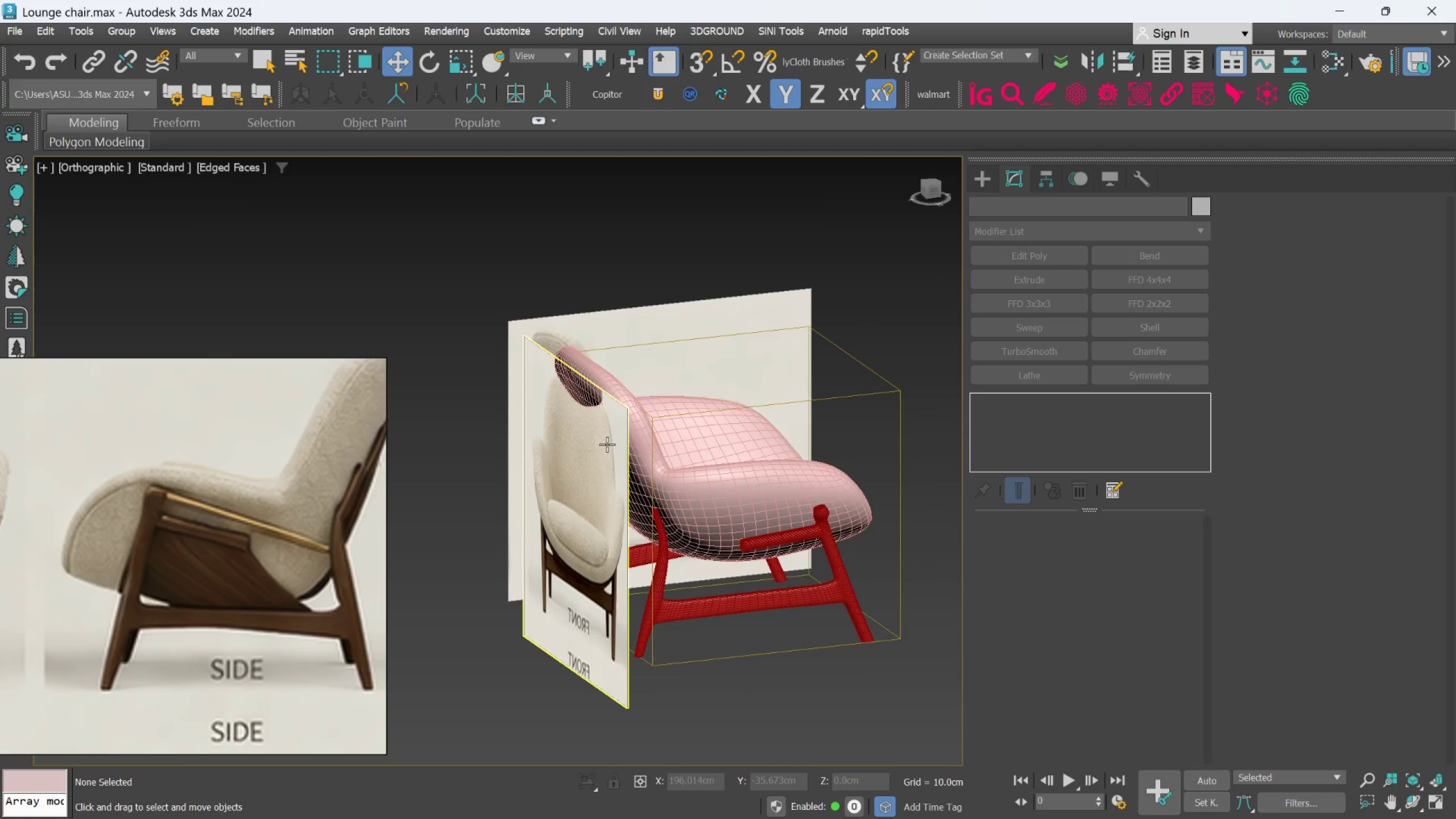 
scroll: coordinate [696, 483], scroll_direction: up, amount: 2.0
 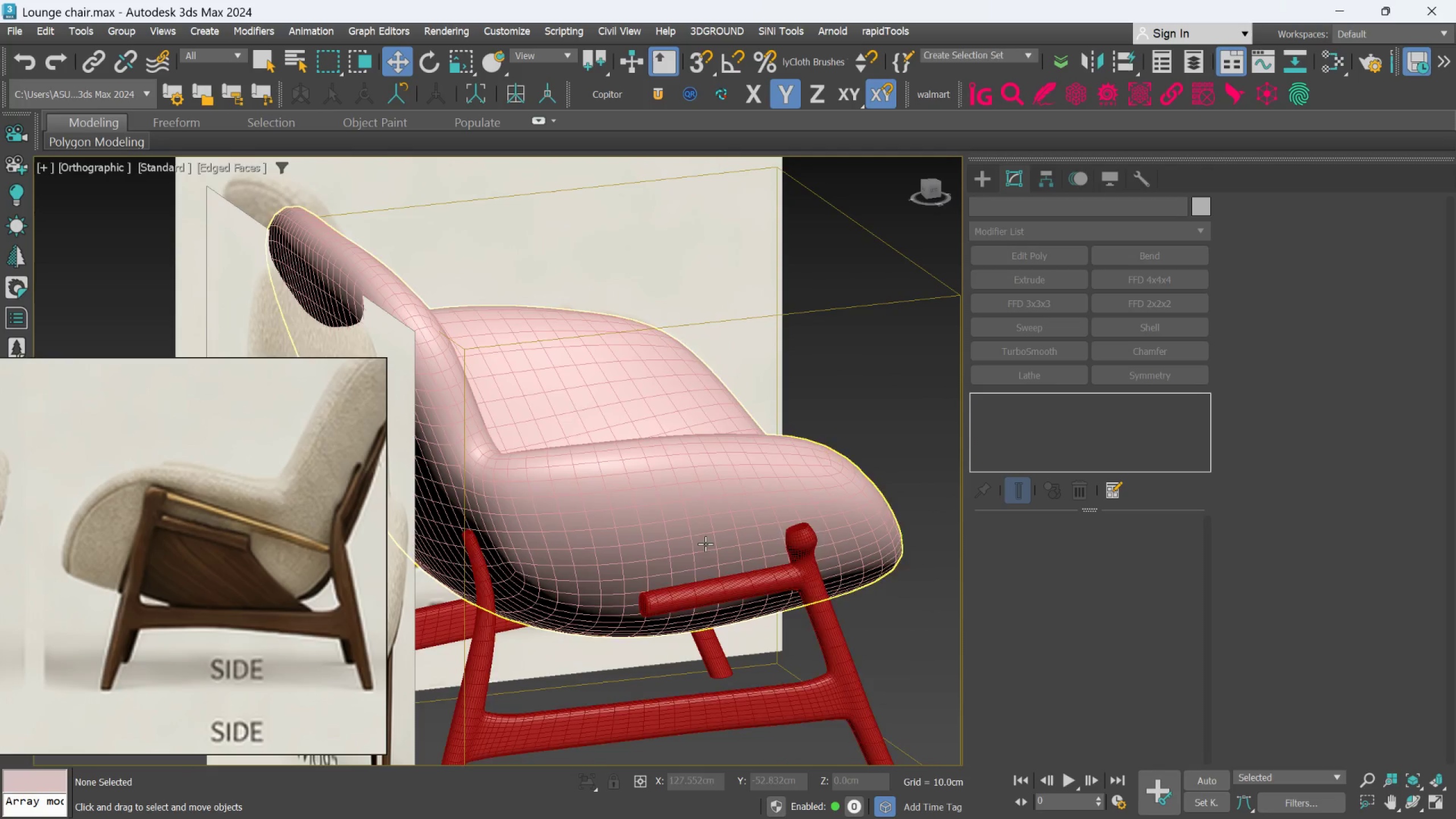 
scroll: coordinate [783, 594], scroll_direction: down, amount: 1.0
 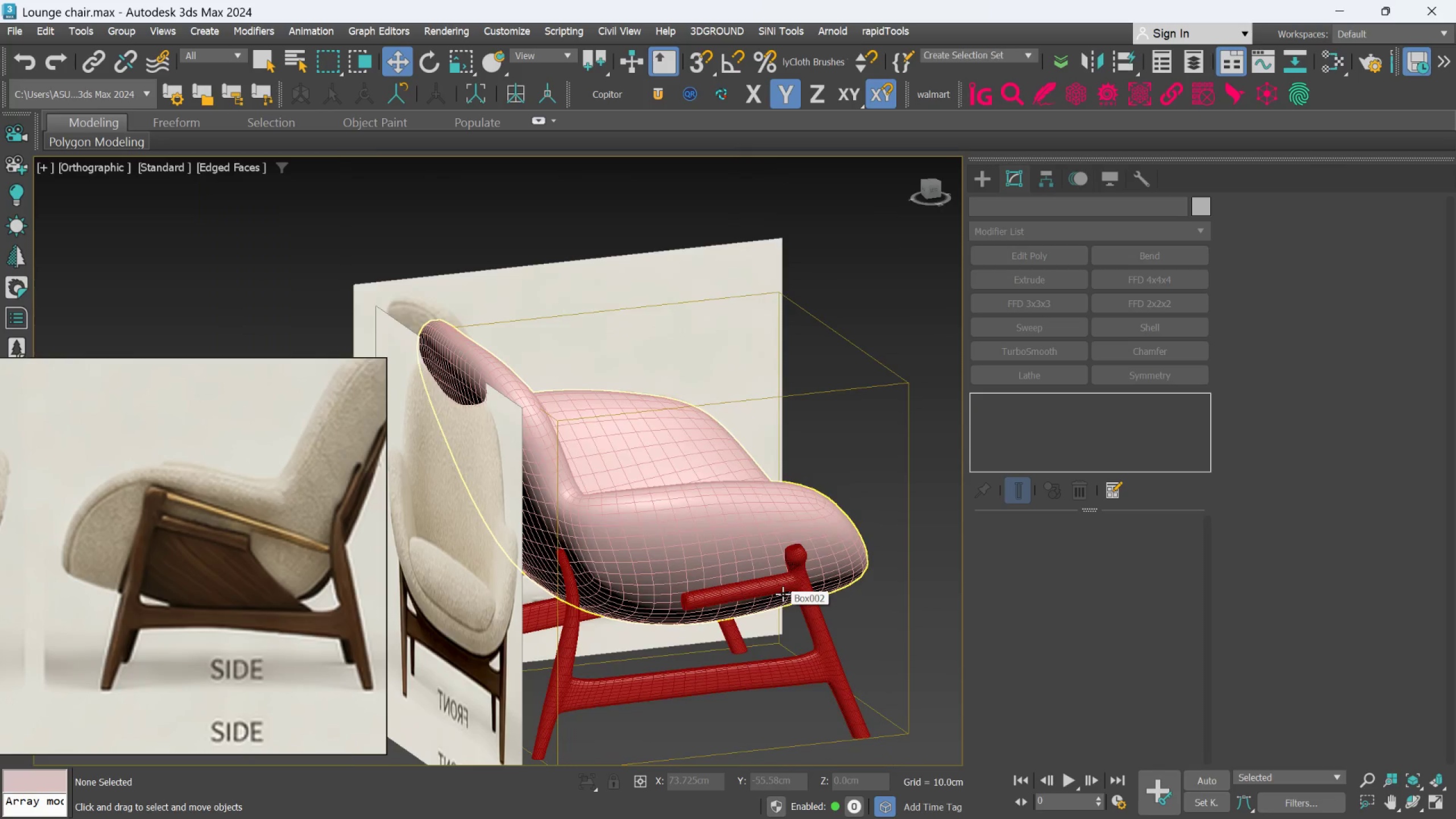 
hold_key(key=AltLeft, duration=0.48)
 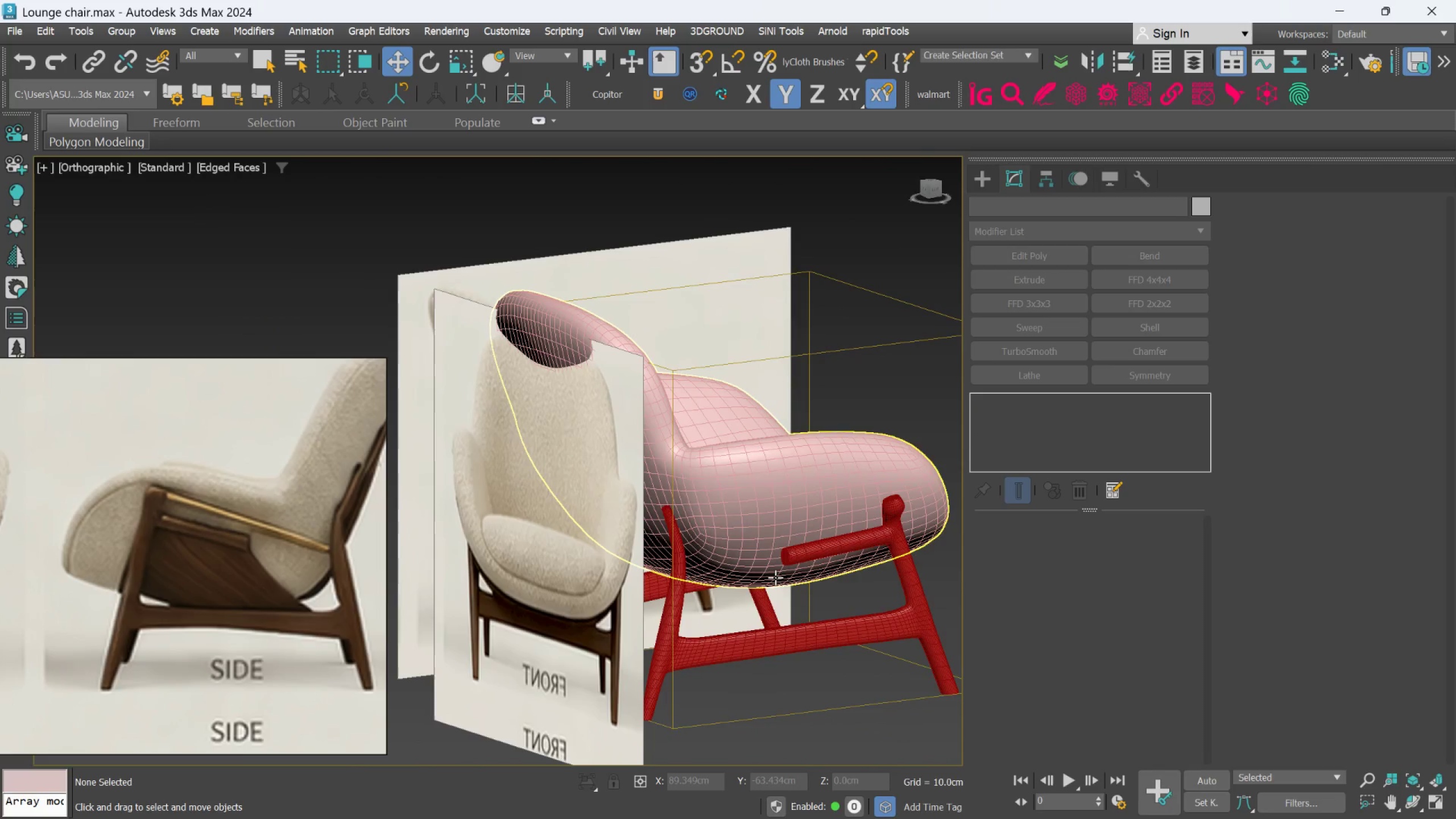 
hold_key(key=ControlLeft, duration=0.59)
 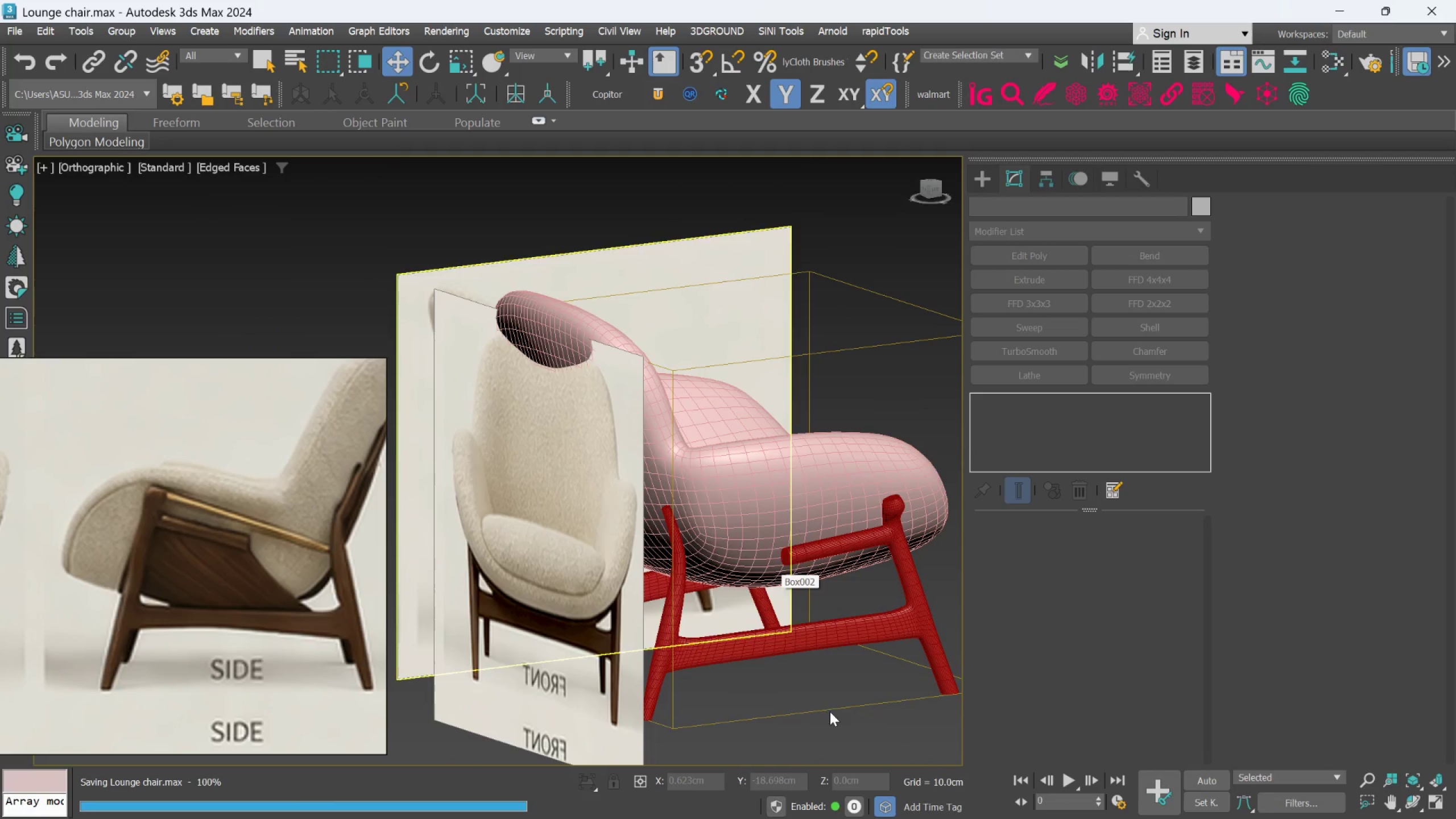 
left_click([875, 722])
 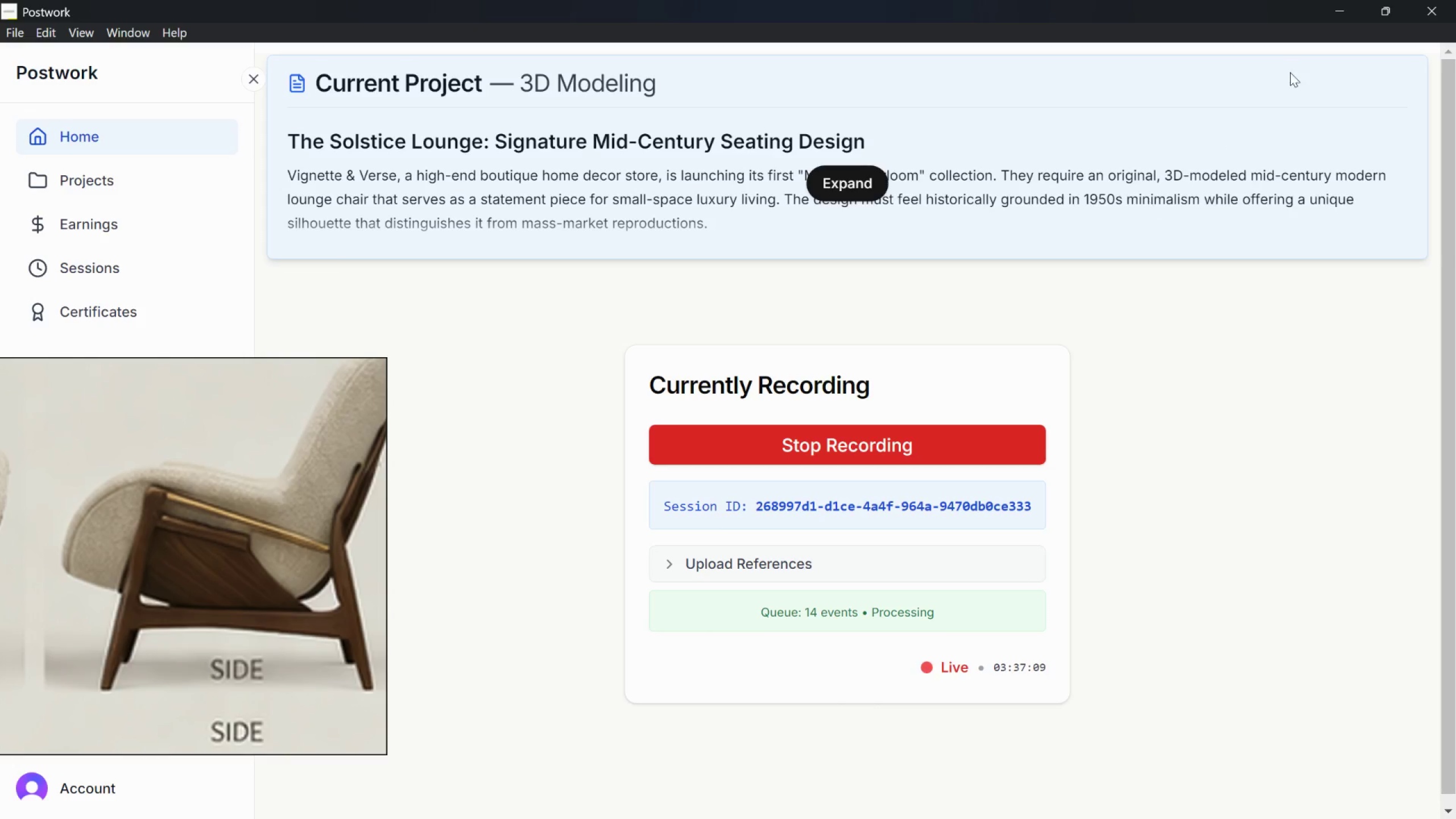 
left_click([1338, 11])
 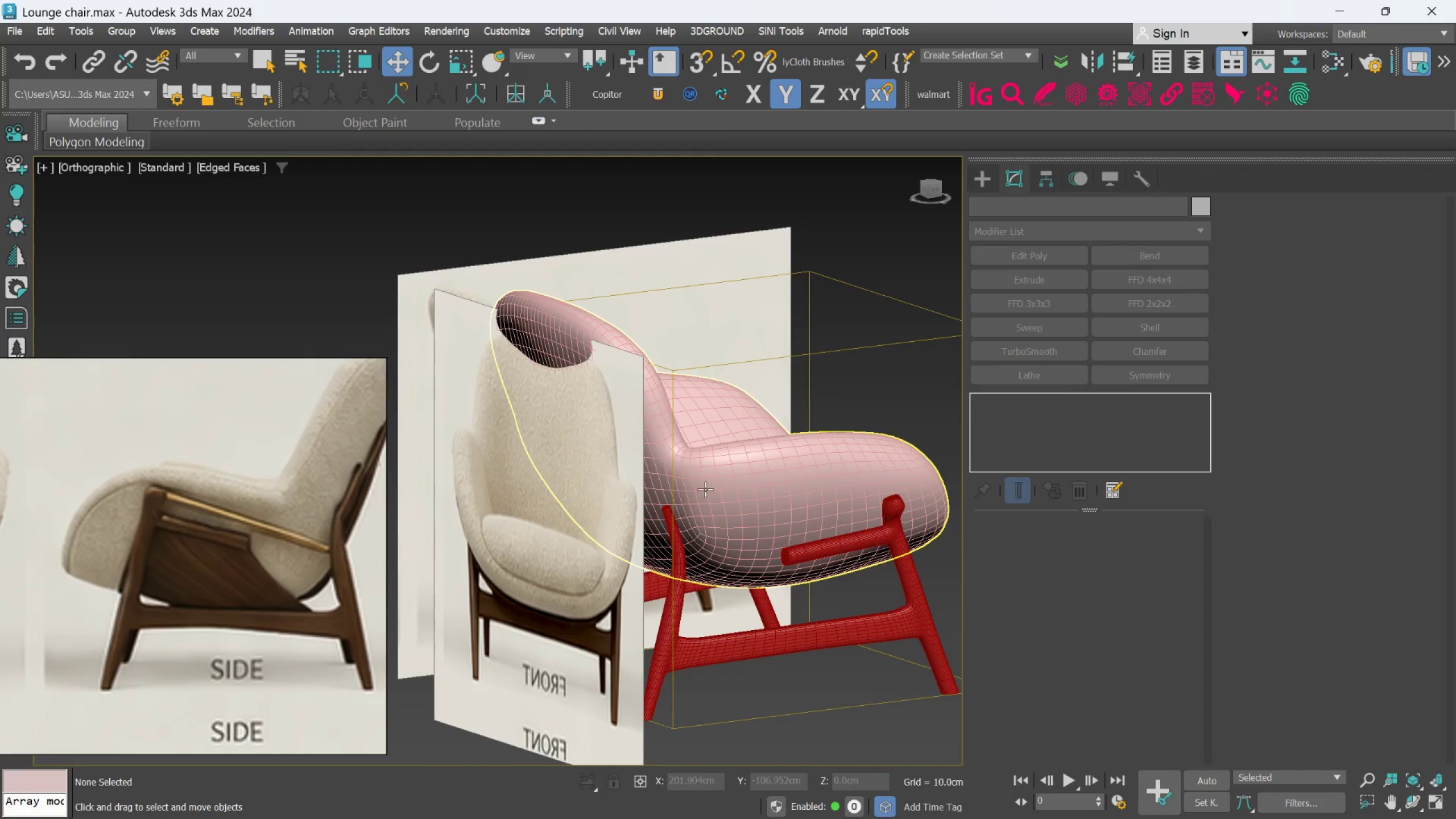 
scroll: coordinate [727, 497], scroll_direction: down, amount: 2.0
 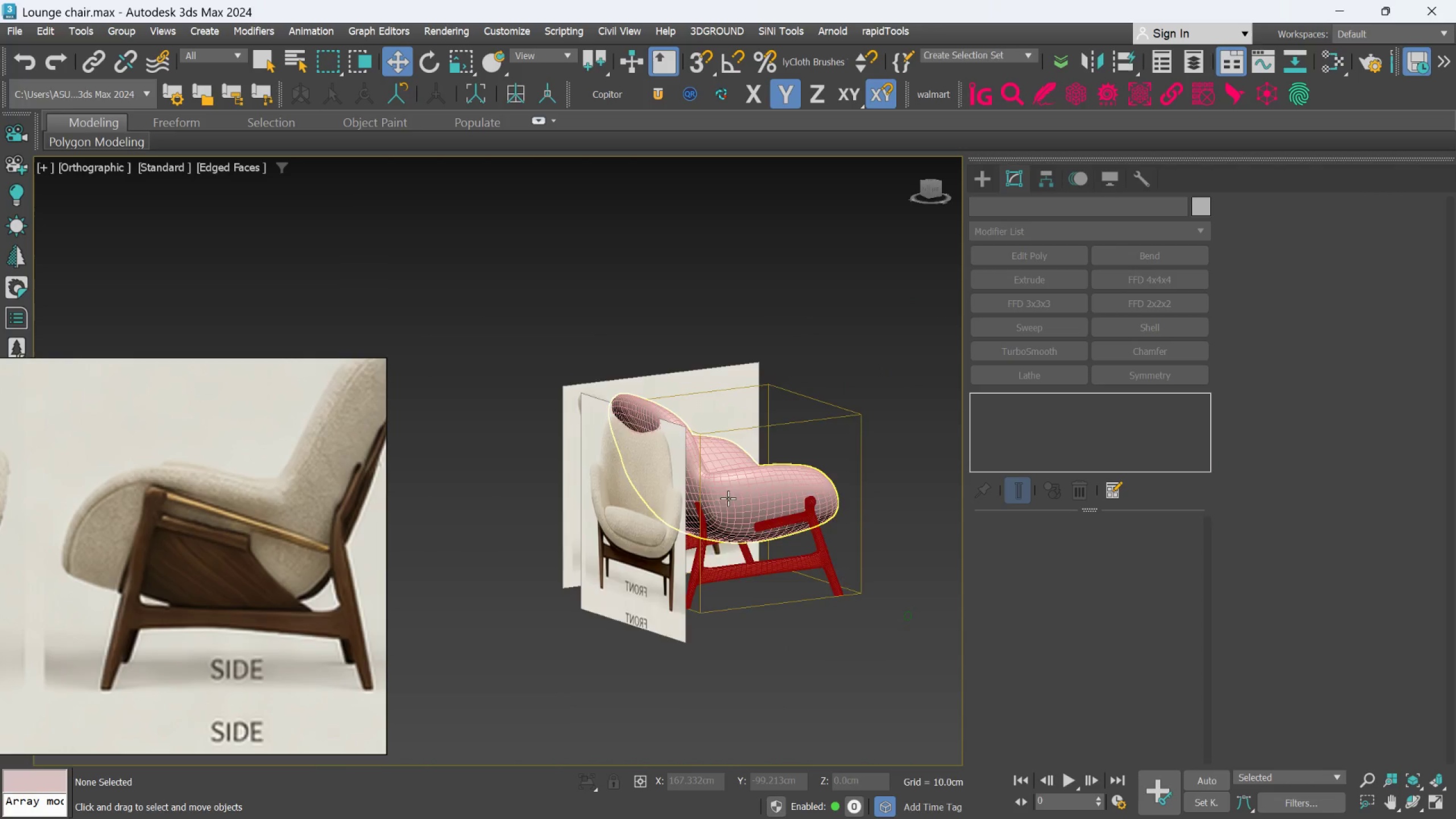 
hold_key(key=AltLeft, duration=0.42)
 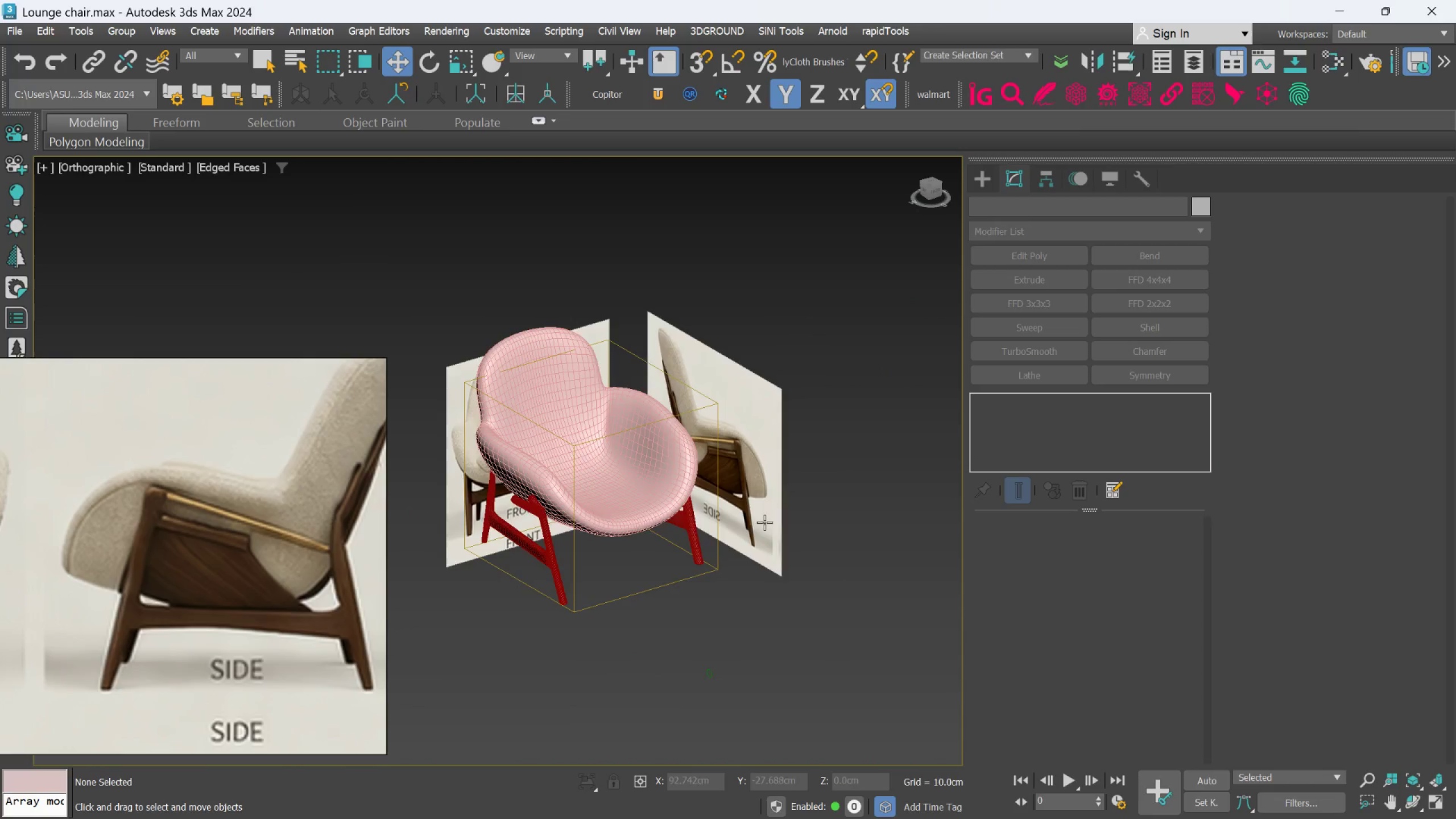 
scroll: coordinate [675, 512], scroll_direction: up, amount: 3.0
 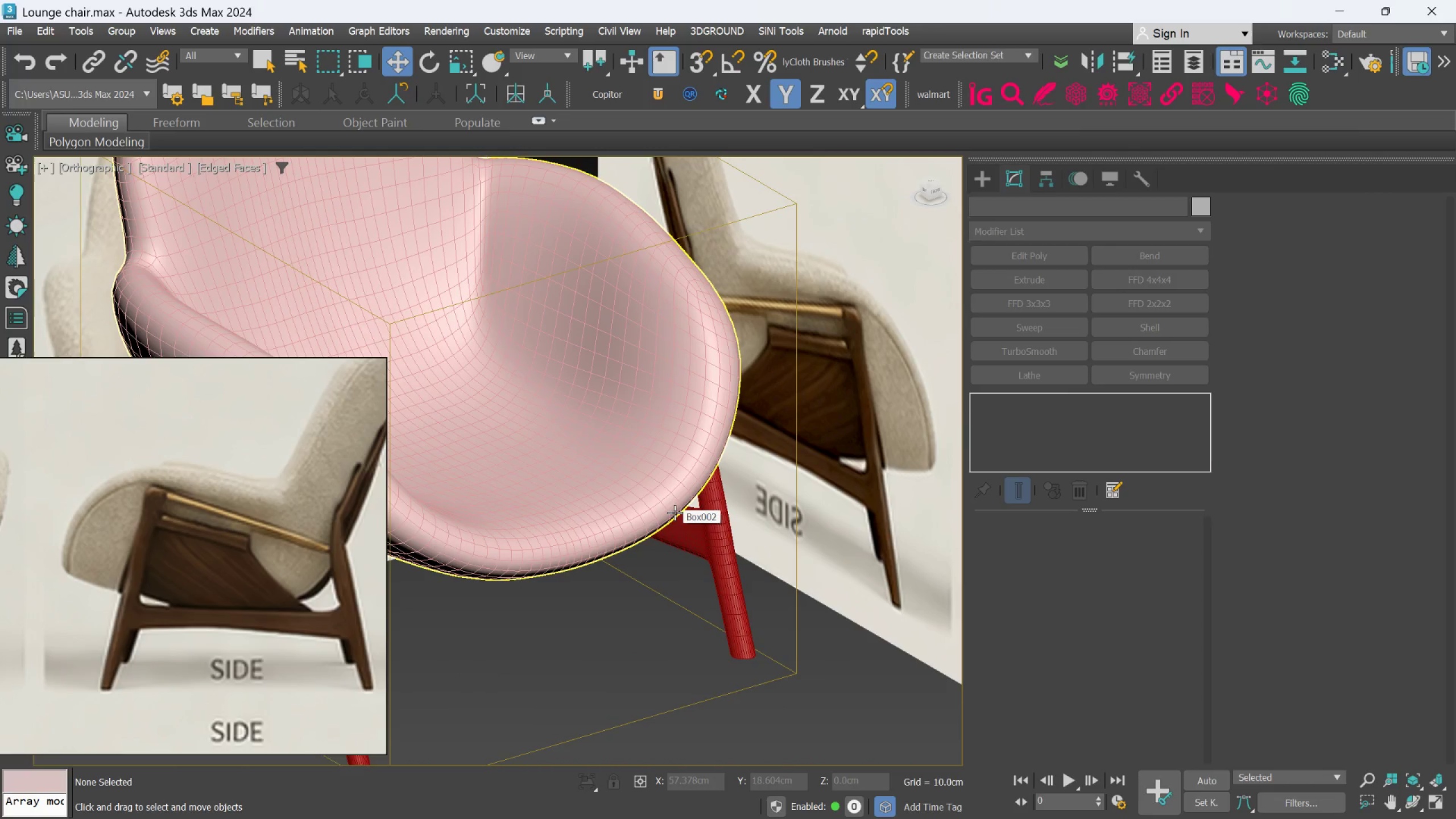 
scroll: coordinate [674, 512], scroll_direction: down, amount: 1.0
 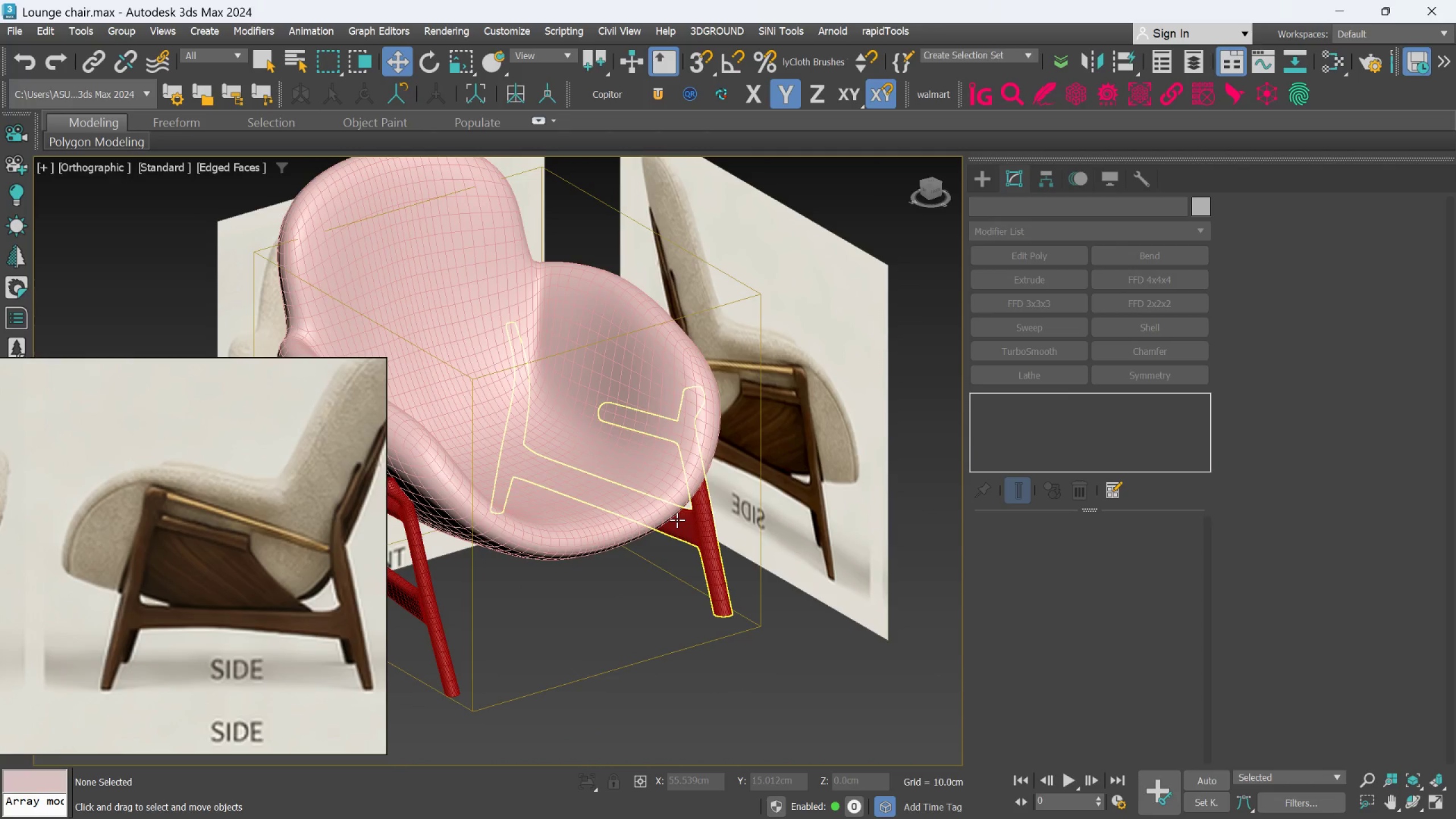 
hold_key(key=AltLeft, duration=0.34)
middle_click([677, 522])
 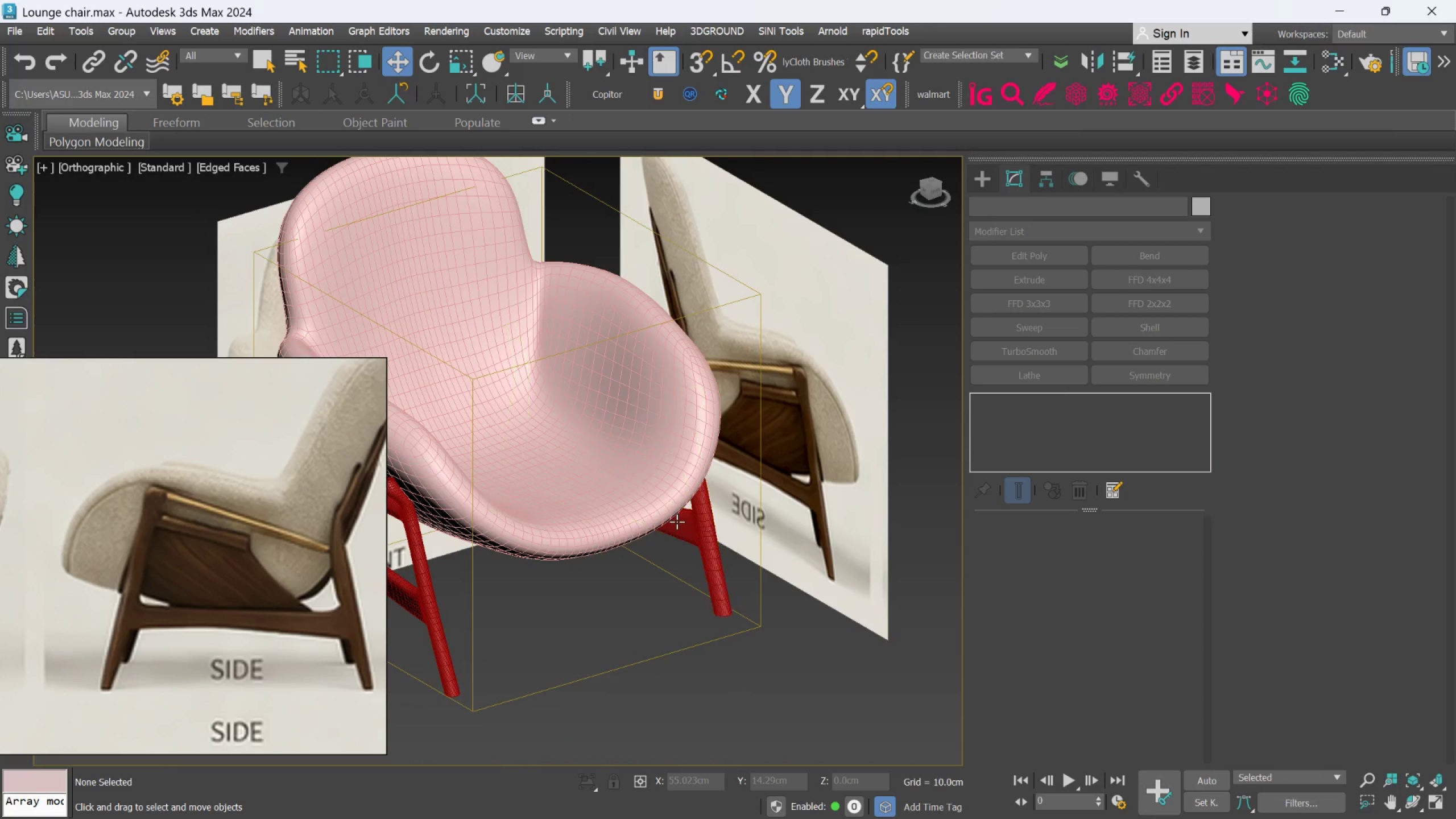 
key(F)
 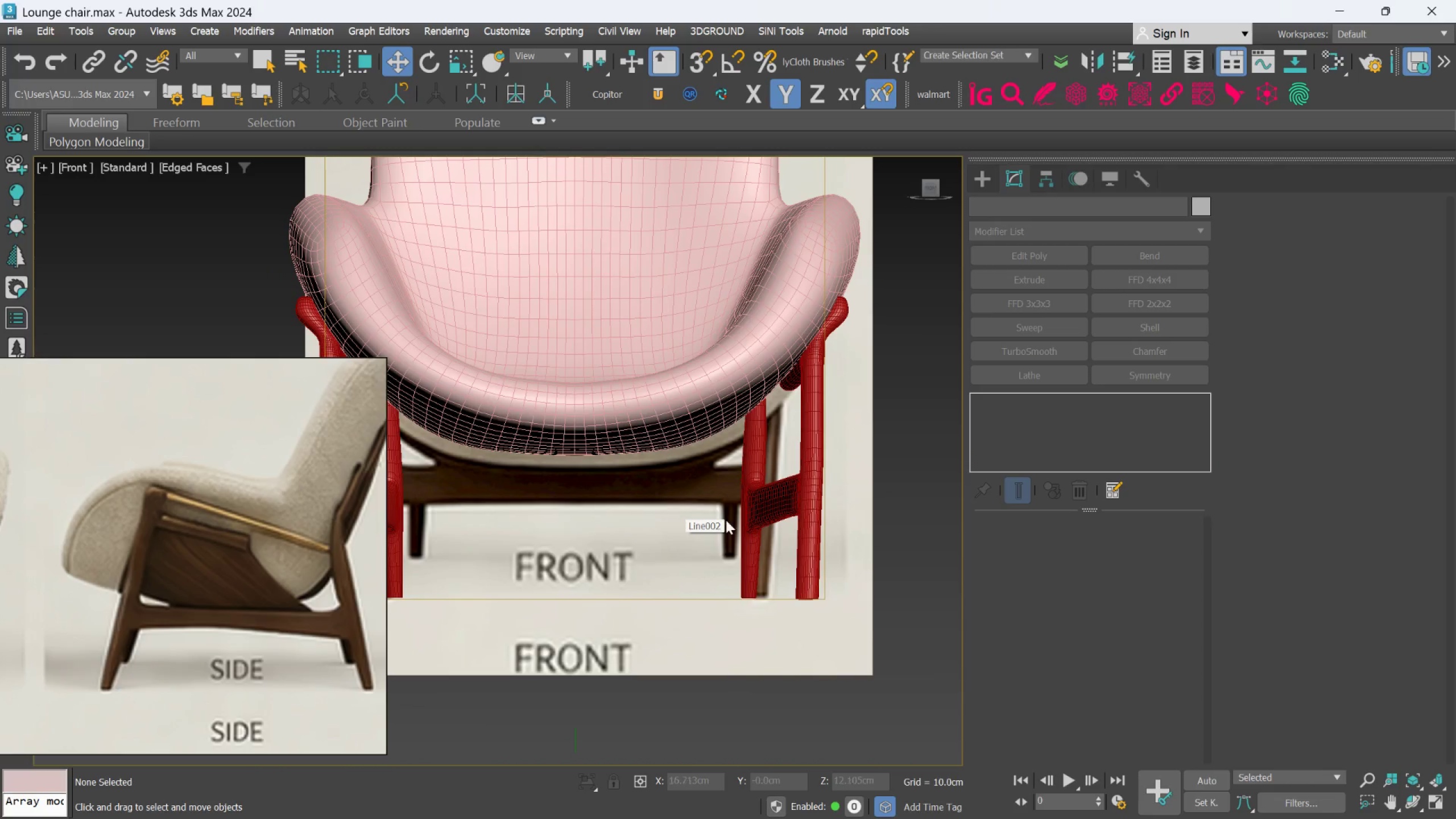 
scroll: coordinate [746, 523], scroll_direction: down, amount: 1.0
 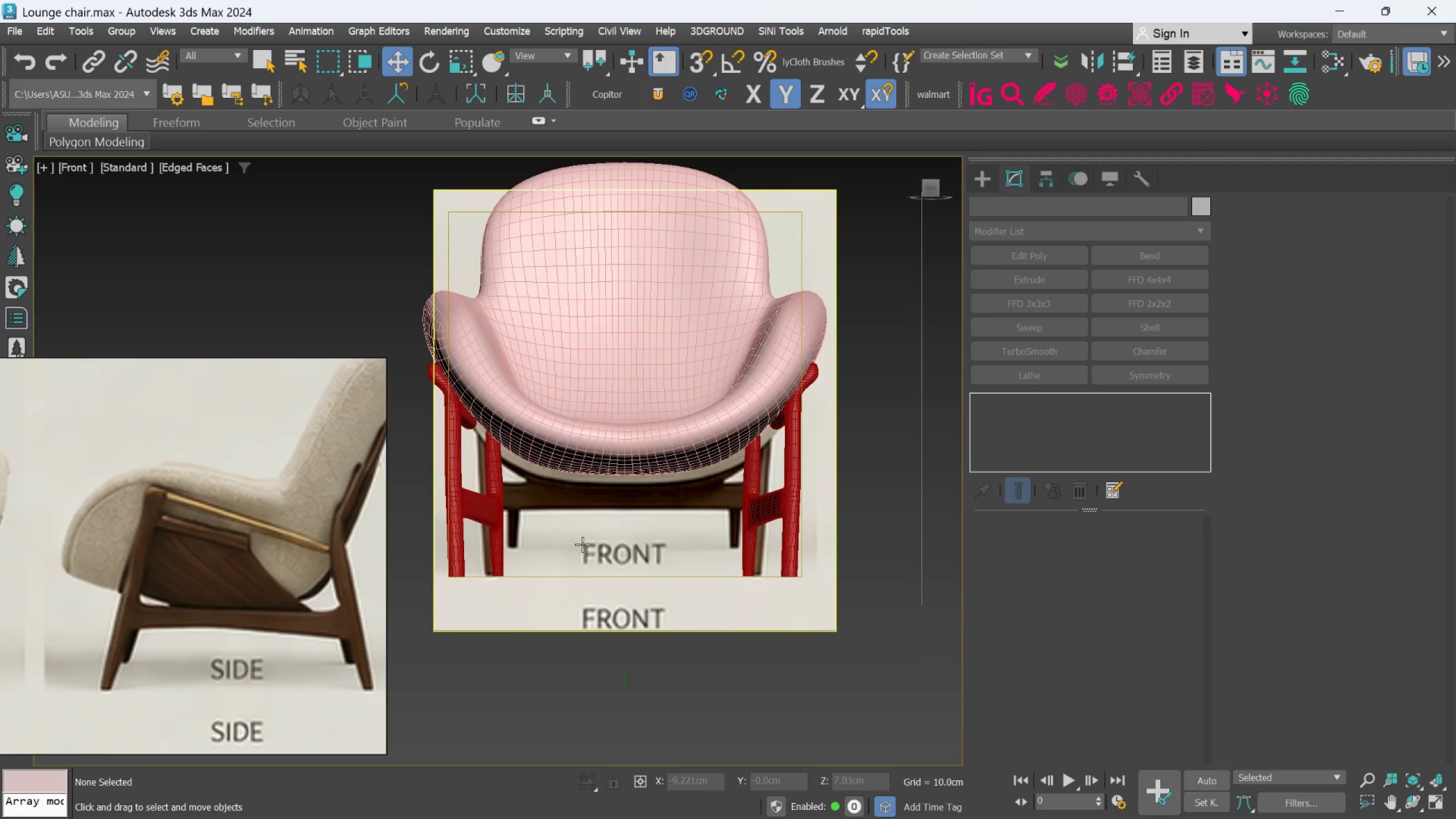 
wait(6.06)
 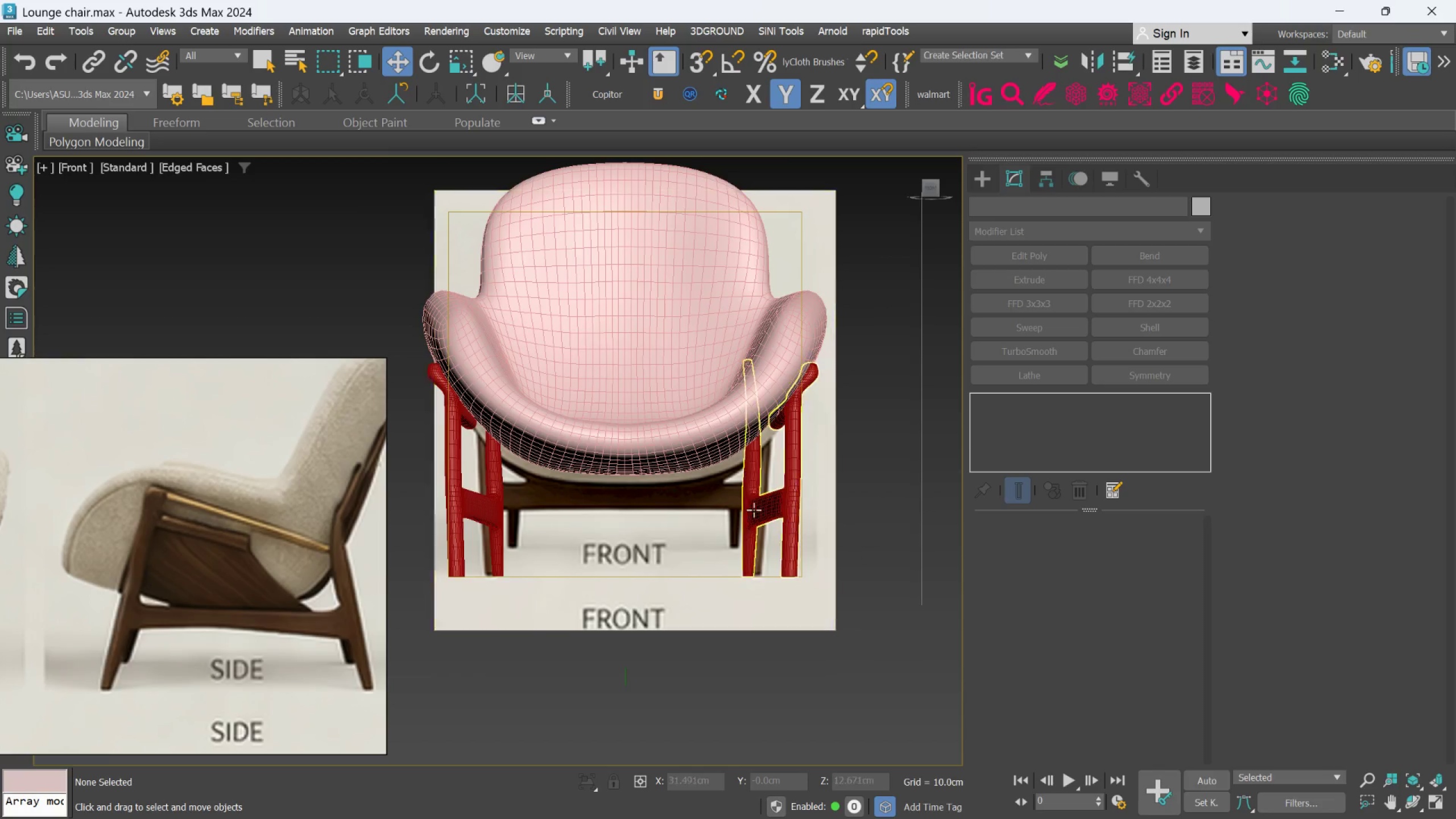 
left_click([576, 445])
 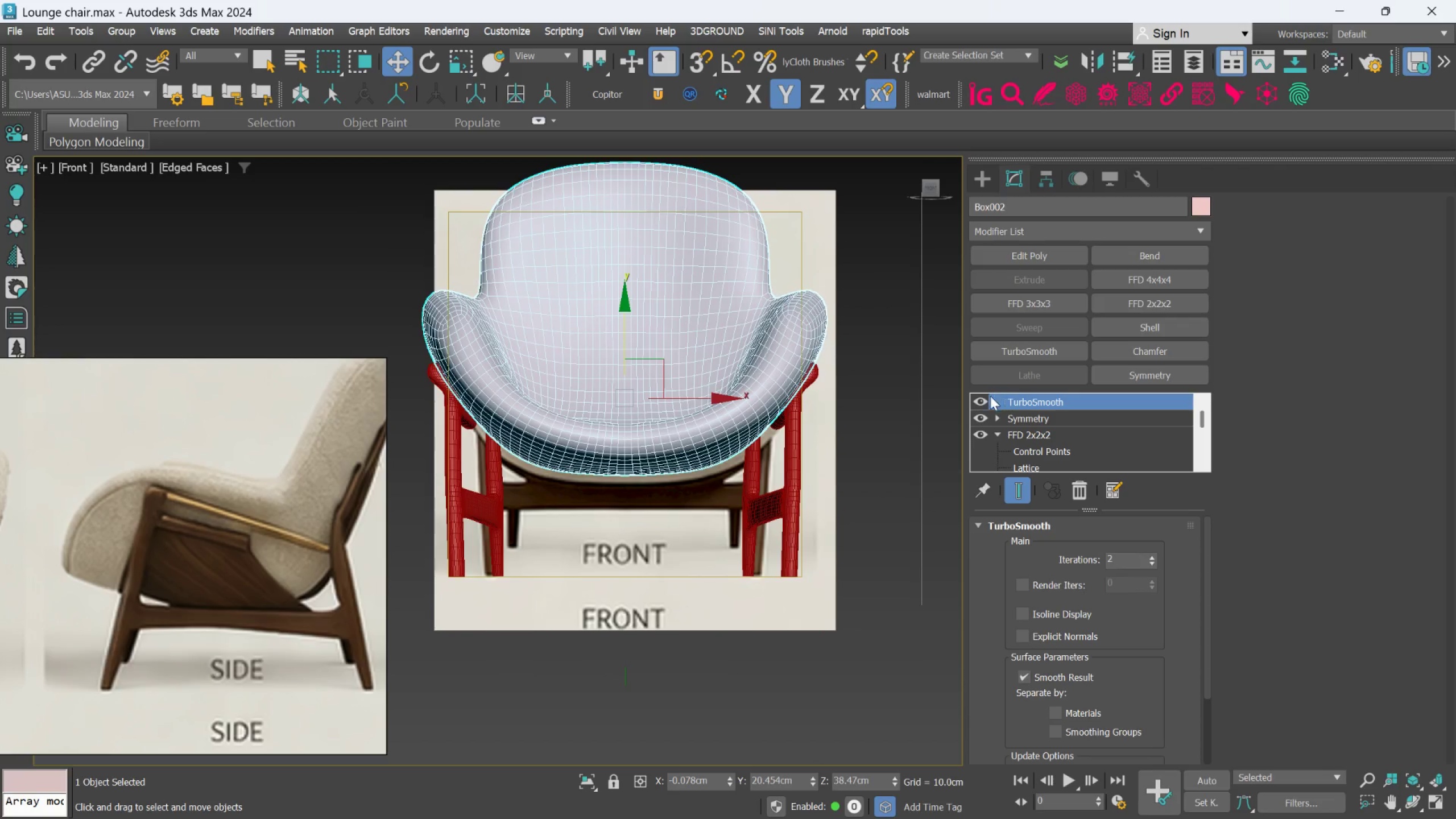 
left_click([983, 399])
 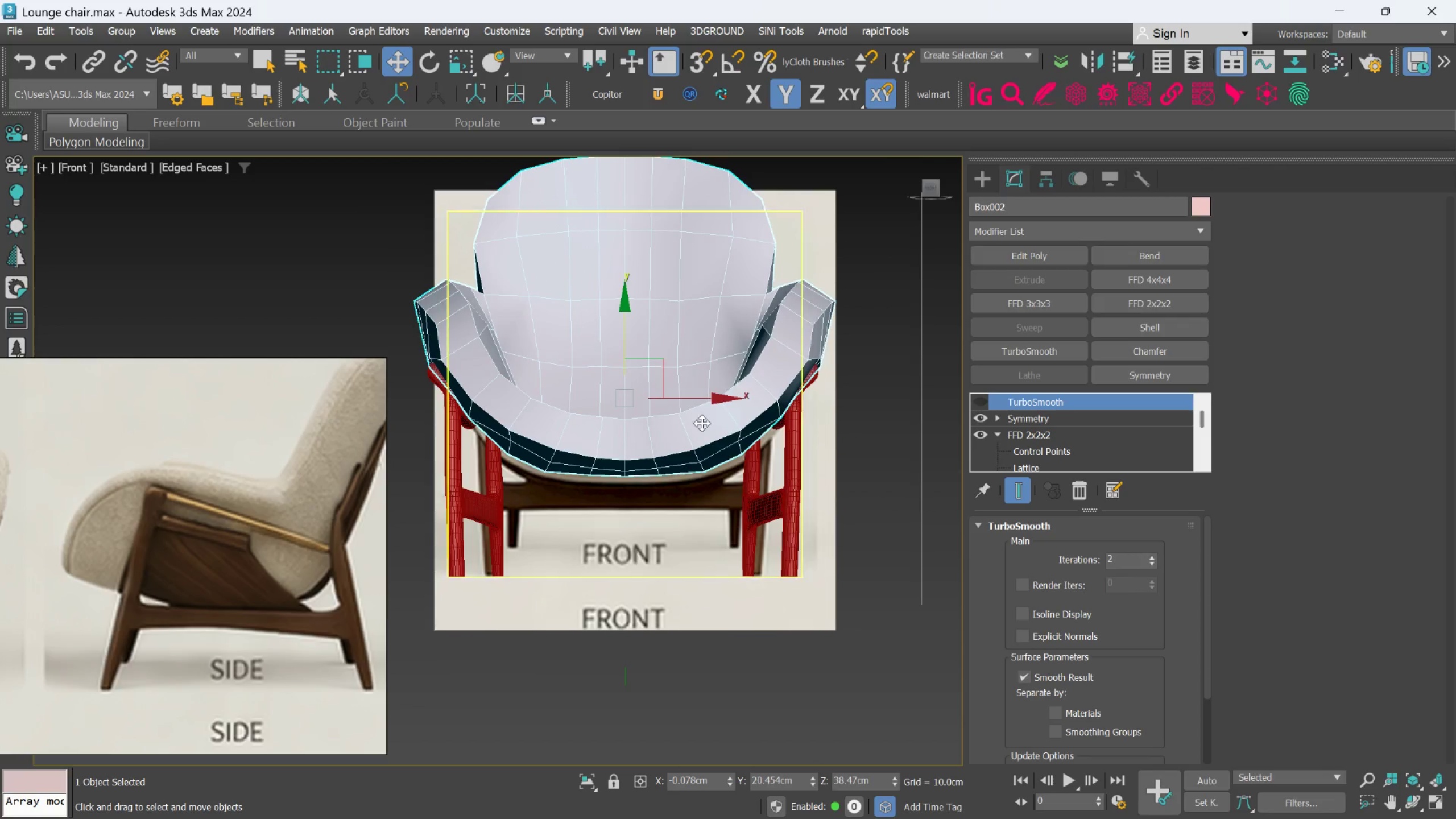 
hold_key(key=AltLeft, duration=1.5)
 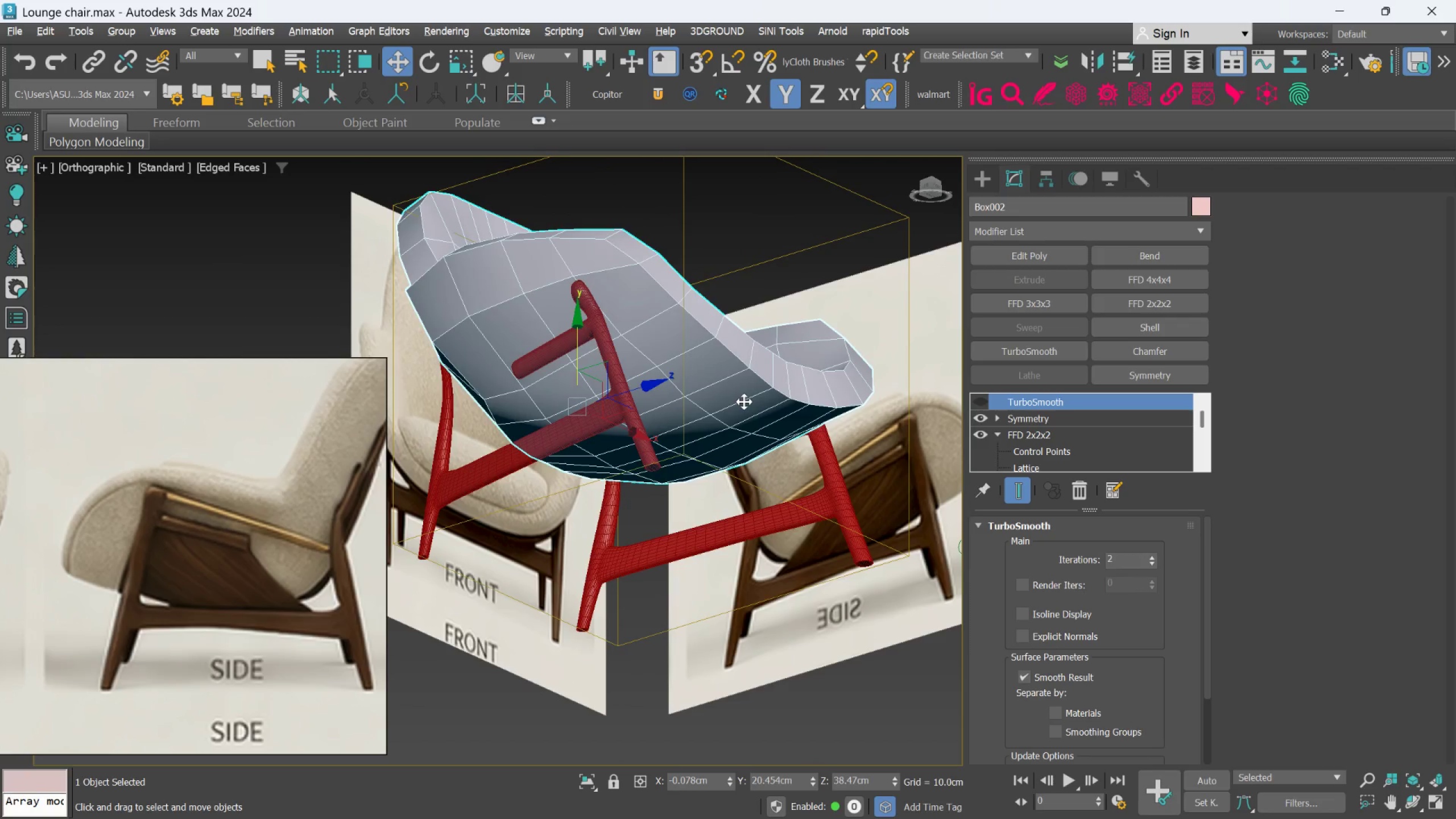 
hold_key(key=AltLeft, duration=1.52)
 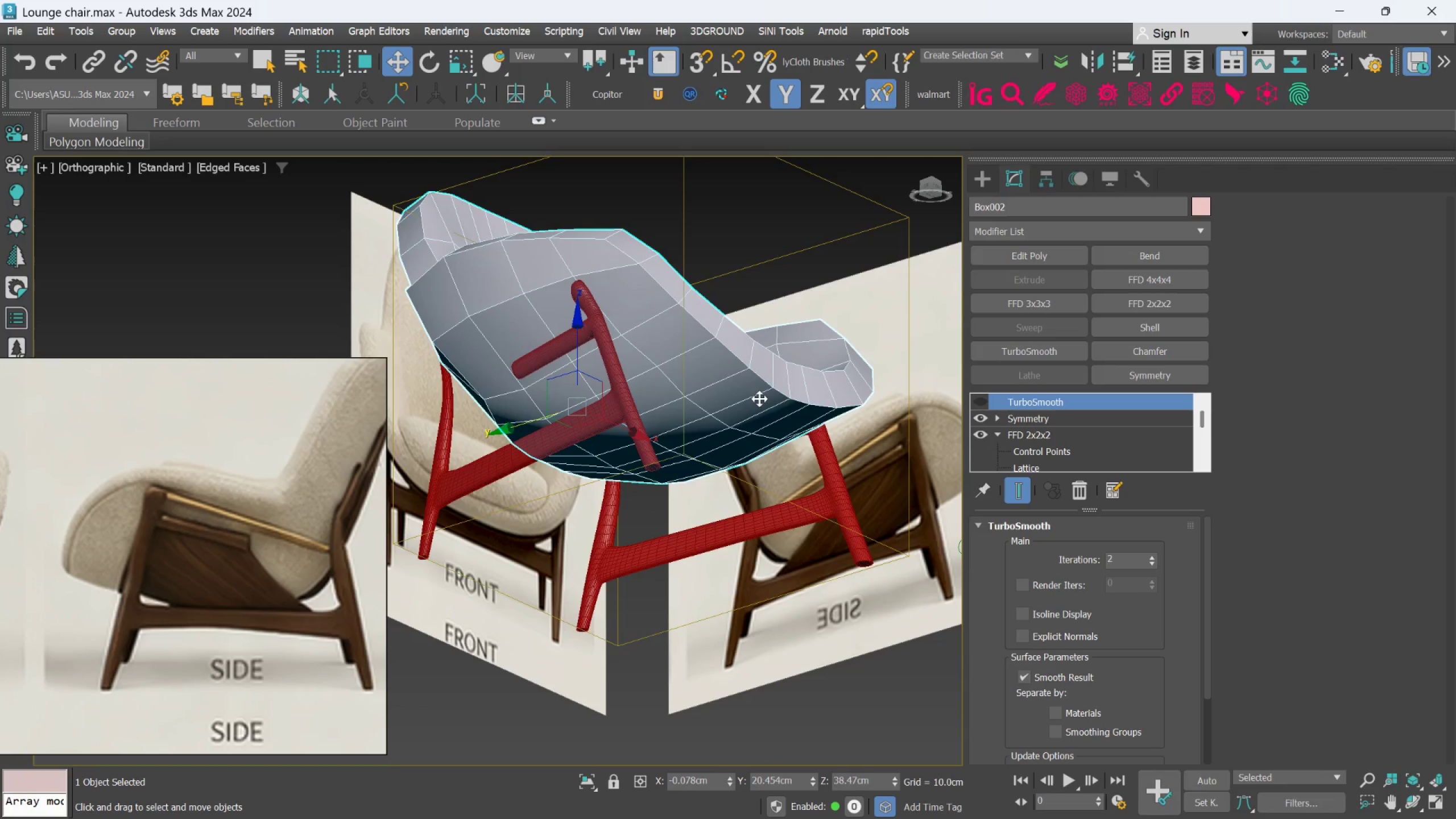 
hold_key(key=AltLeft, duration=0.38)
 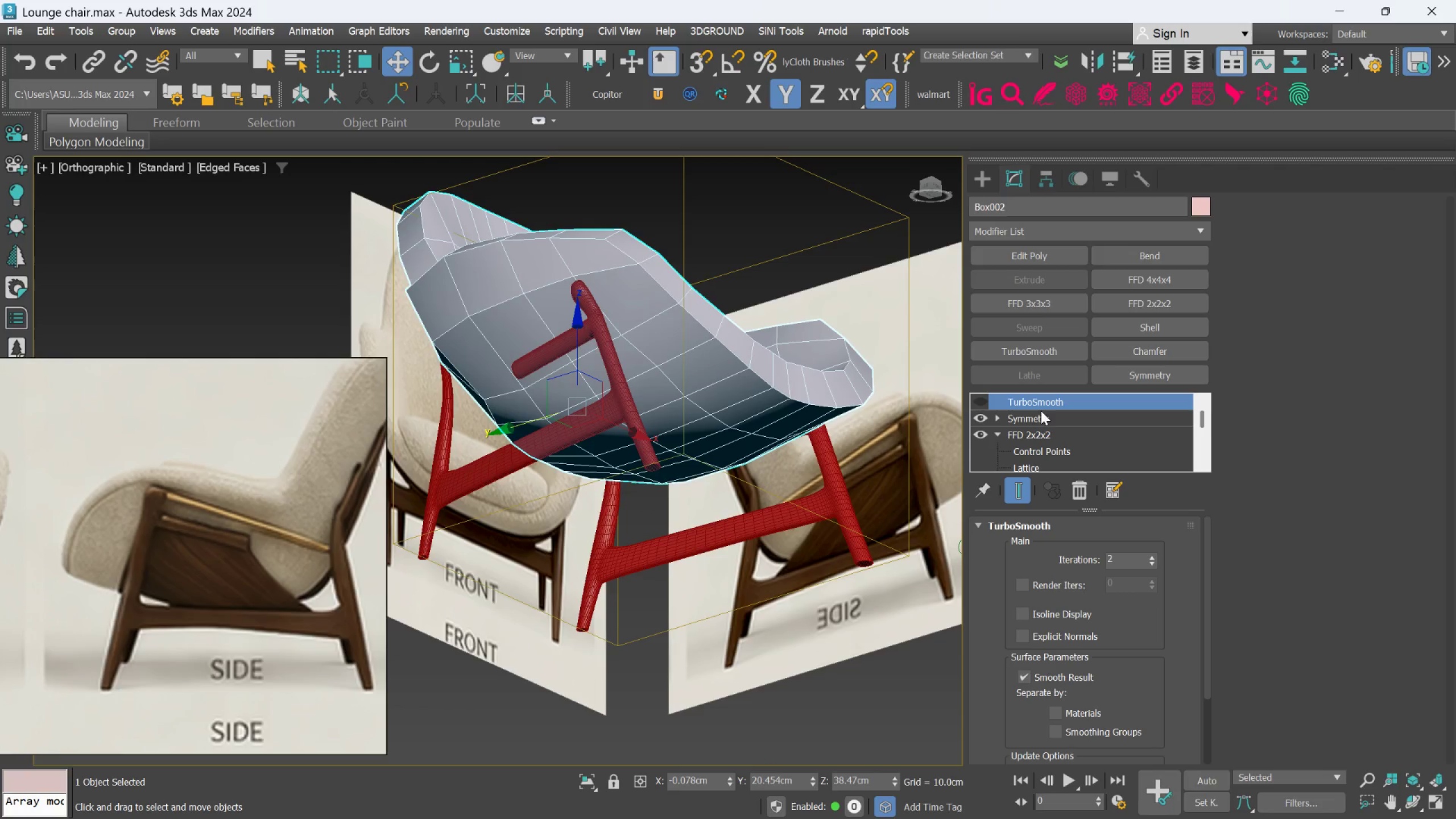 
left_click([1041, 418])
 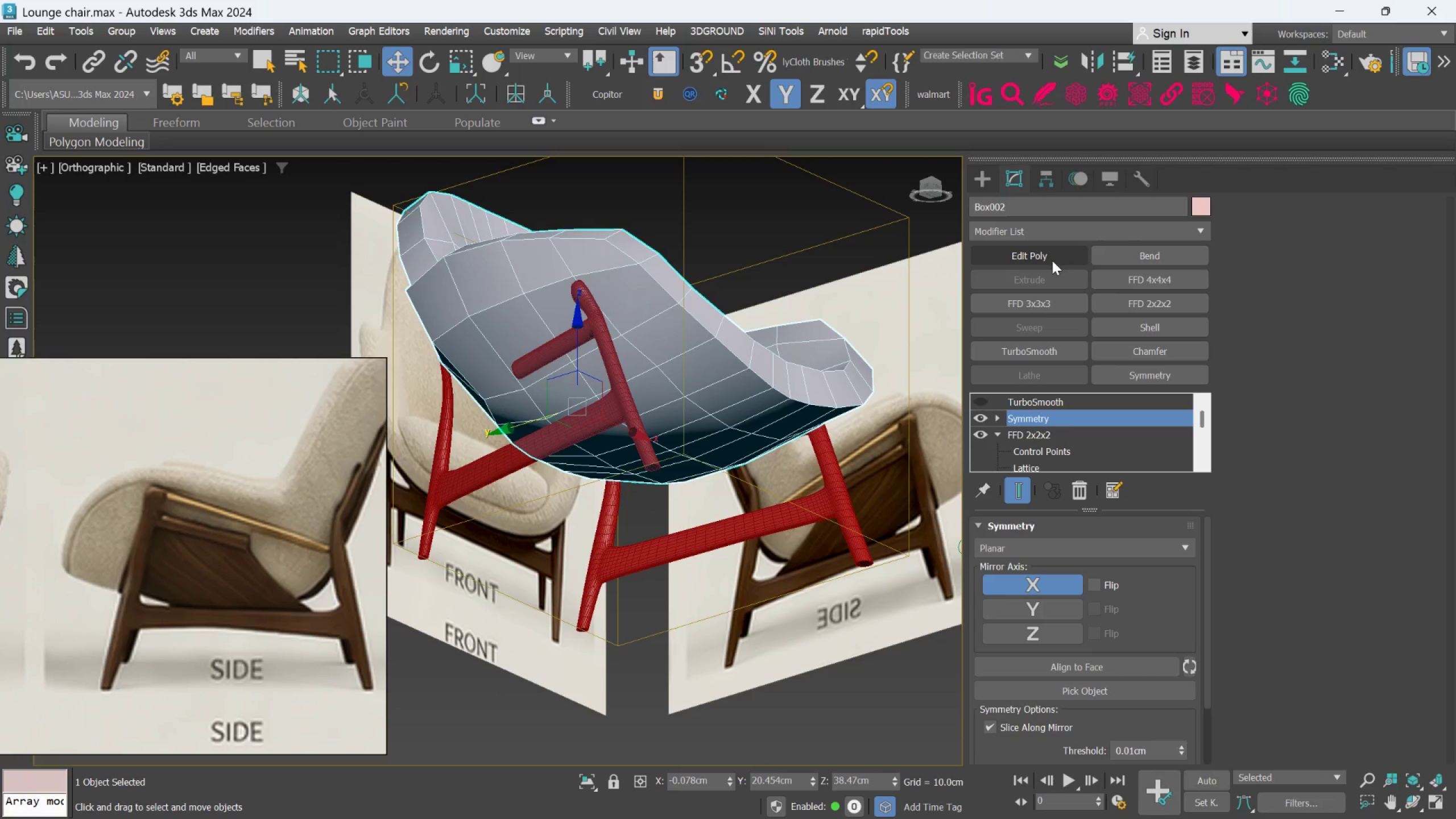 
left_click([1052, 260])
 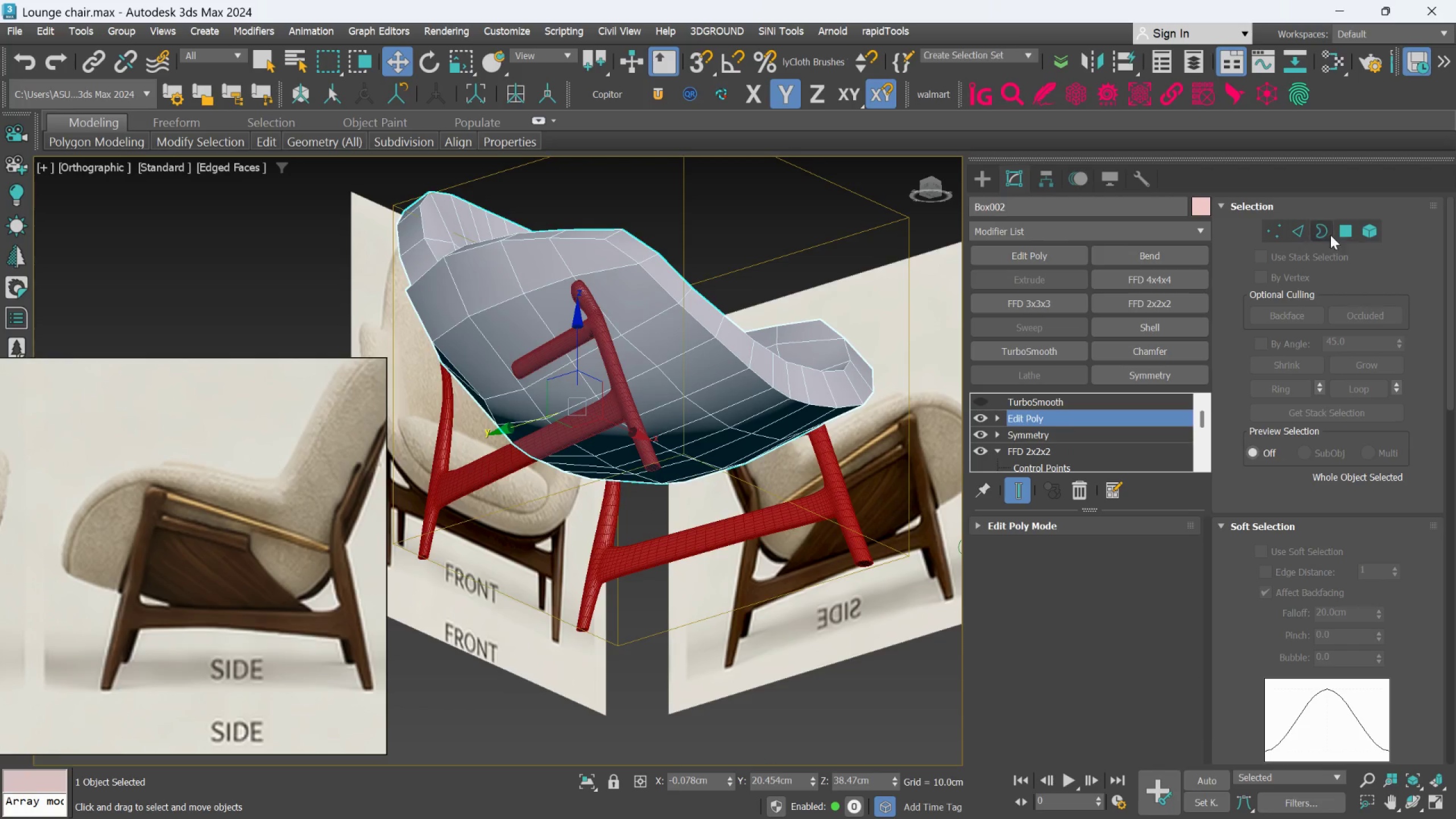 
left_click([1342, 231])
 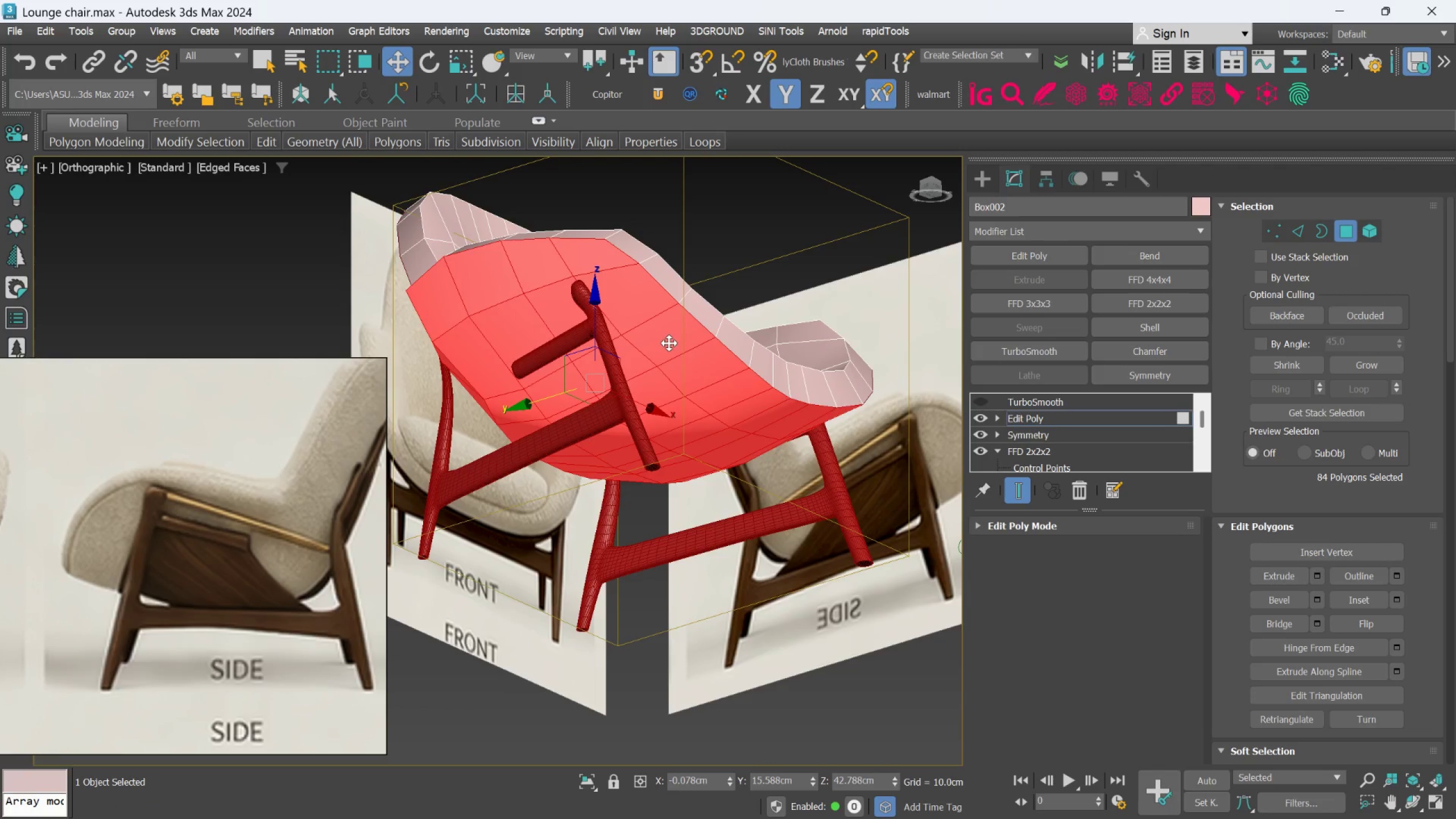 
hold_key(key=AltLeft, duration=1.33)
 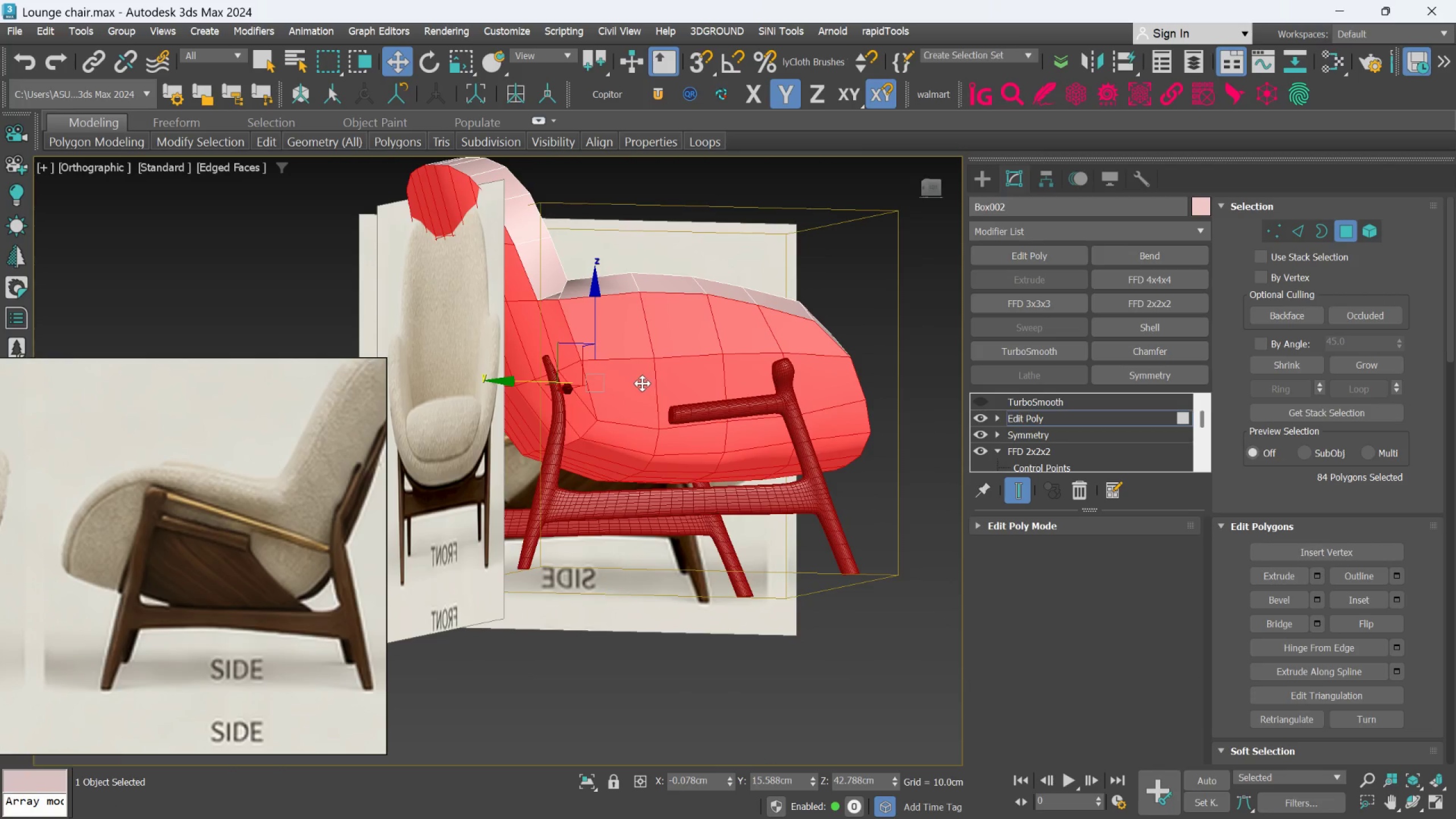 
scroll: coordinate [549, 347], scroll_direction: up, amount: 1.0
 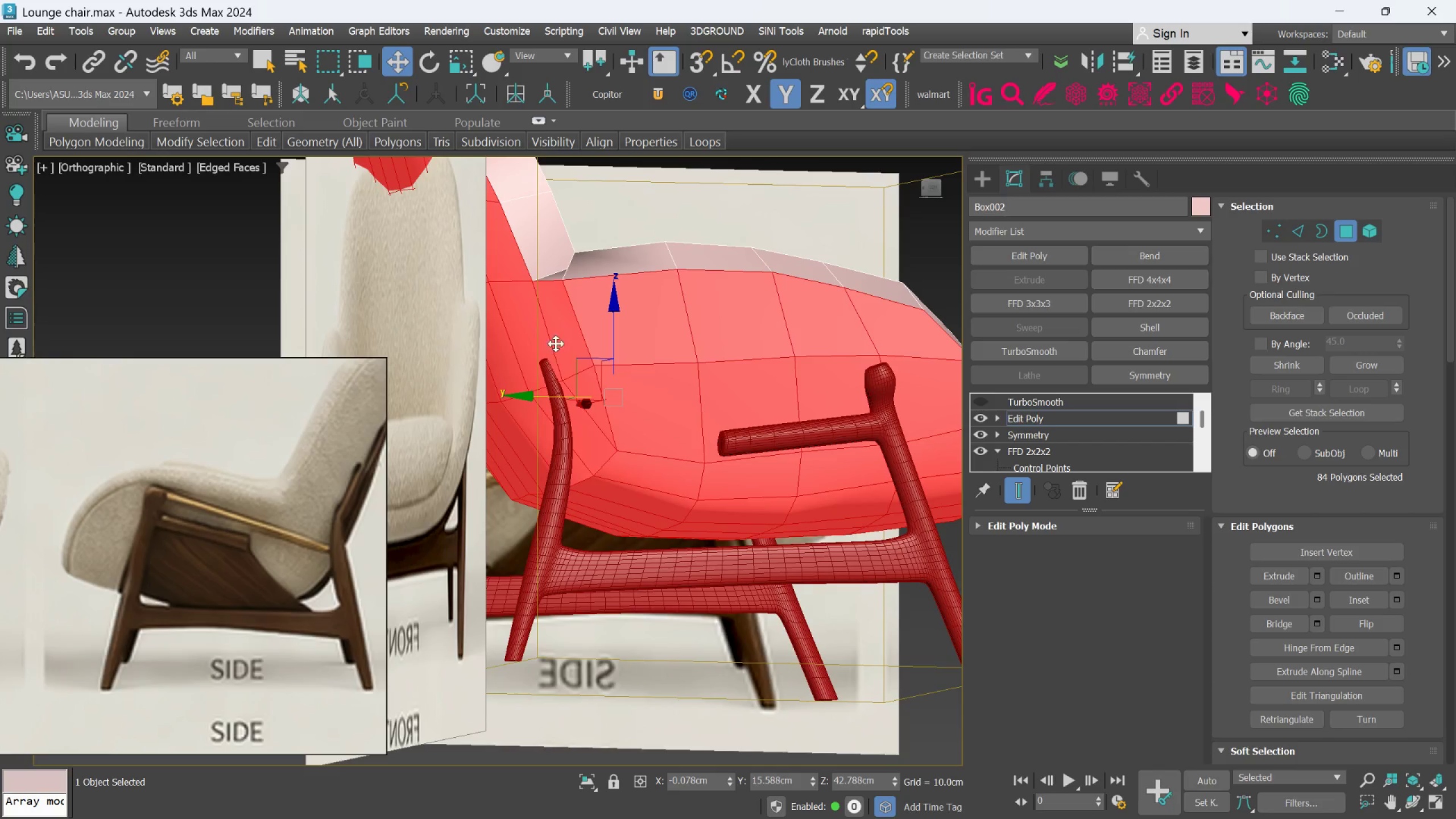 
hold_key(key=AltLeft, duration=1.52)
left_click([562, 341])
 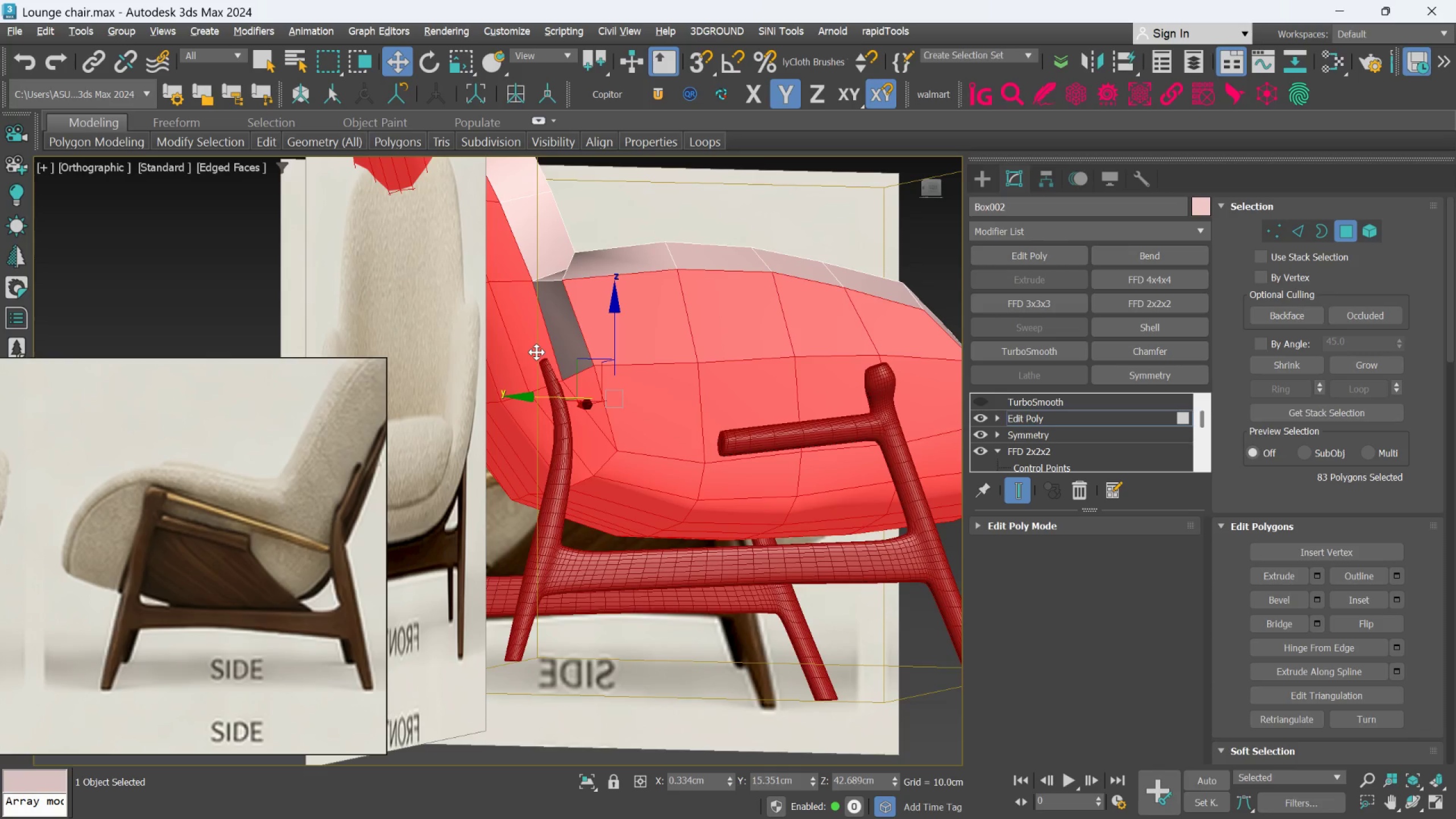 
hold_key(key=AltLeft, duration=1.5)
left_click([536, 352])
 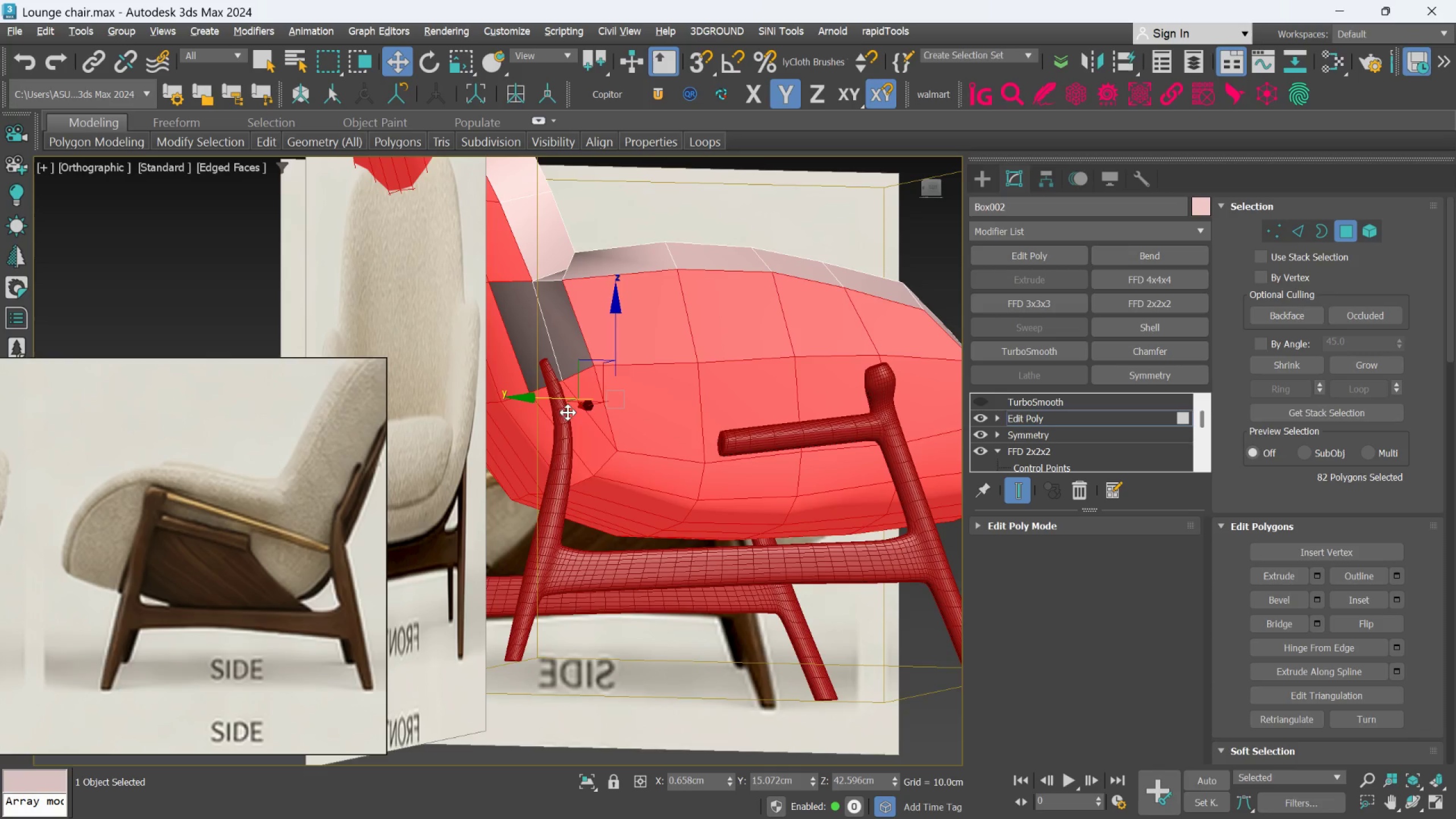 
left_click([575, 420])
 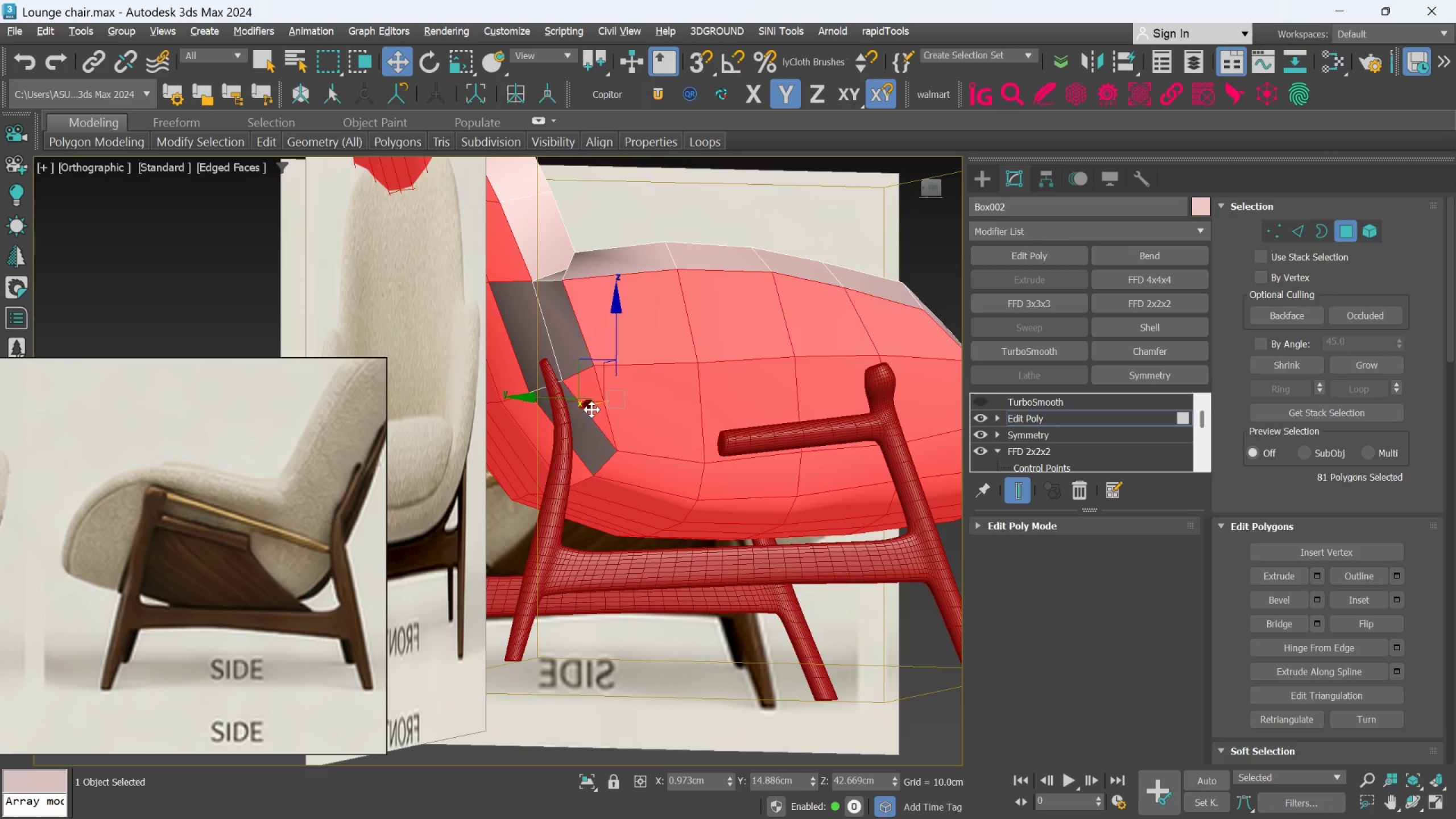 
hold_key(key=AltLeft, duration=0.53)
double_click([592, 407])
 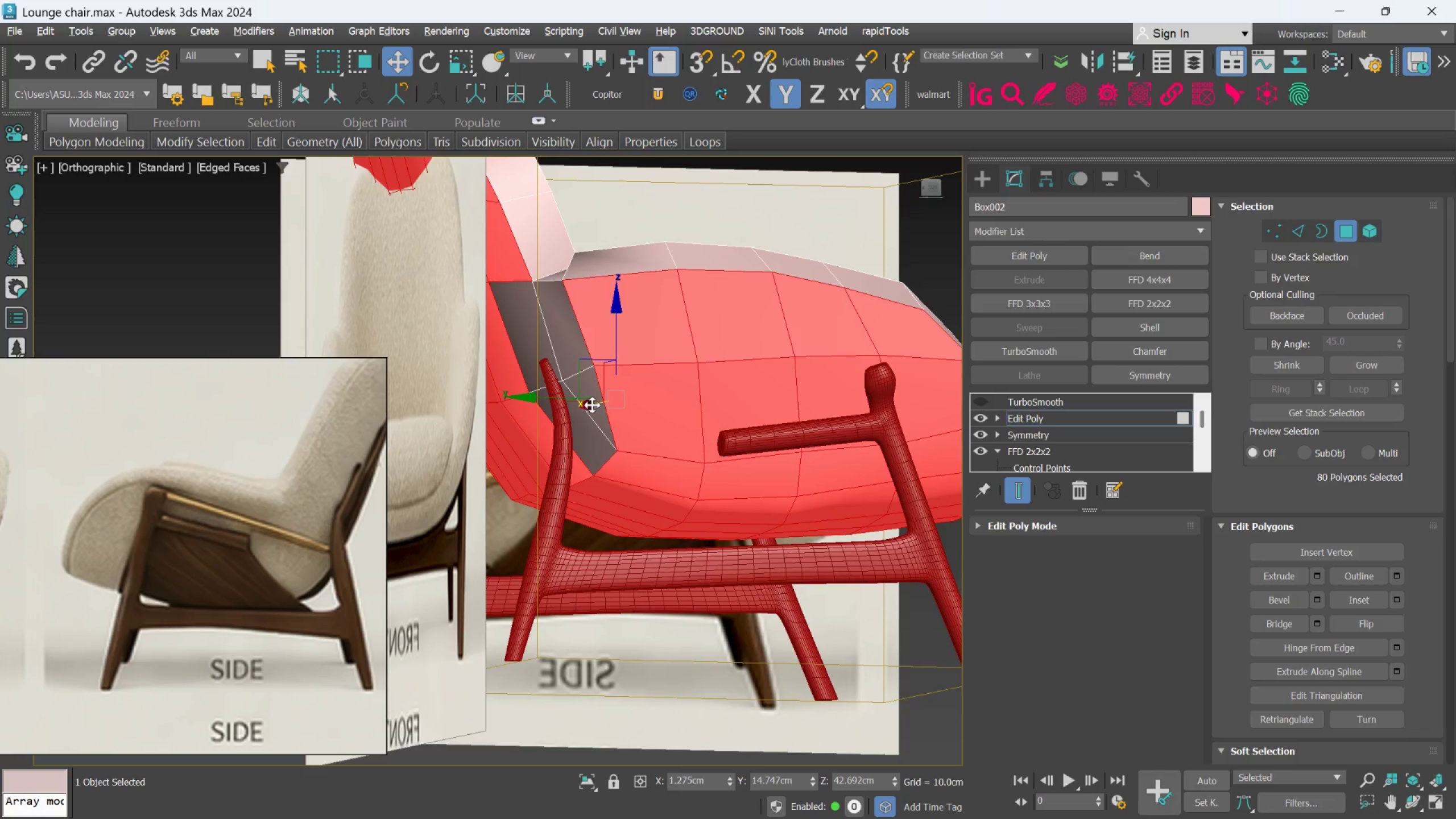 
hold_key(key=AltLeft, duration=1.05)
left_click([632, 349])
 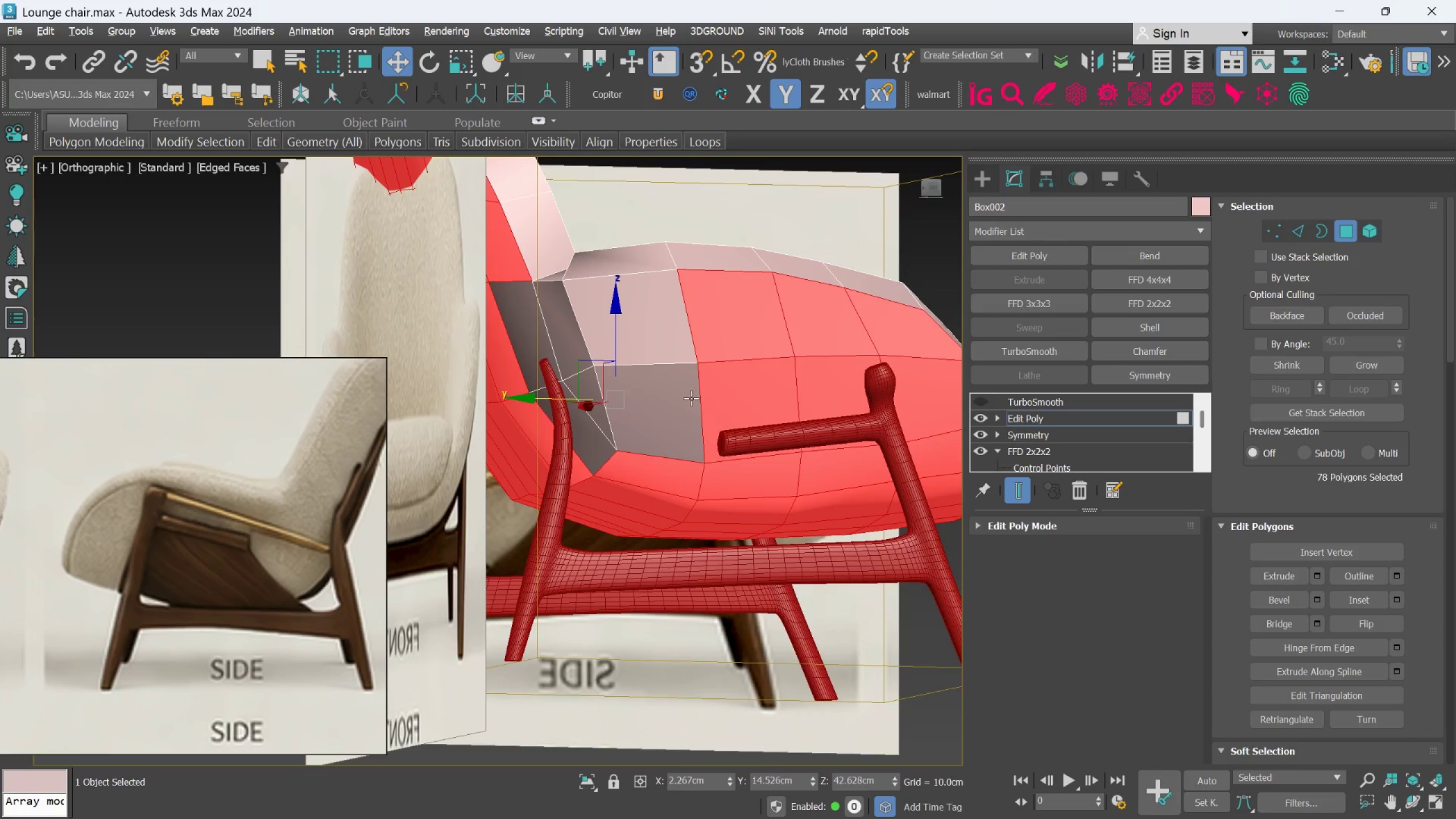 
hold_key(key=AltLeft, duration=1.5)
 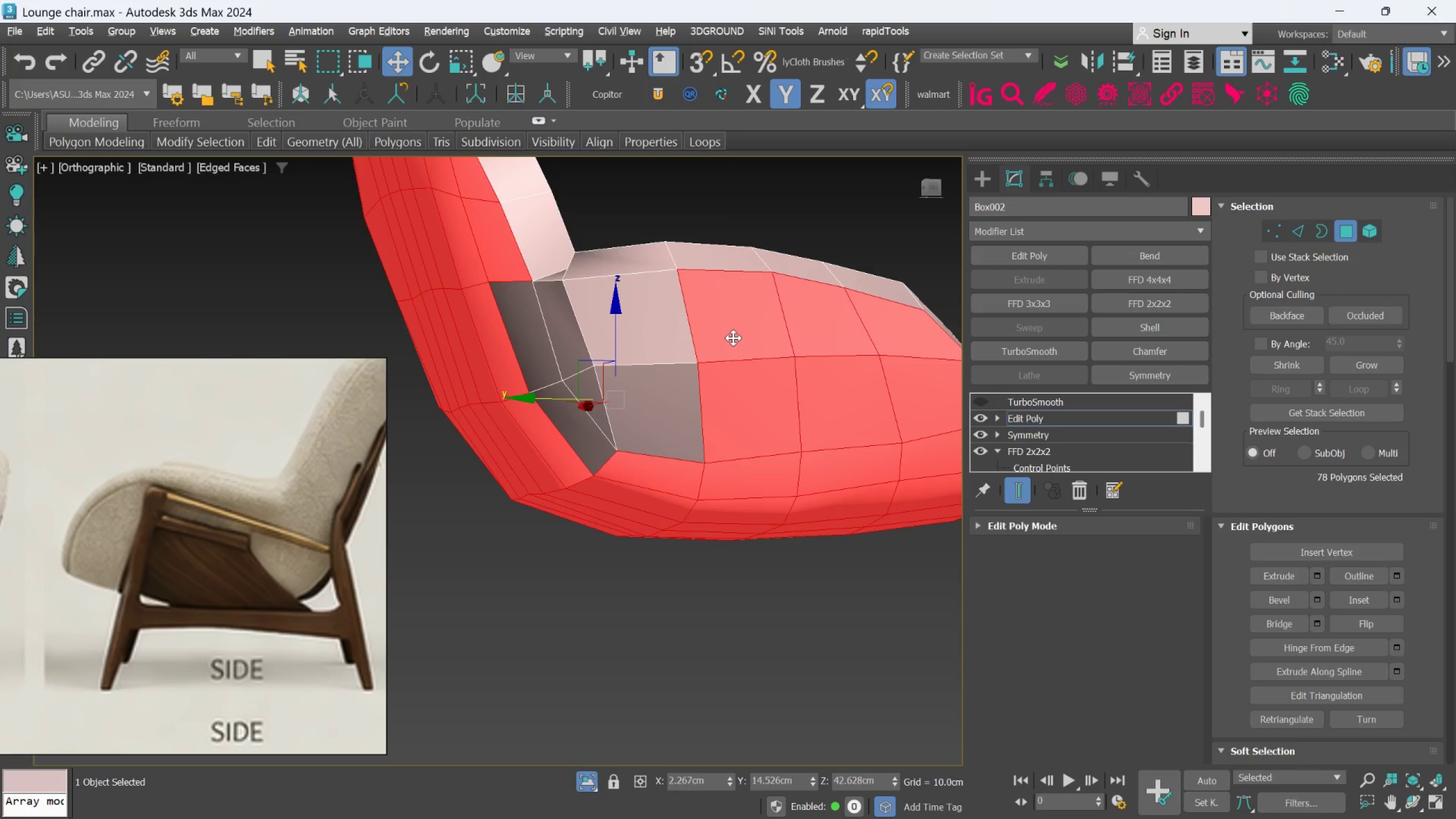 
hold_key(key=AltLeft, duration=1.52)
left_click([733, 338])
 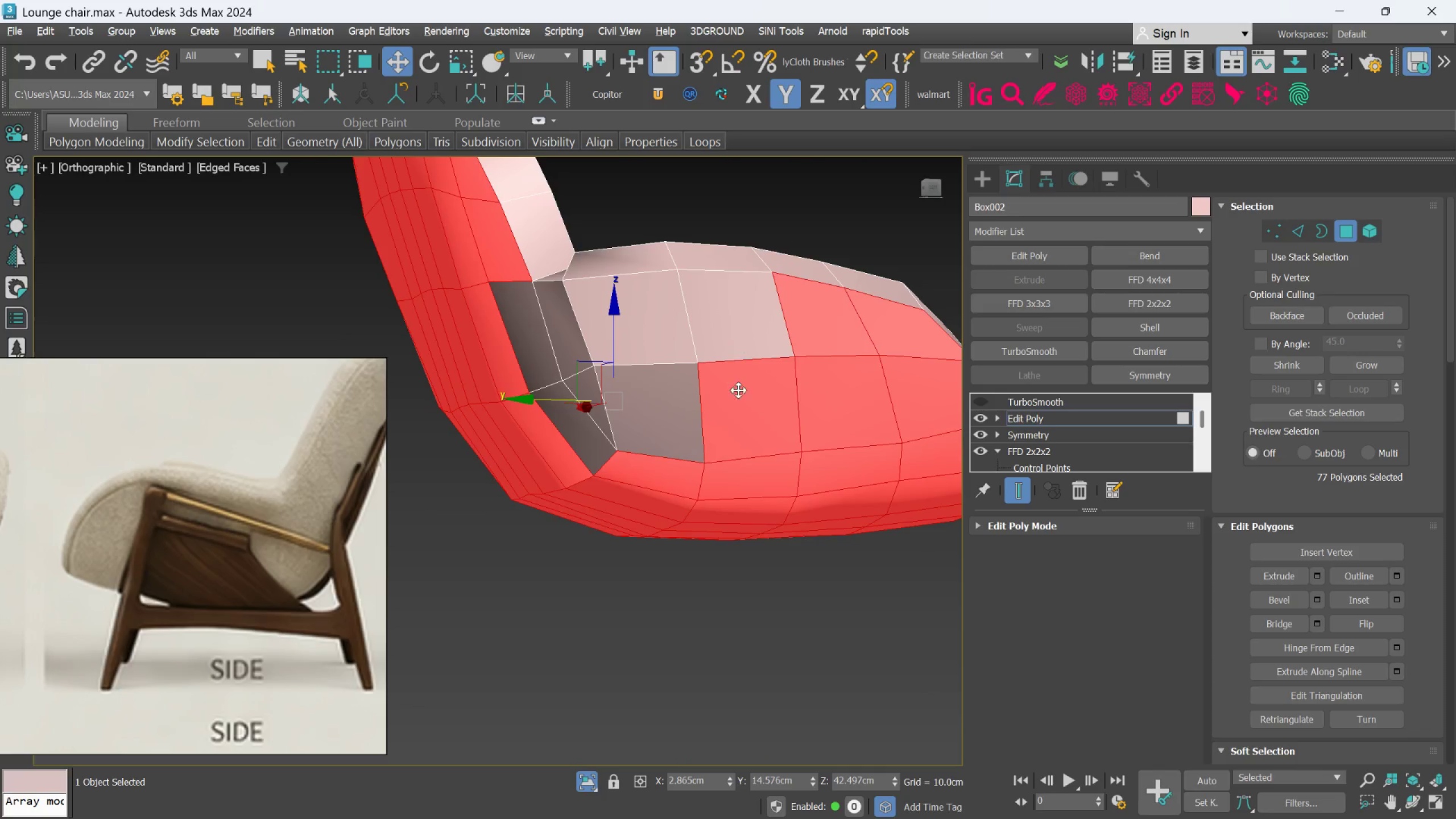 
double_click([738, 392])
 